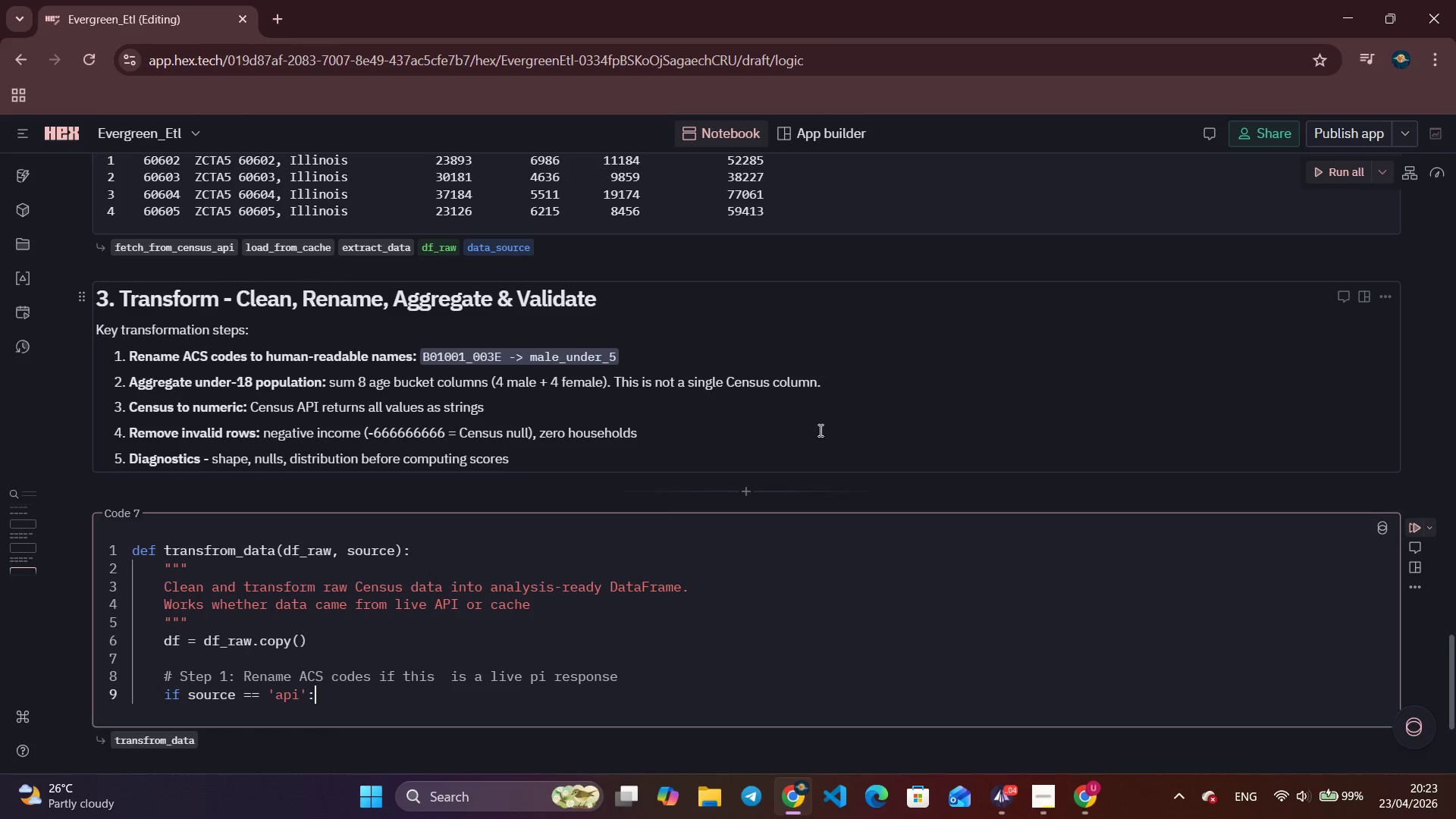 
key(Enter)
 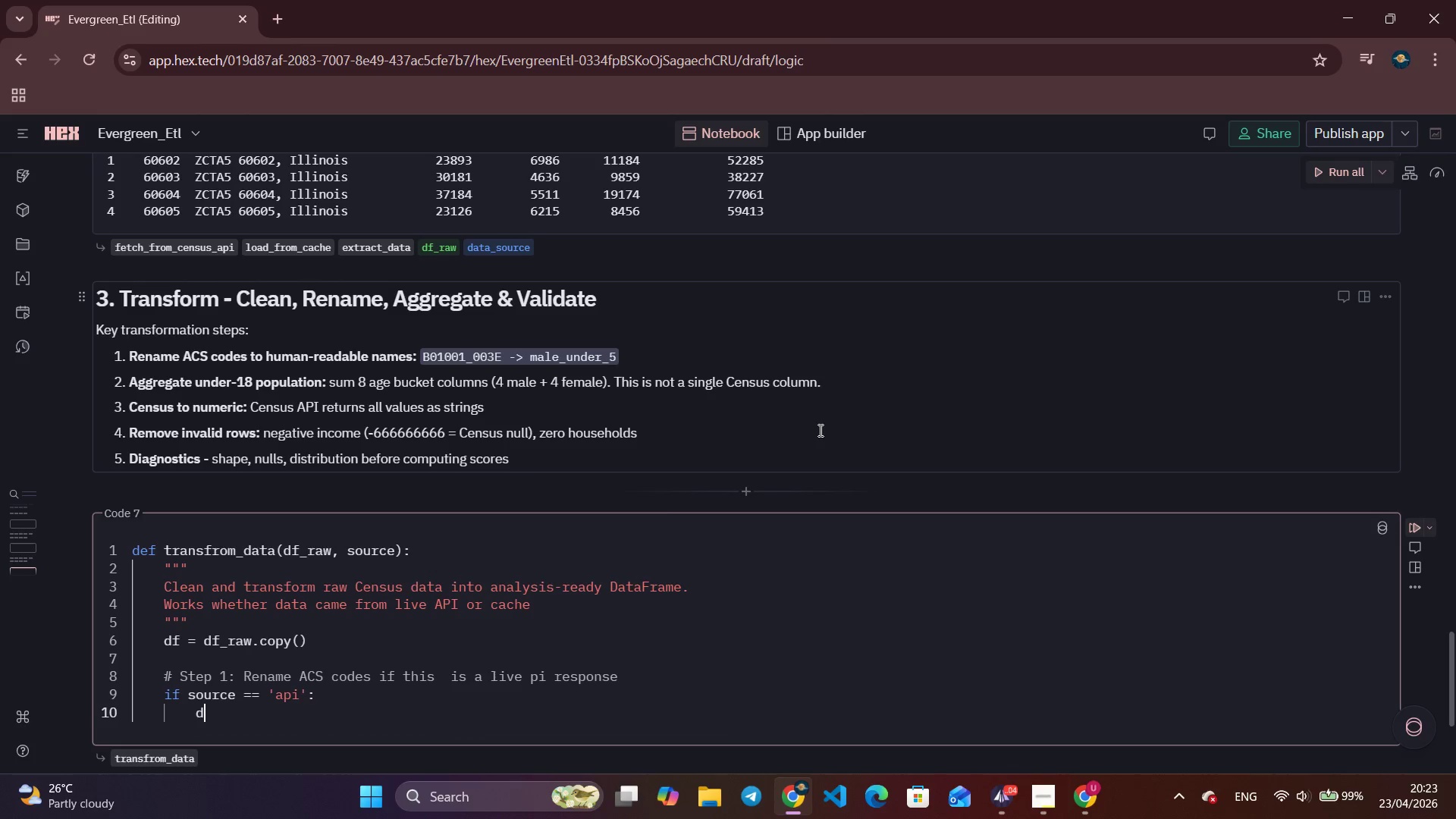 
type(df = df)
 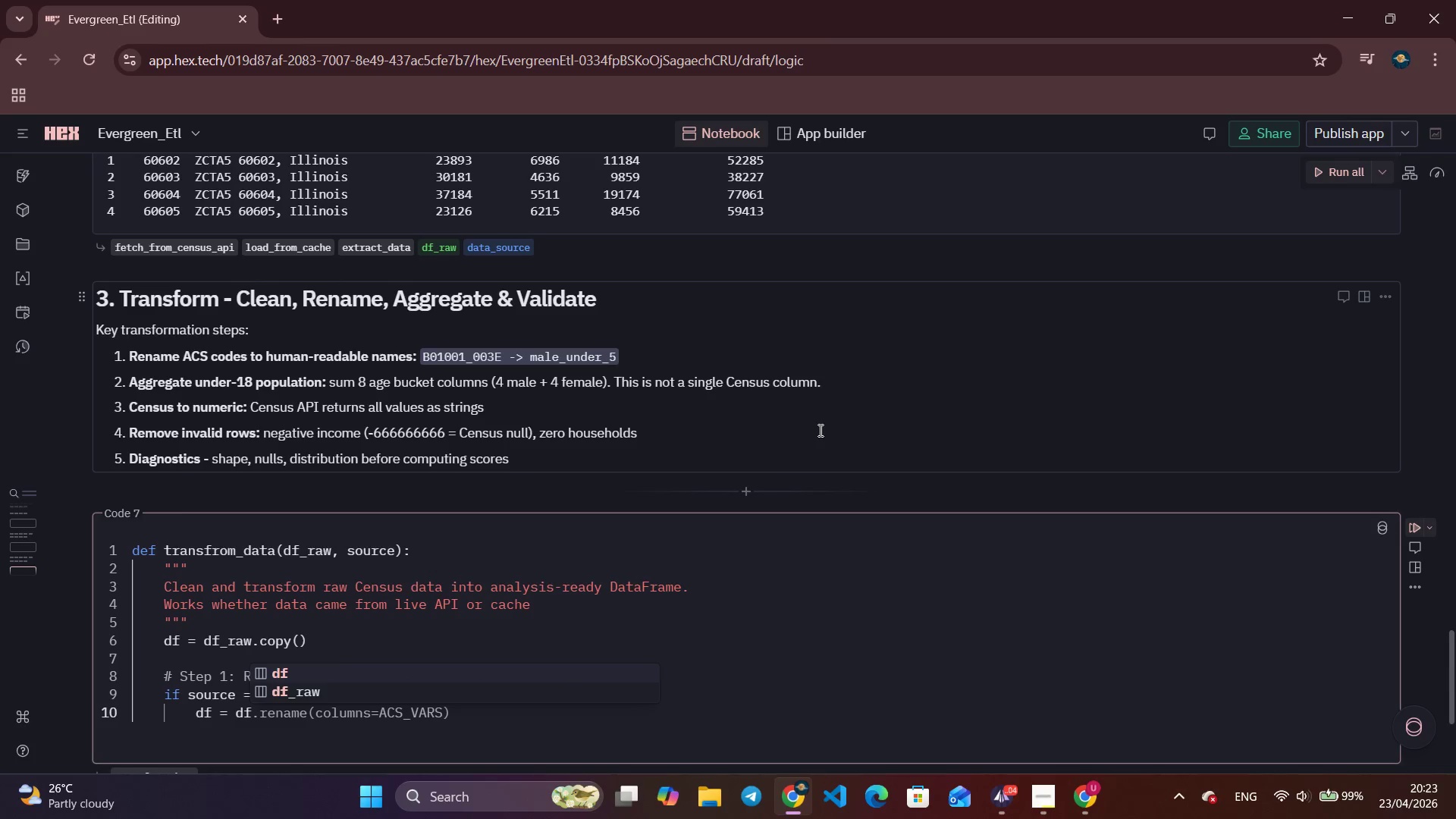 
key(Alt+AltLeft)
 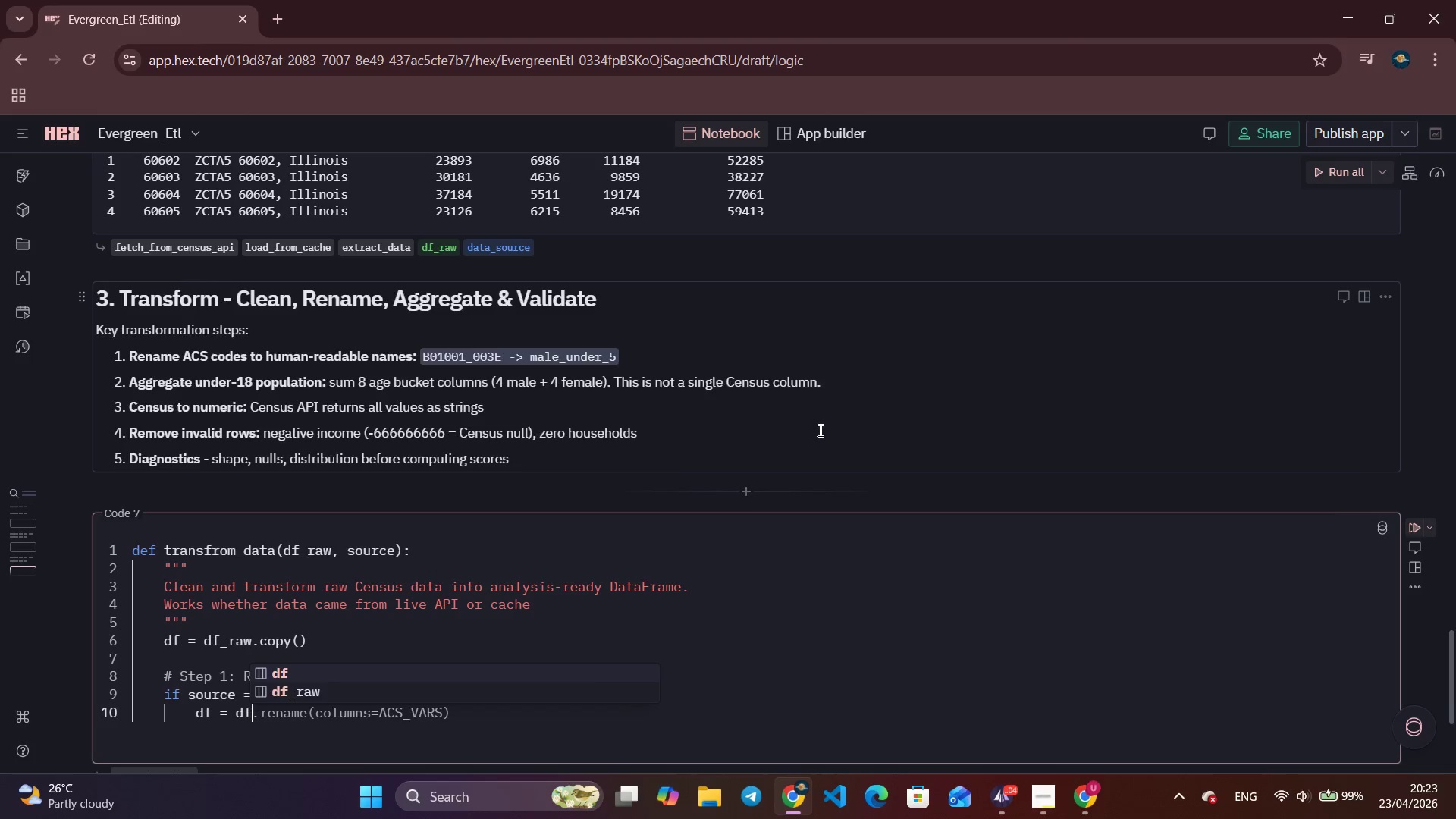 
key(Alt+Tab)
 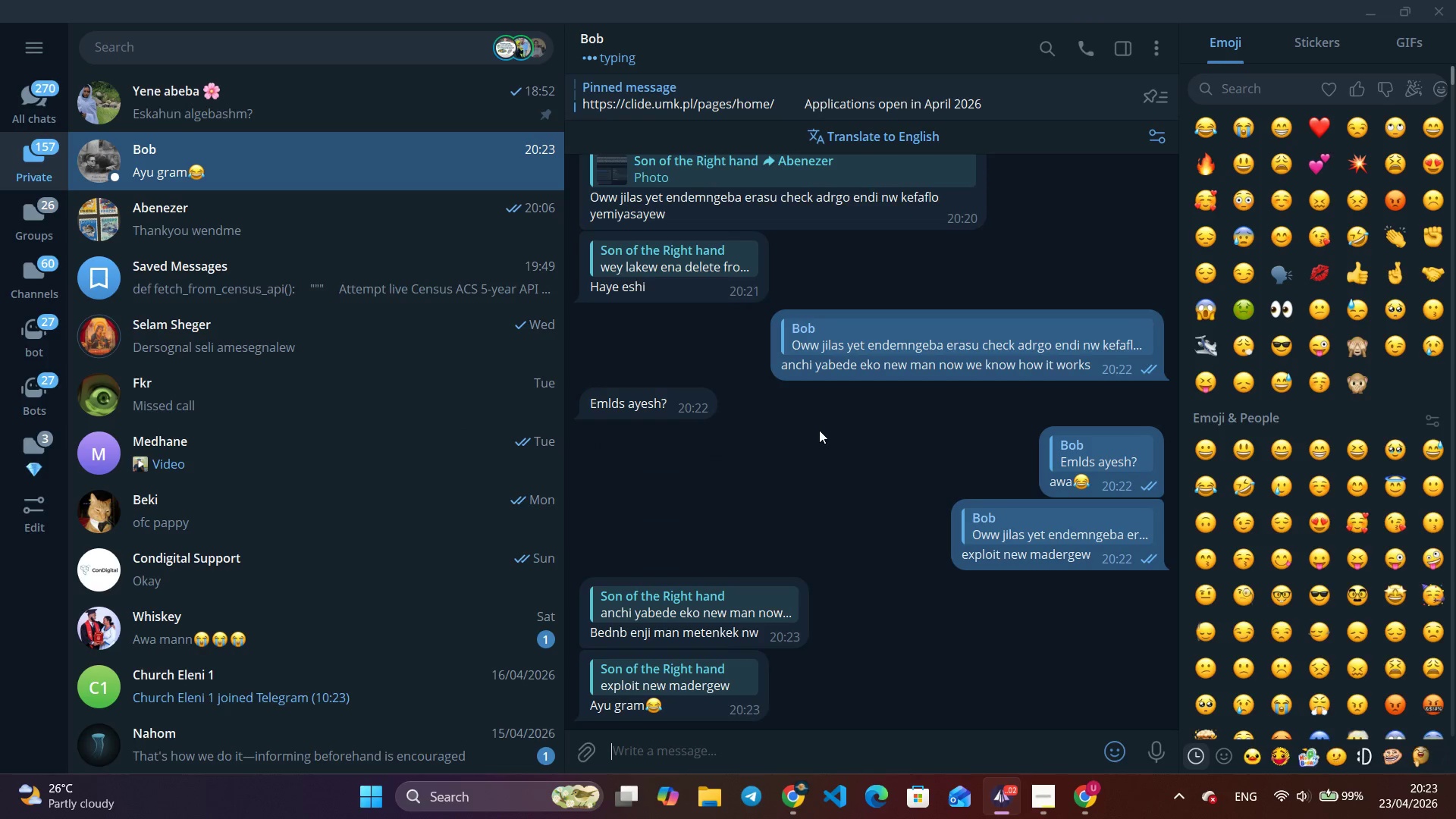 
wait(6.36)
 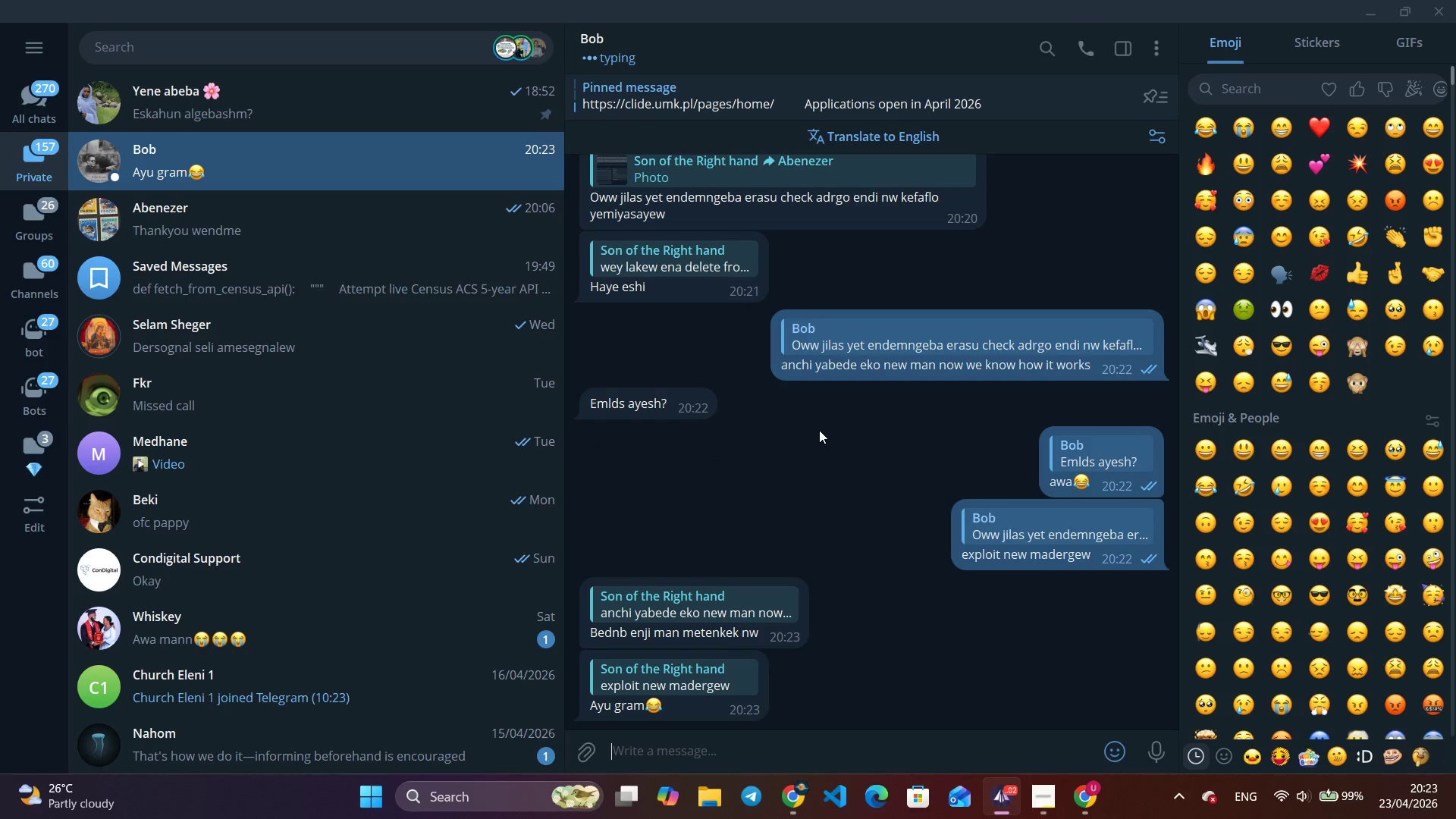 
key(Alt+AltLeft)
 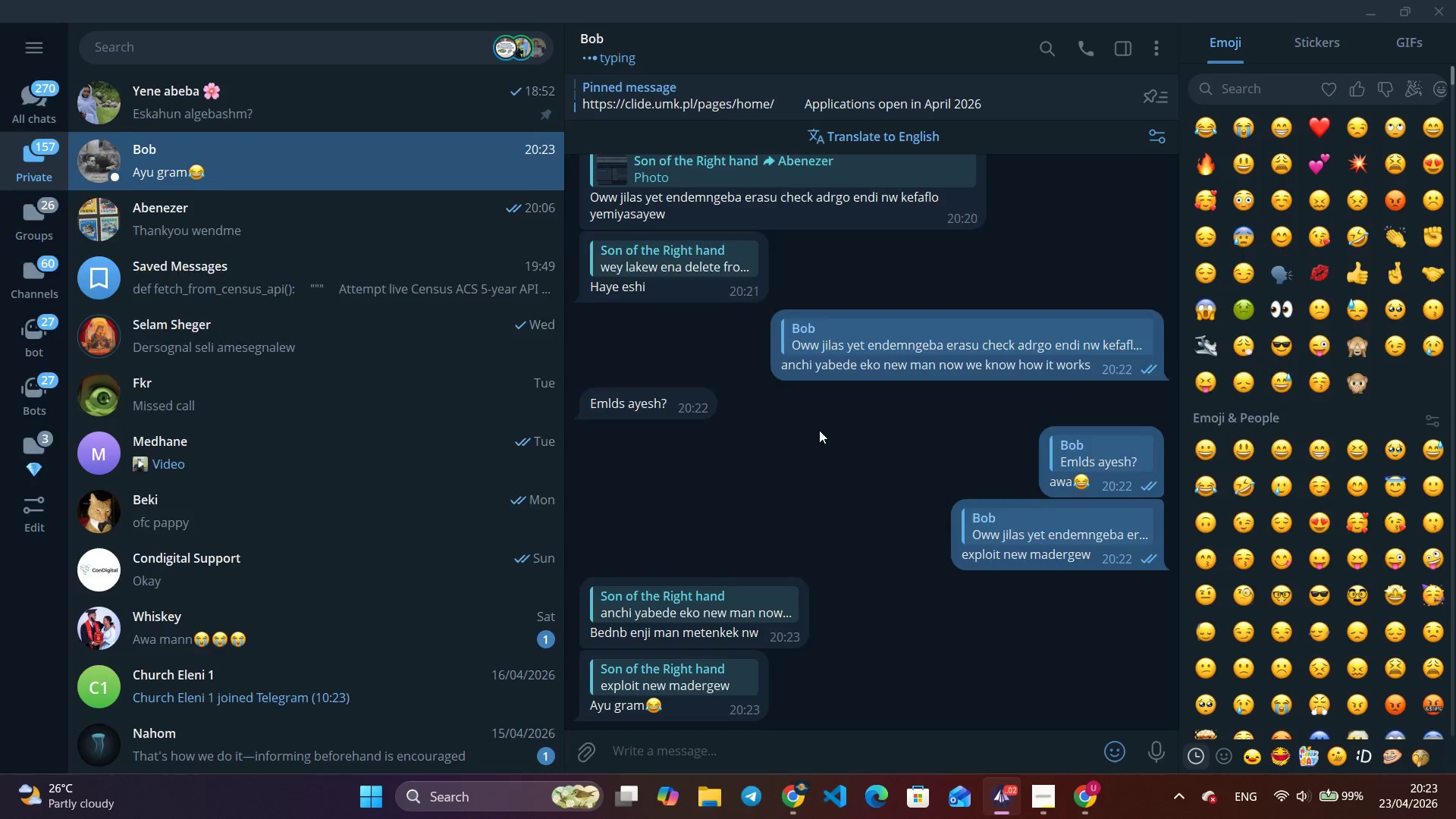 
key(Tab)
type(.rename(columns)
 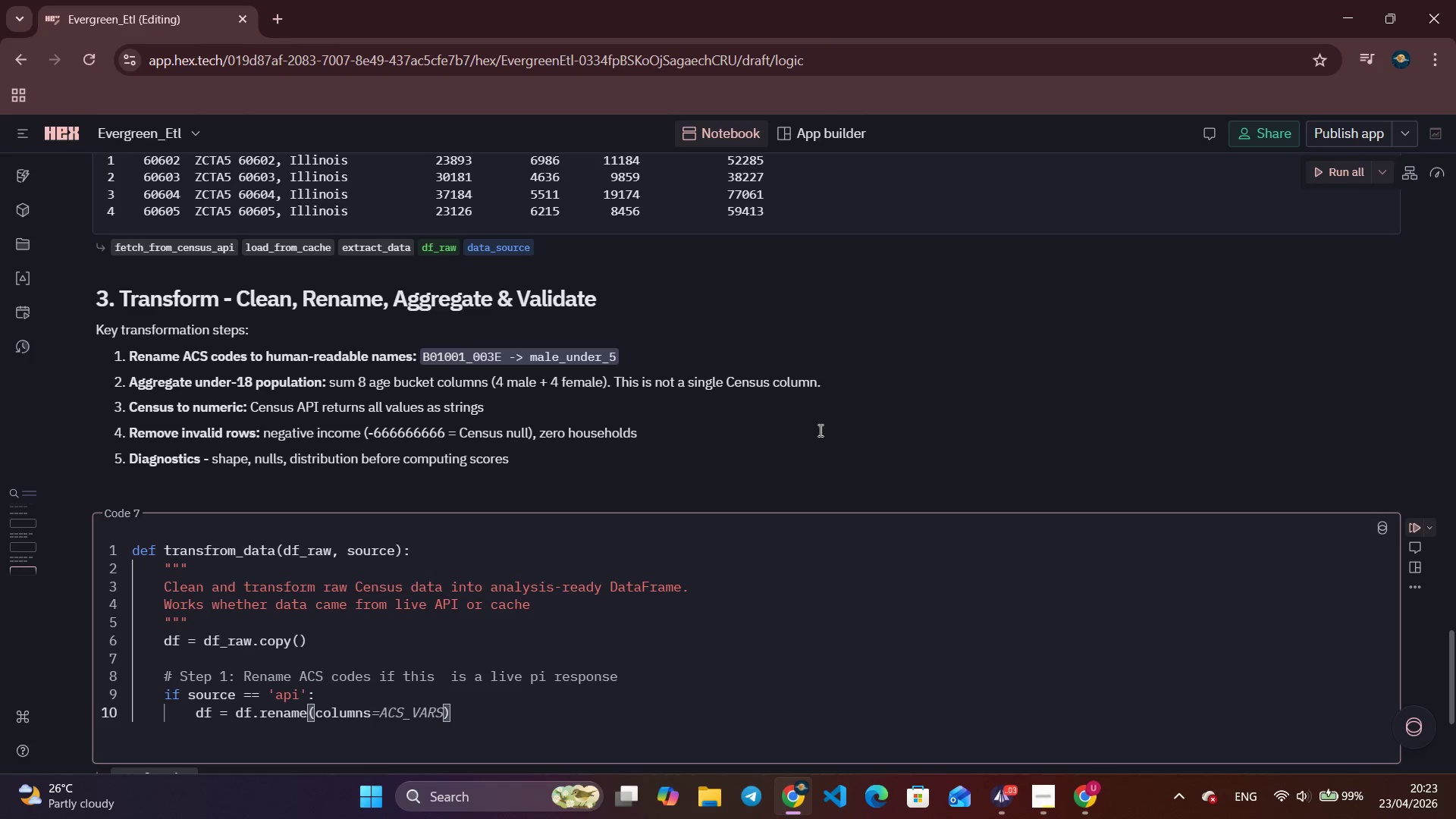 
key(Control+ArrowRight)
 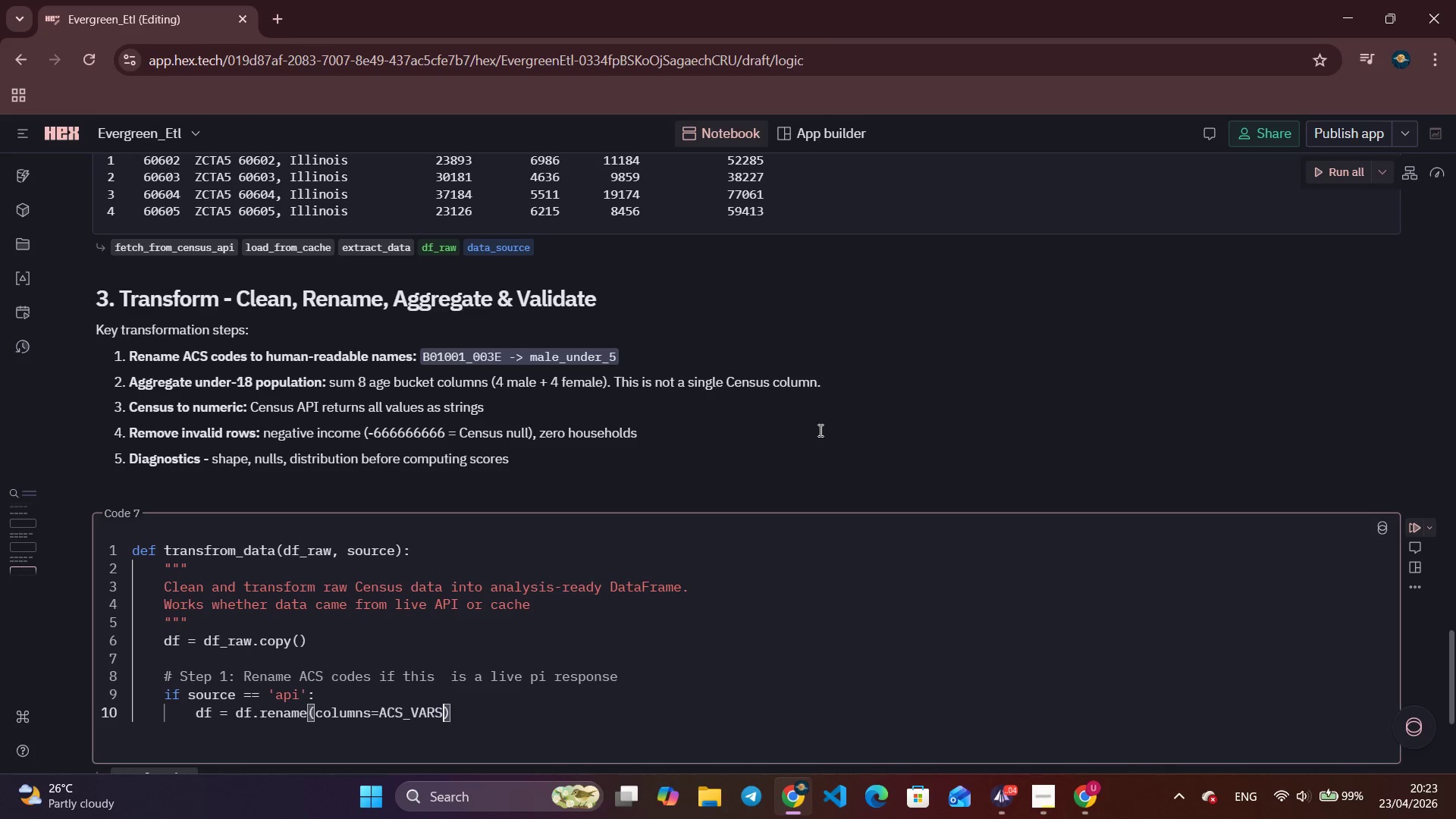 
key(Control+ArrowRight)
 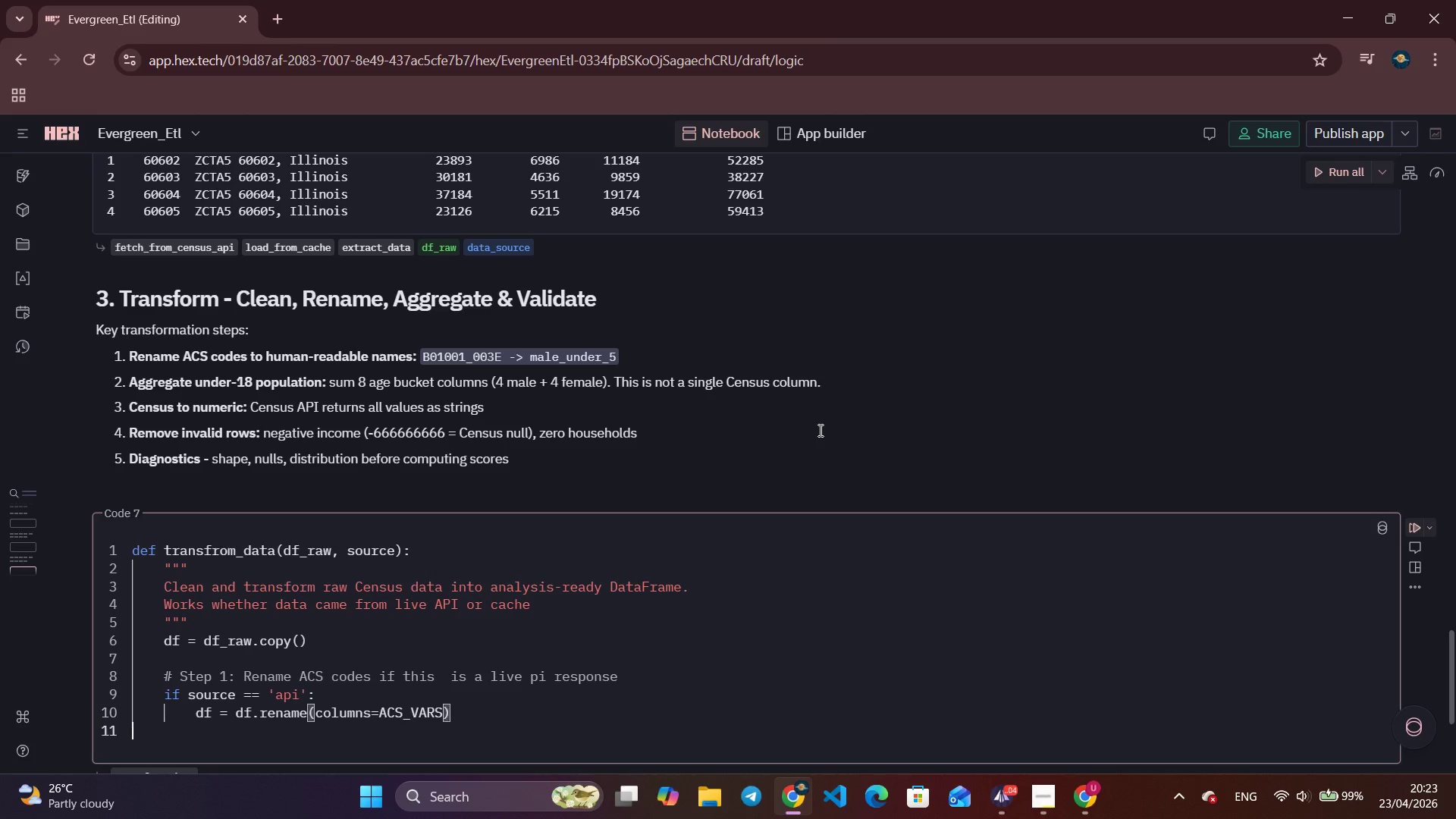 
key(Control+ArrowRight)
 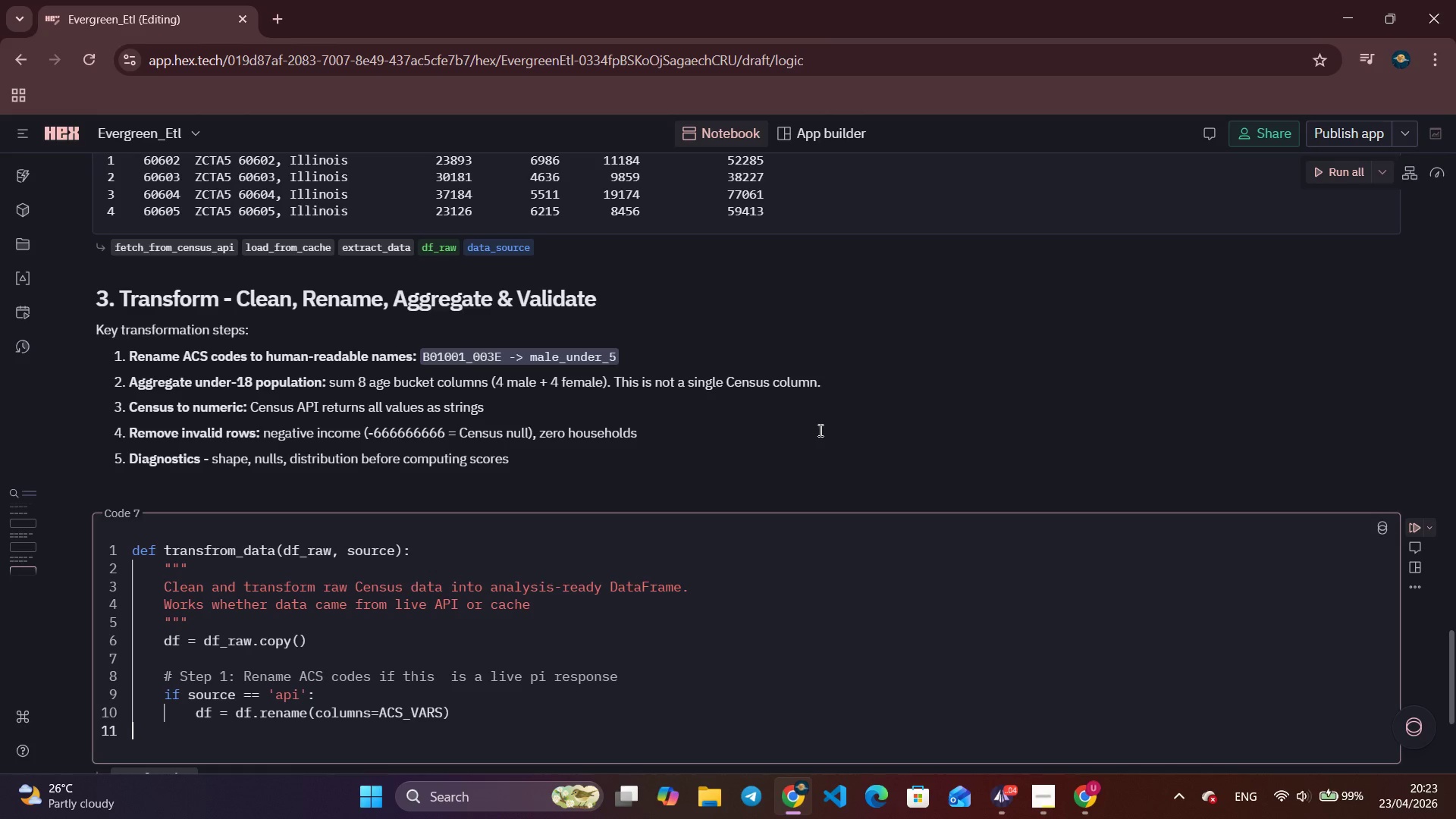 
type(         )
key(Backspace)
type(df = df.rename(columns={)
 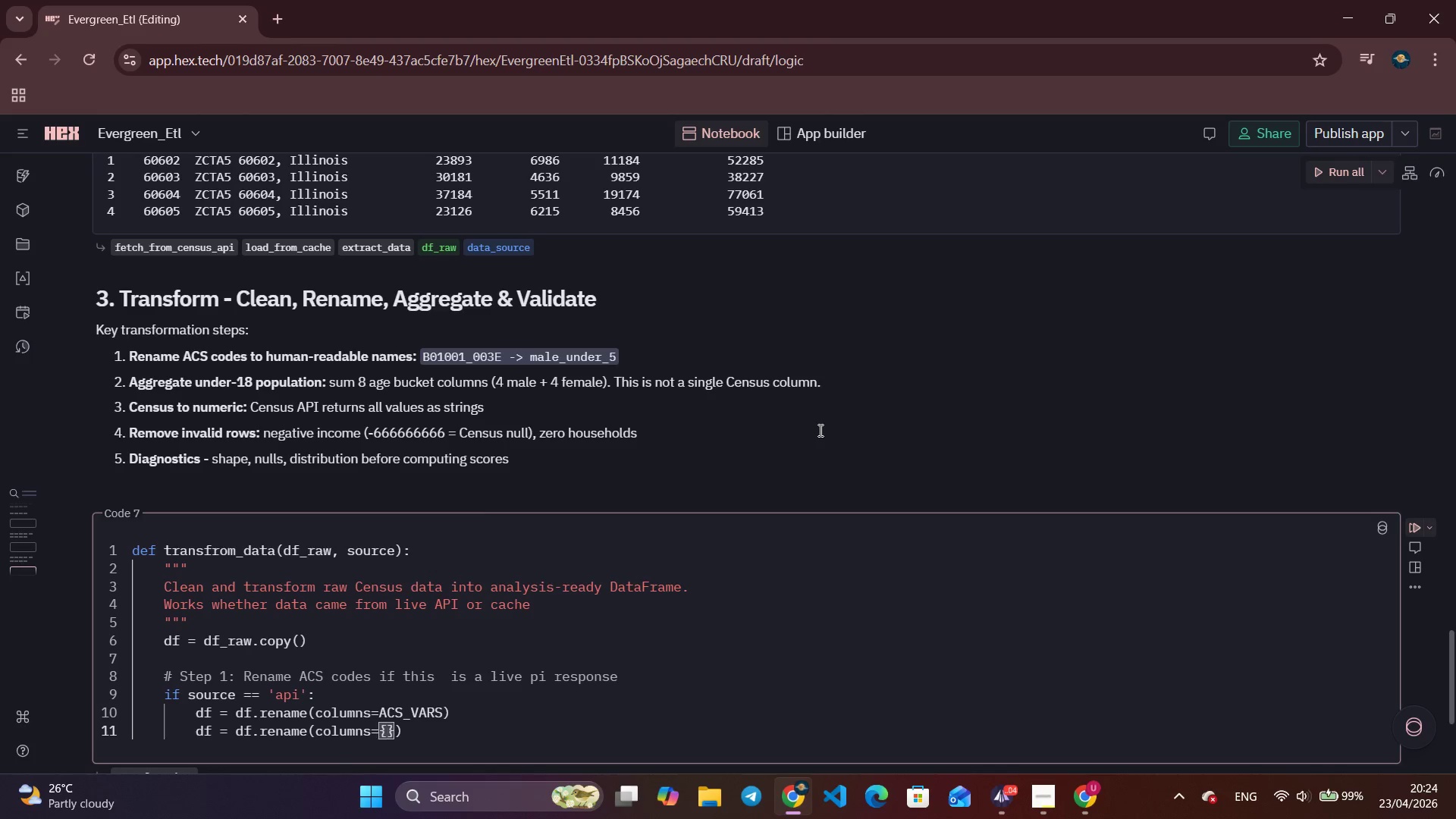 
key(Enter)
 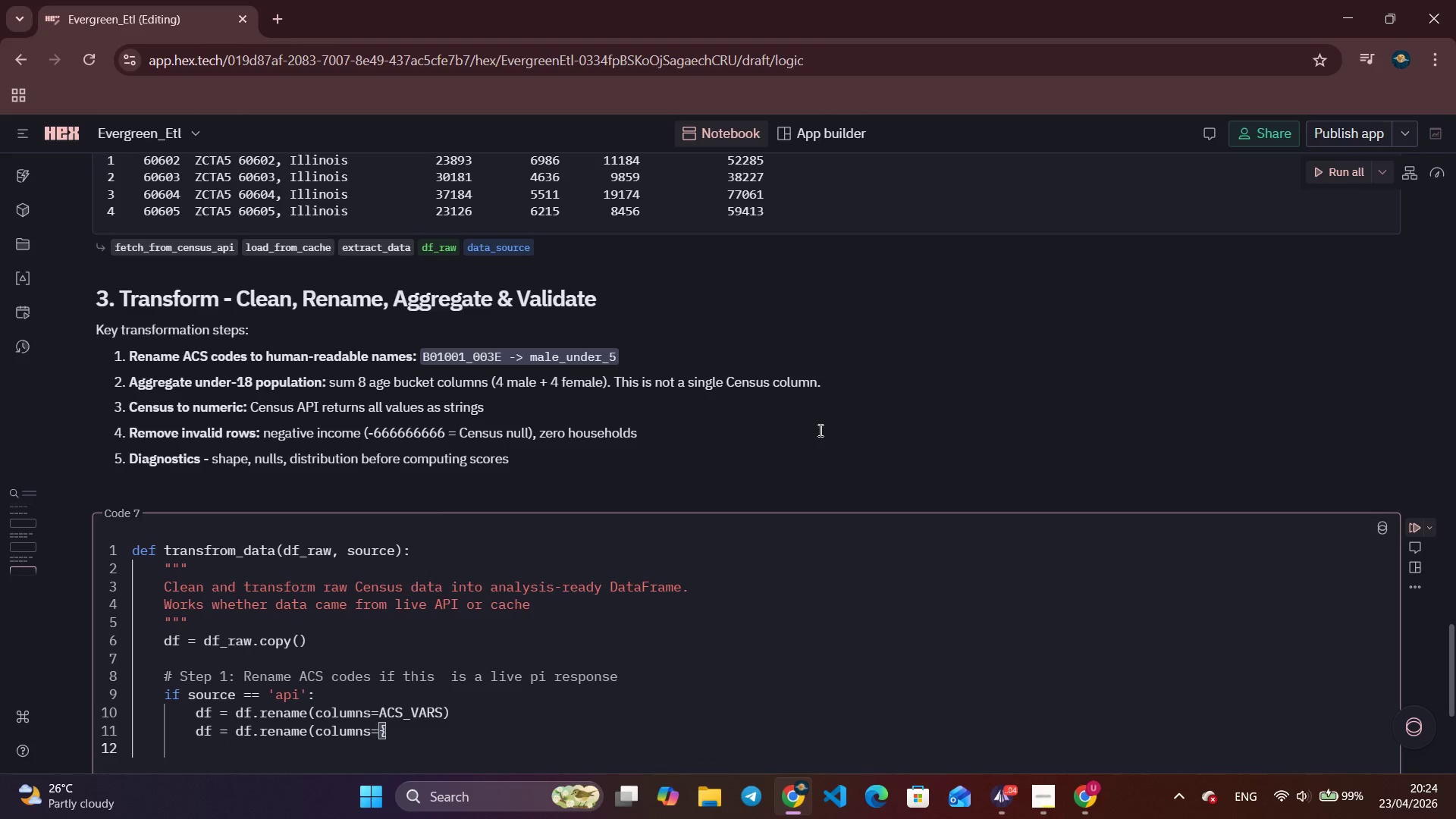 
type('zip code tabulation area)
 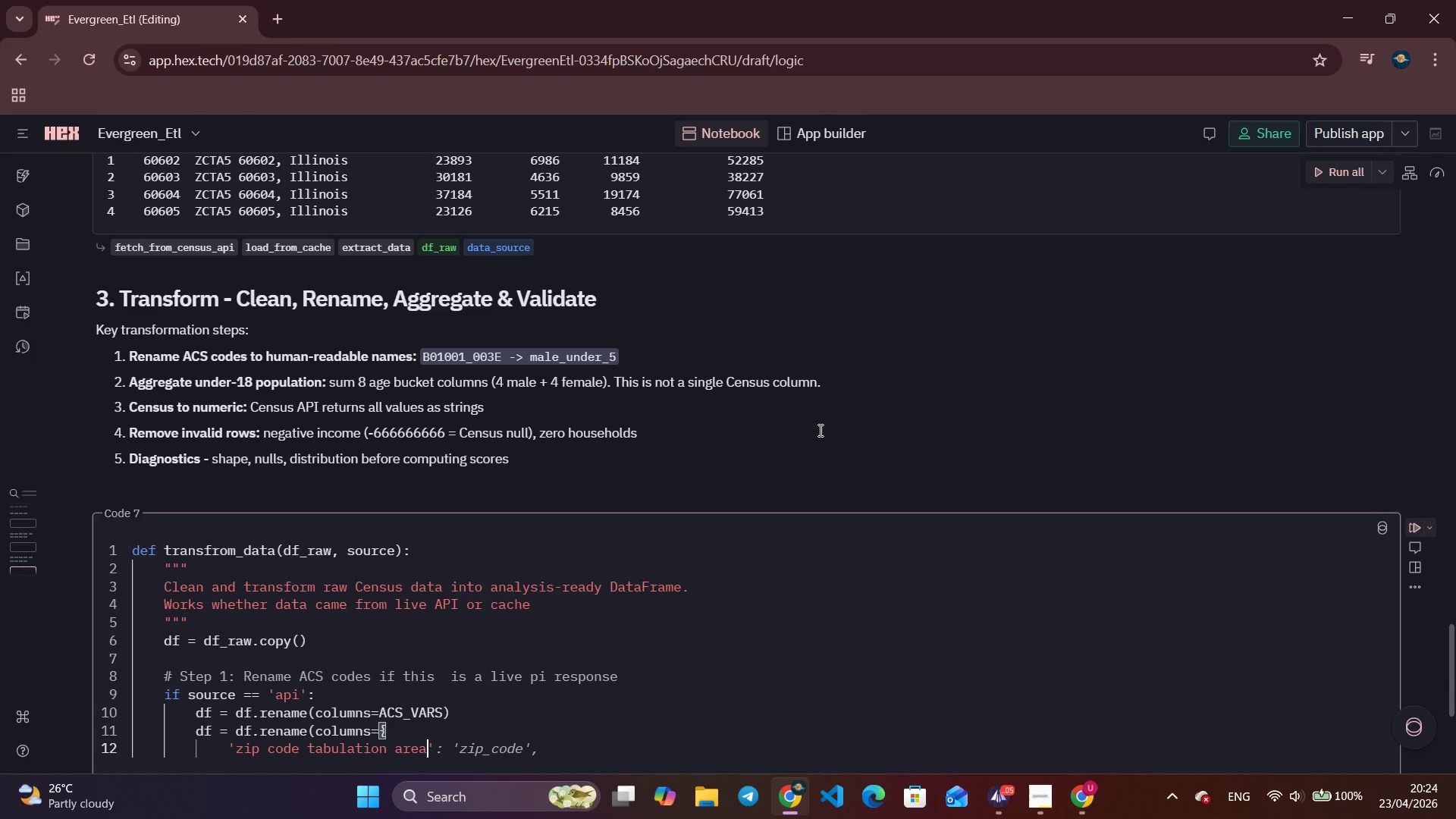 
key(ArrowRight)
 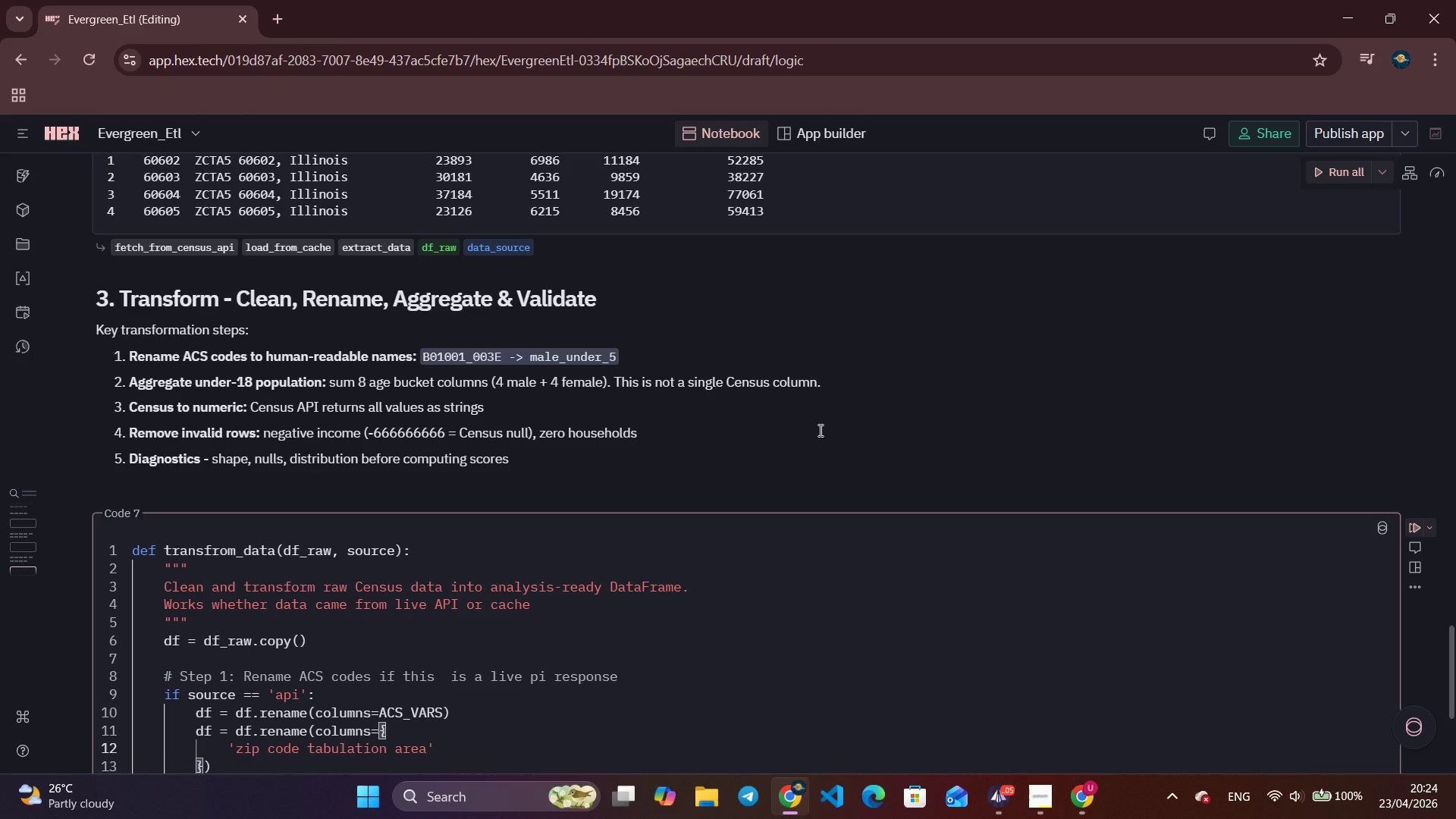 
type(: zip_code,)
 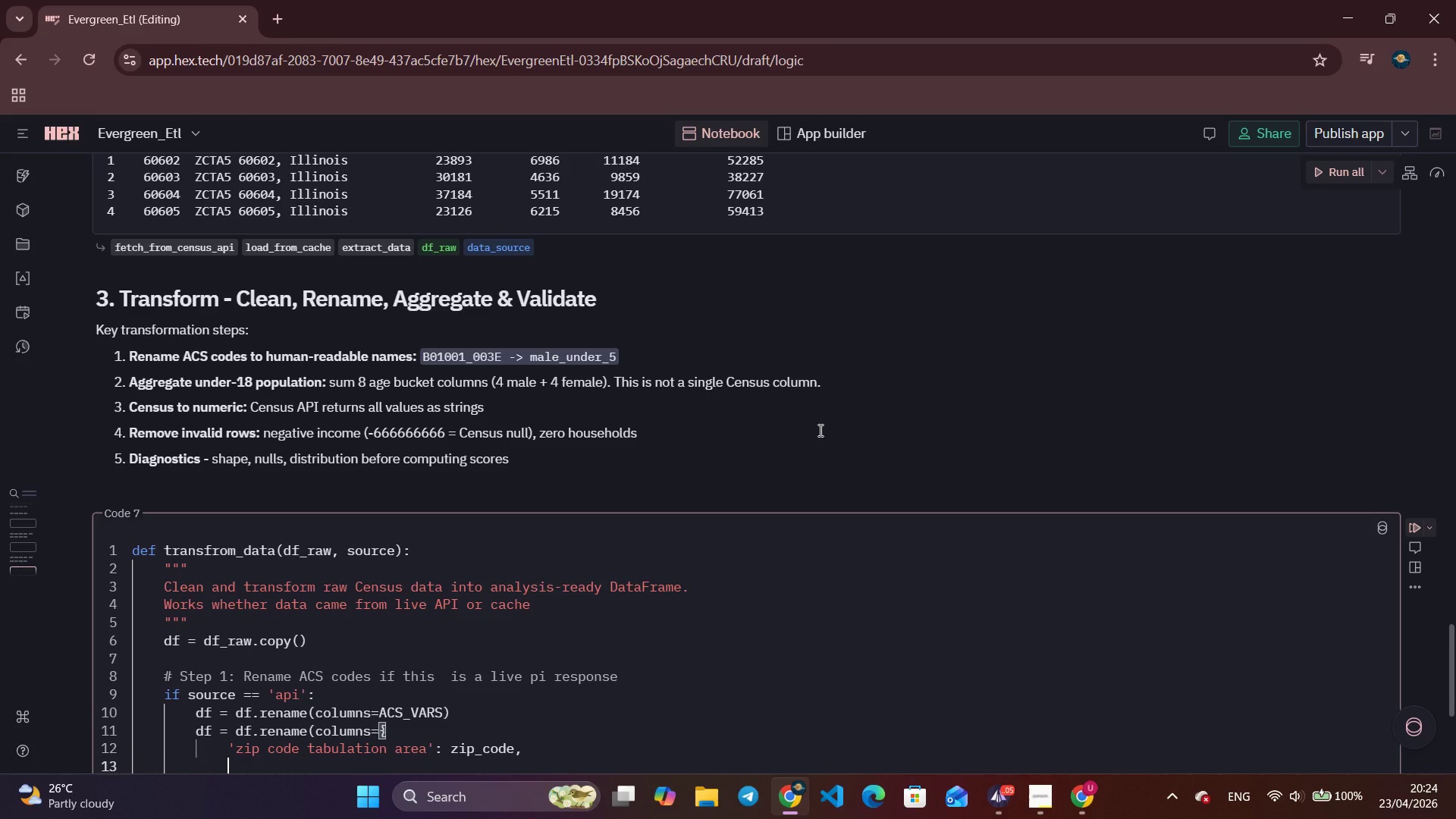 
 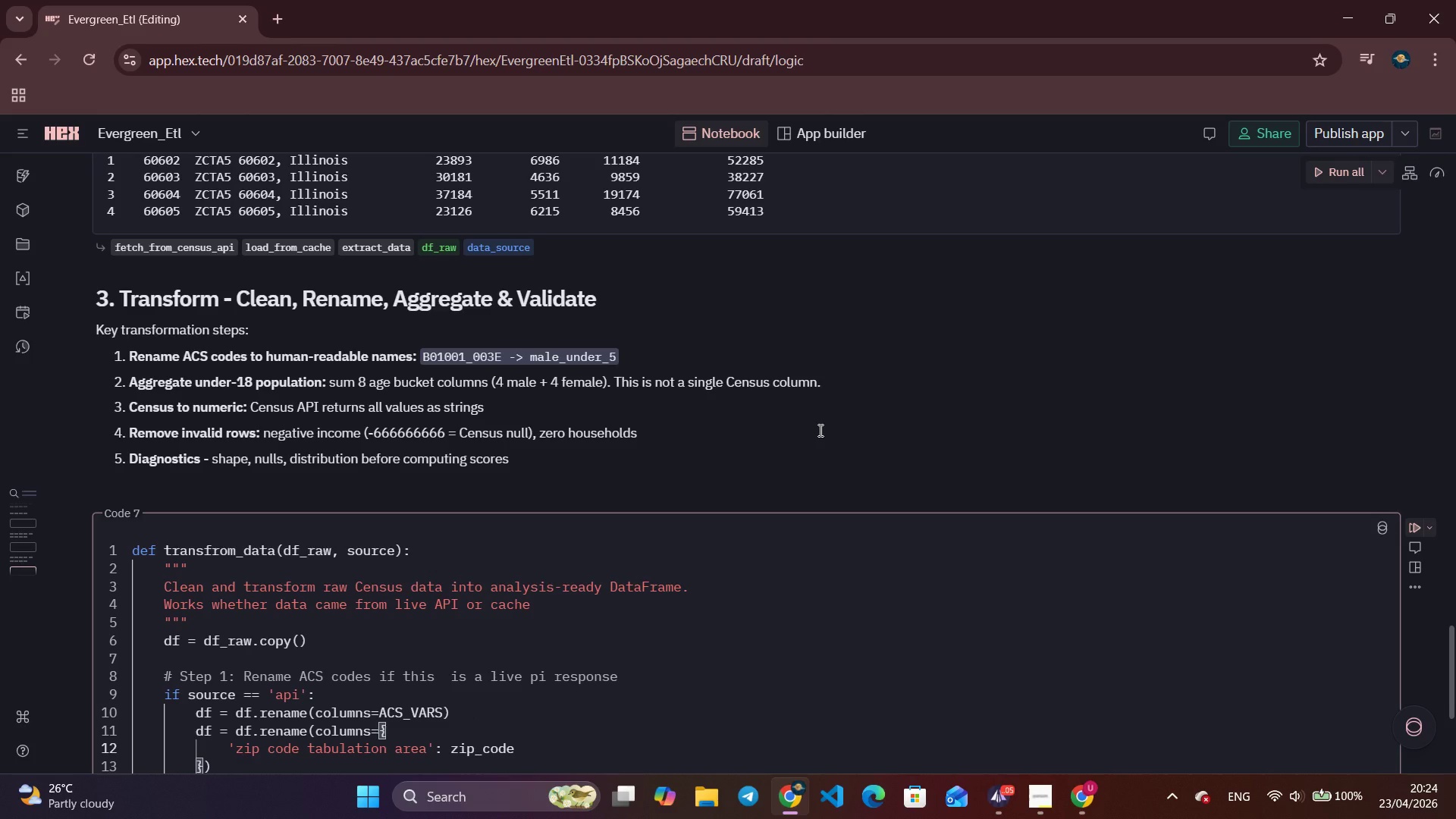 
key(Enter)
 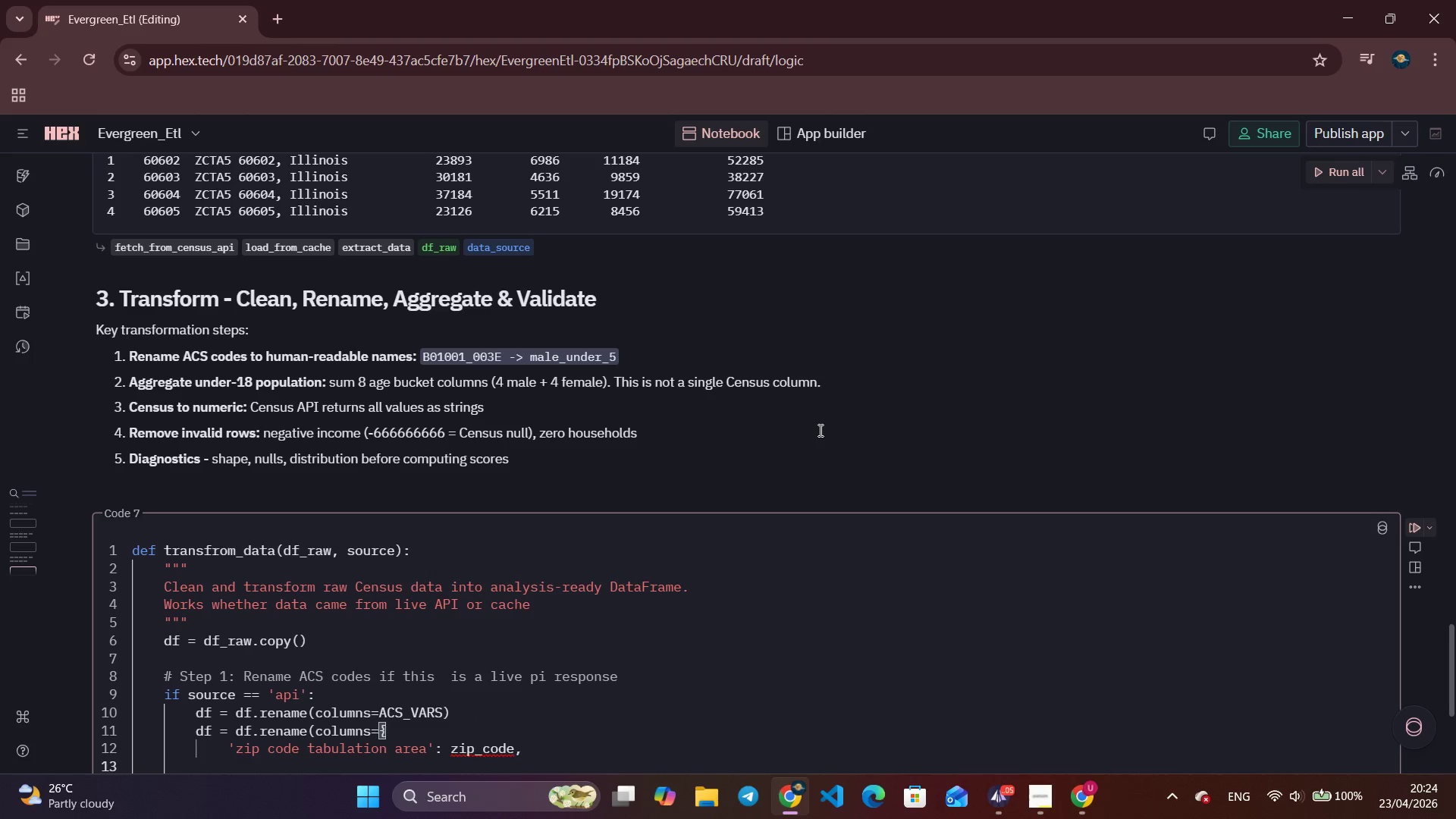 
scroll: coordinate [819, 430], scroll_direction: down, amount: 5.0
 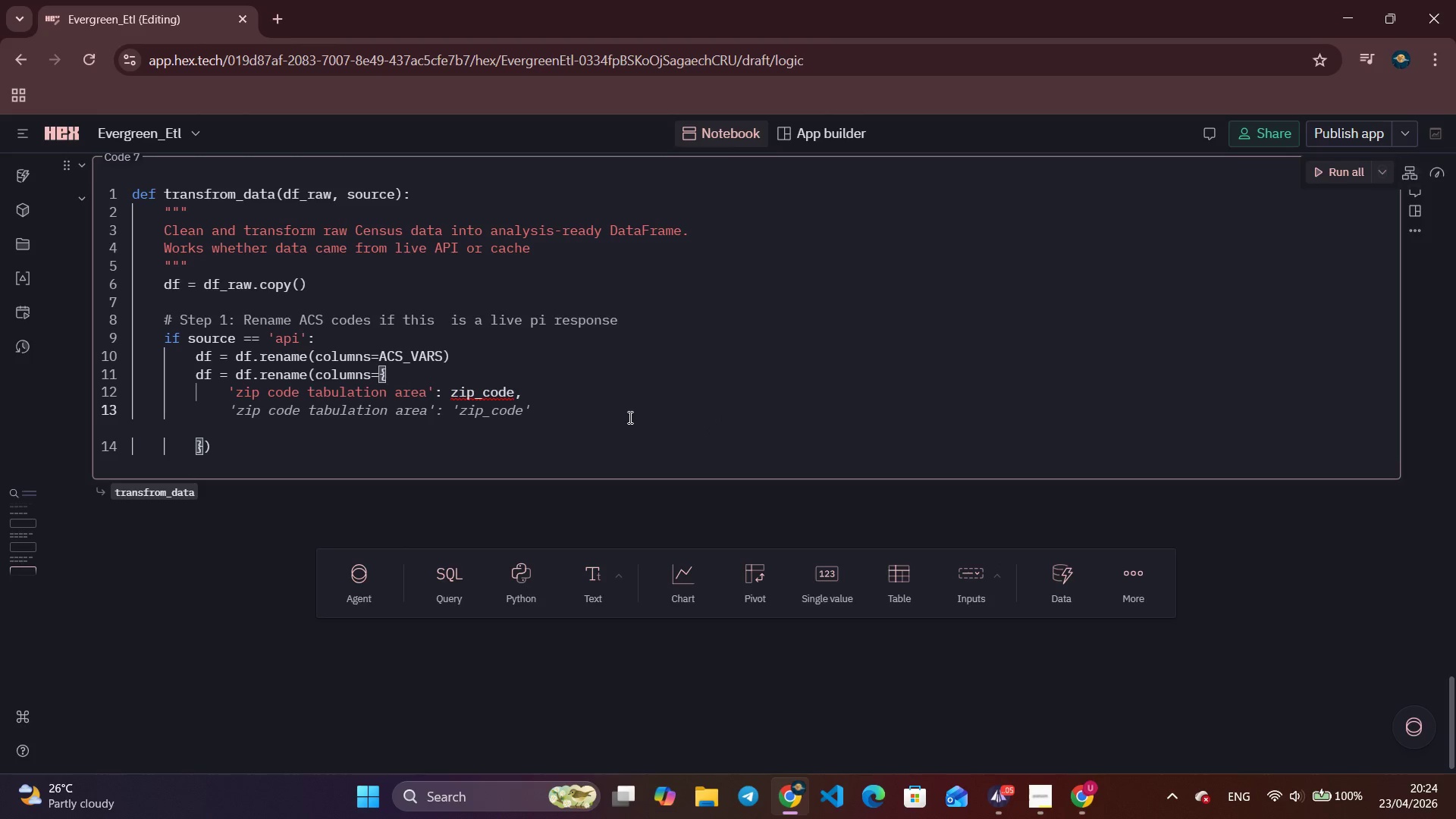 
type('NAME)
 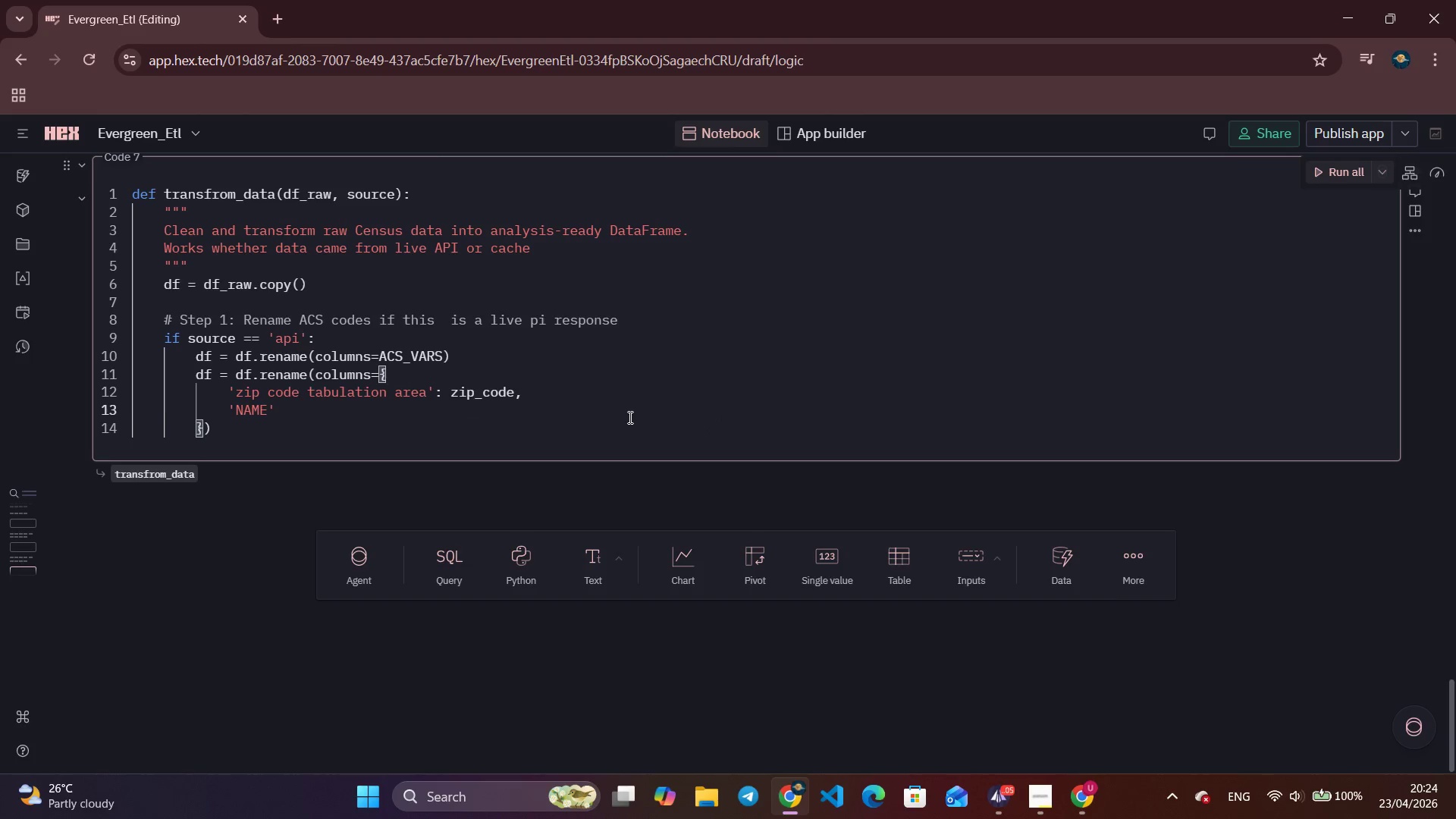 
key(ArrowRight)
 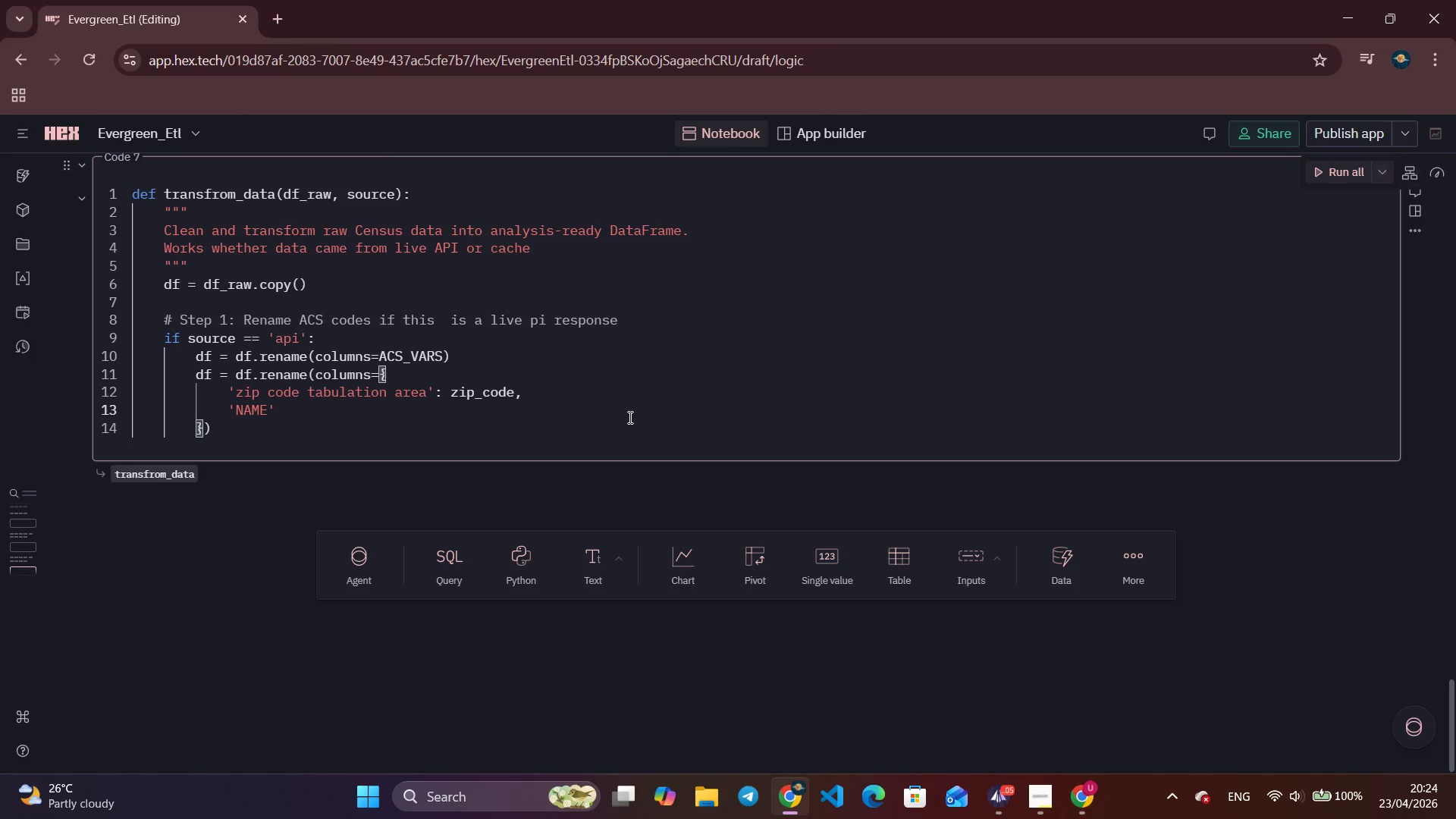 
type(: 'NAME)
 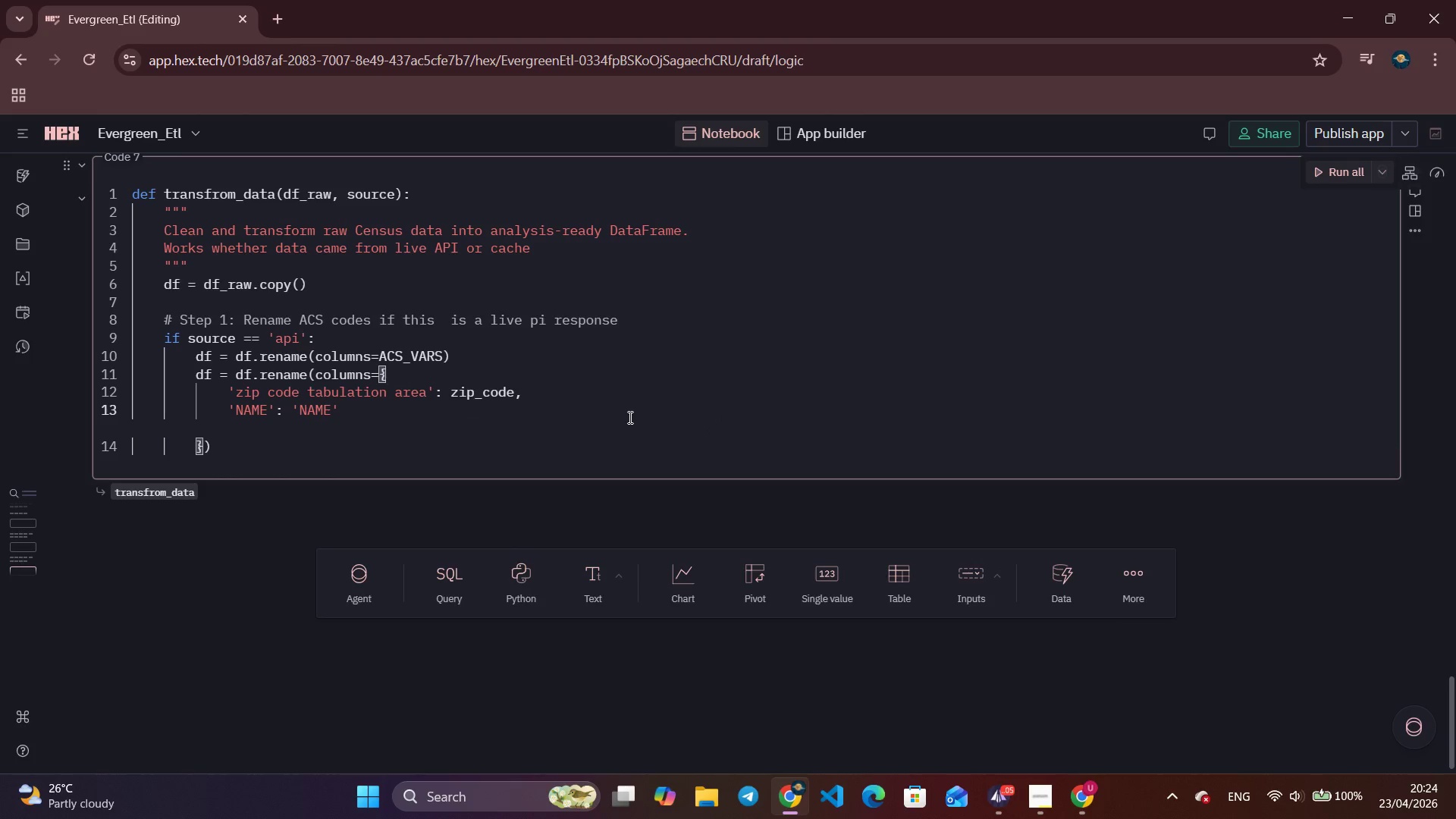 
key(ArrowRight)
 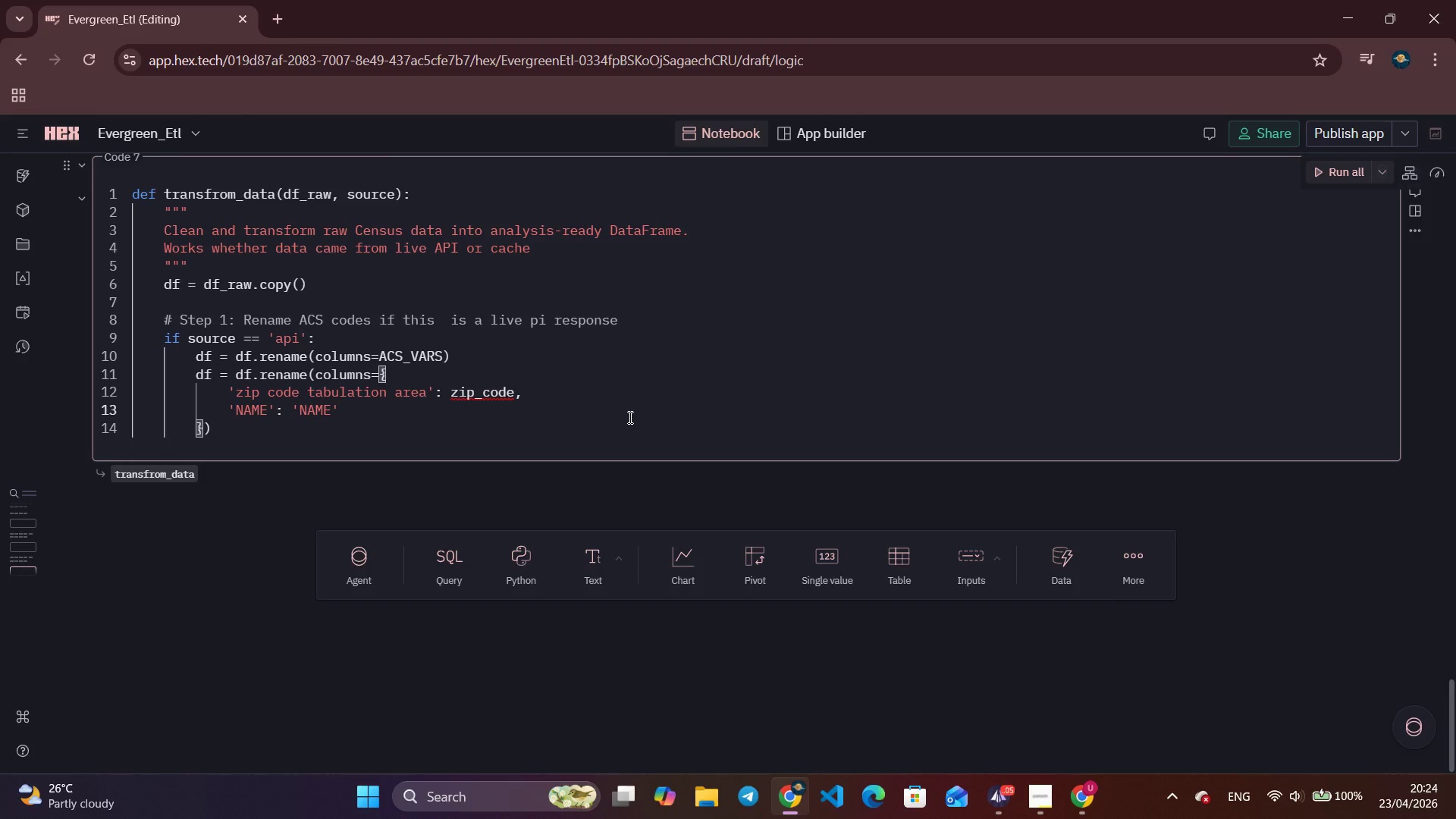 
key(Comma)
 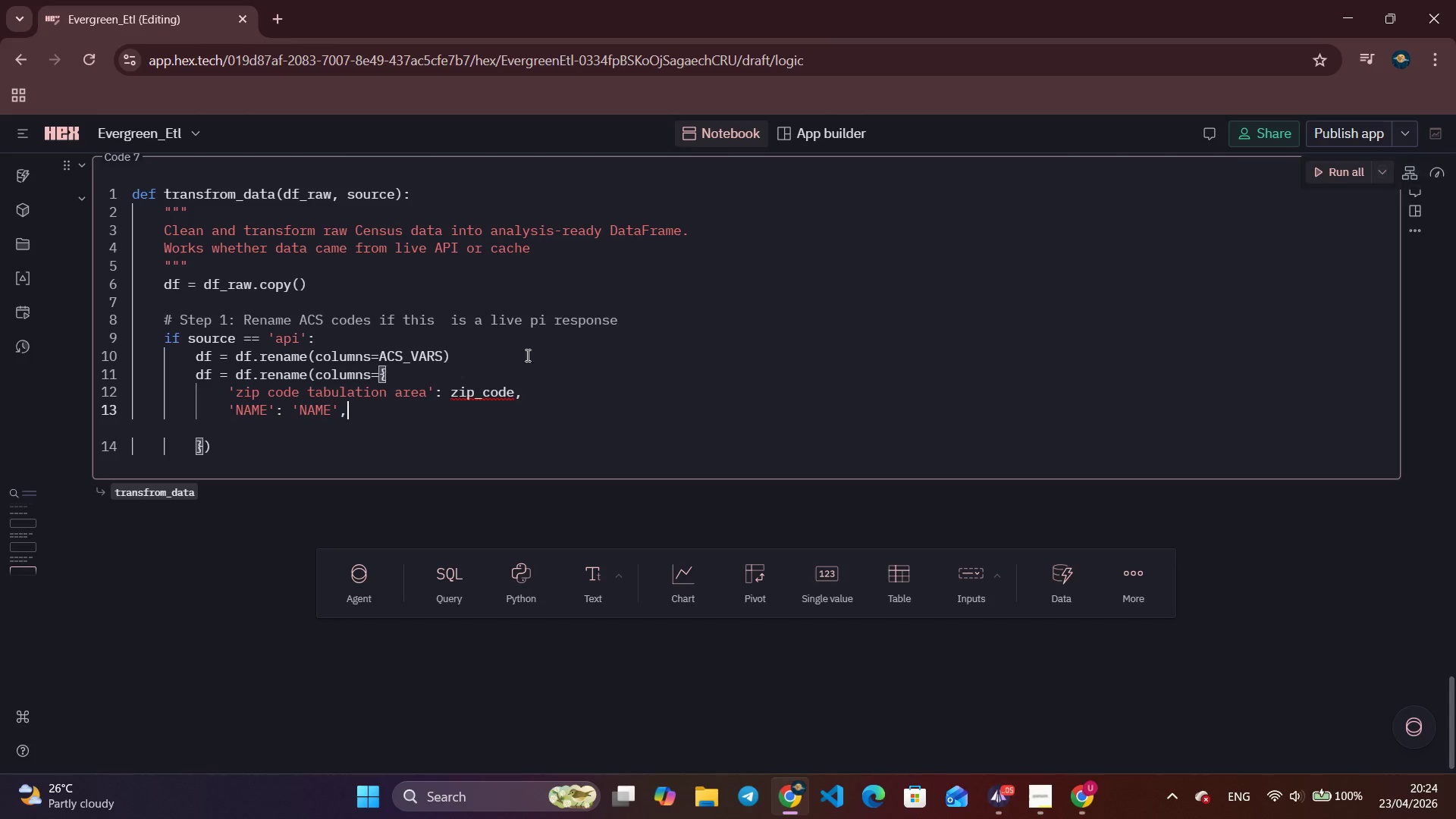 
left_click([449, 392])
 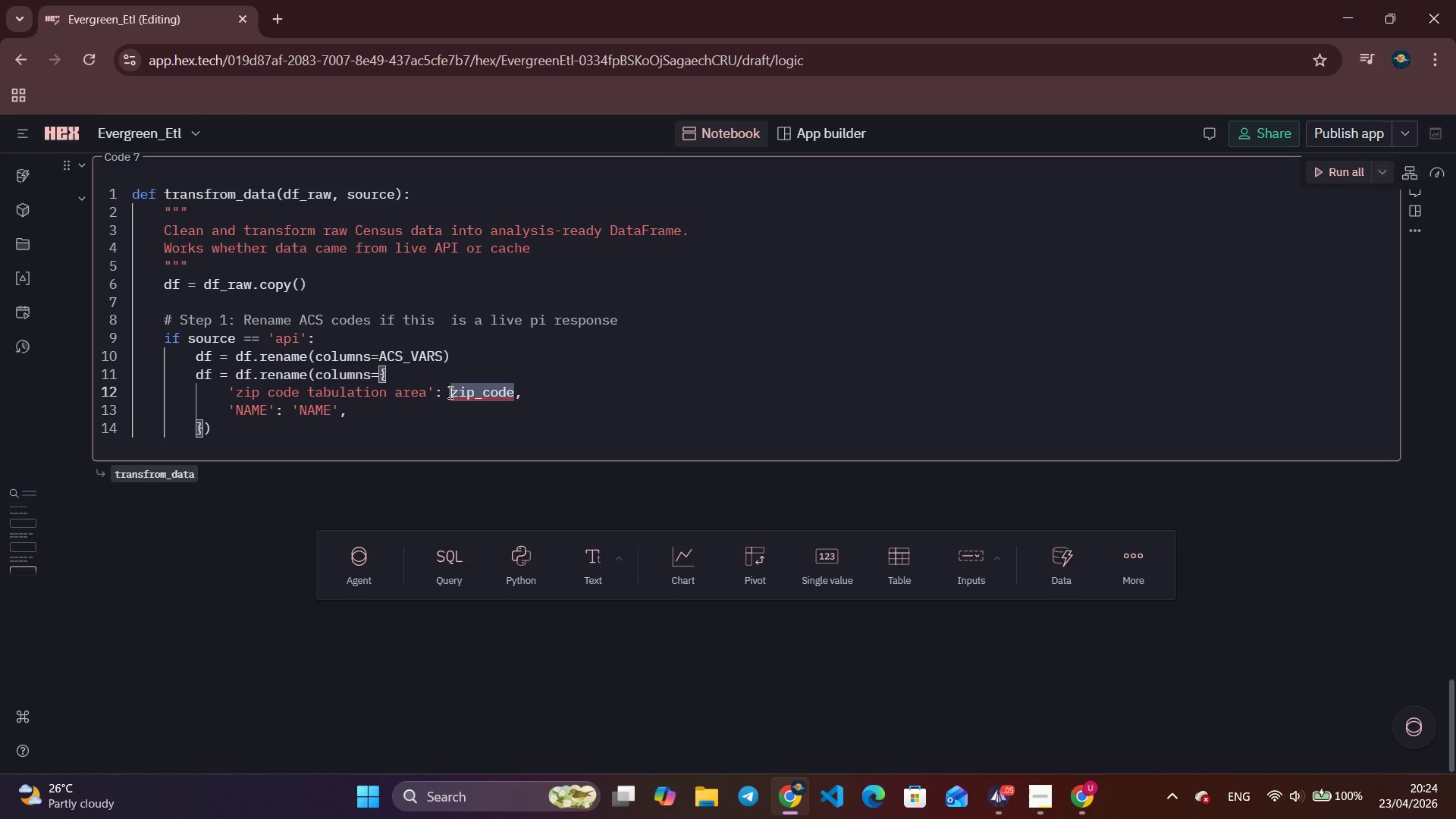 
key(Quote)
 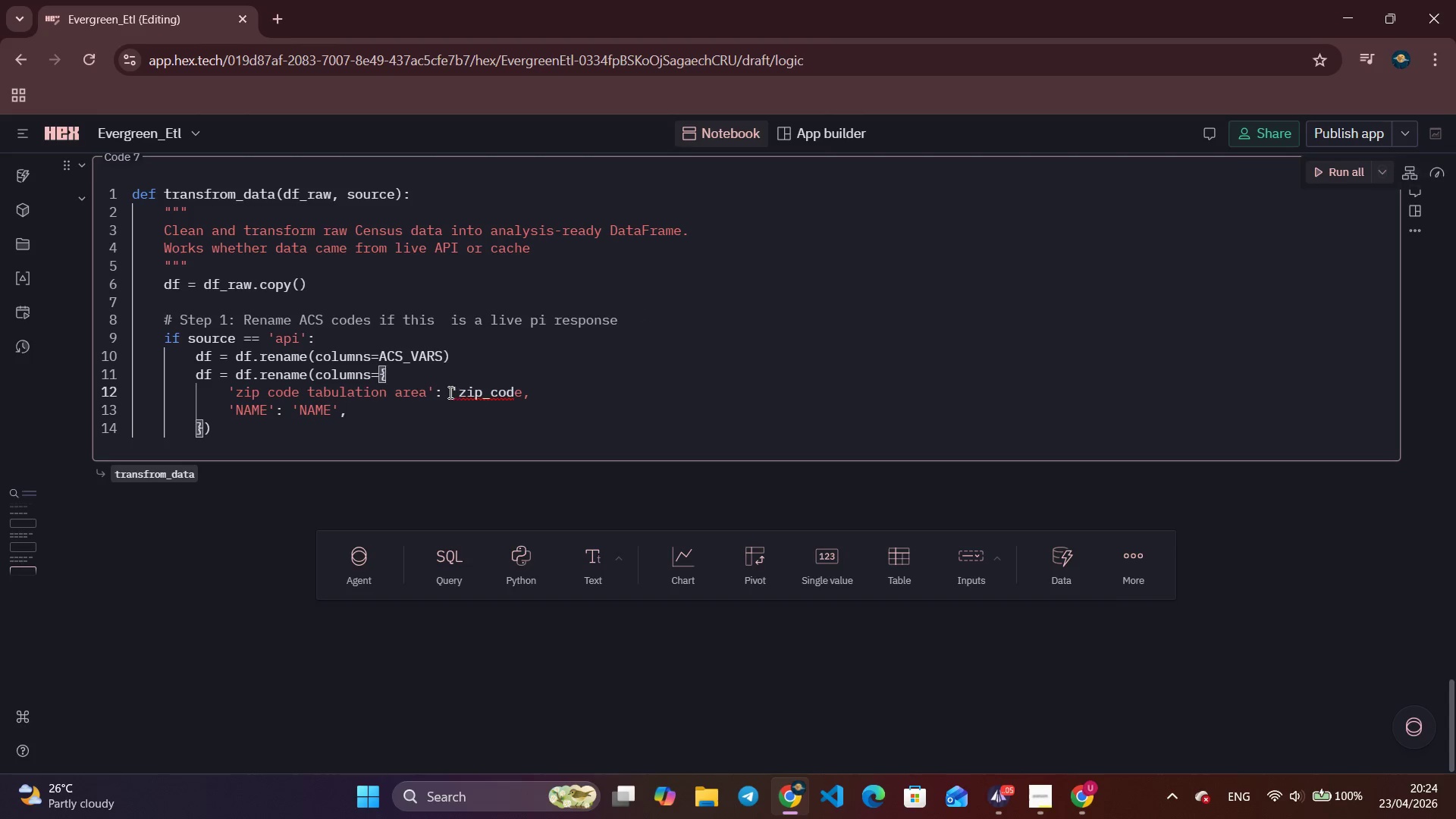 
key(ArrowRight)
 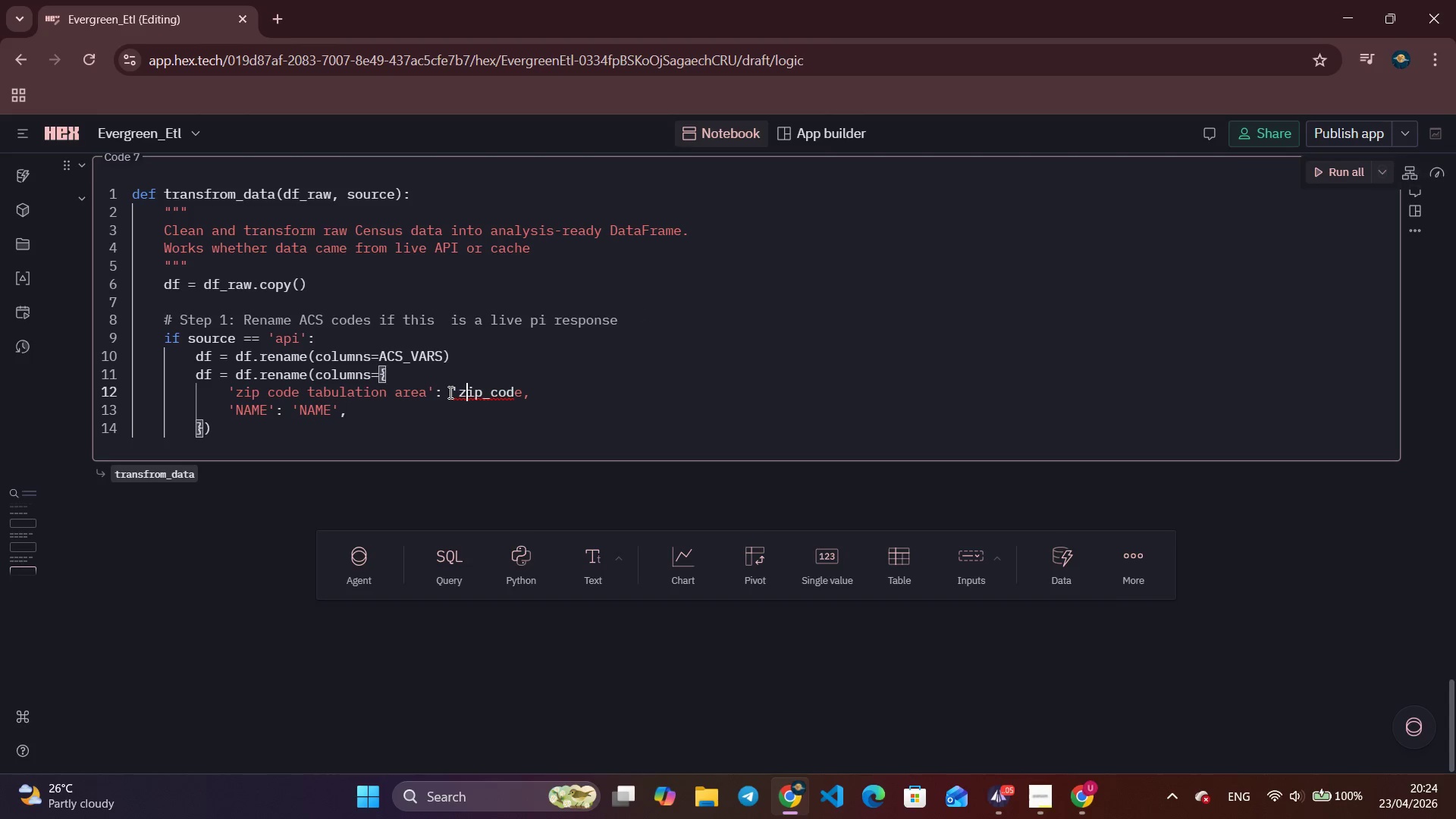 
key(ArrowRight)
 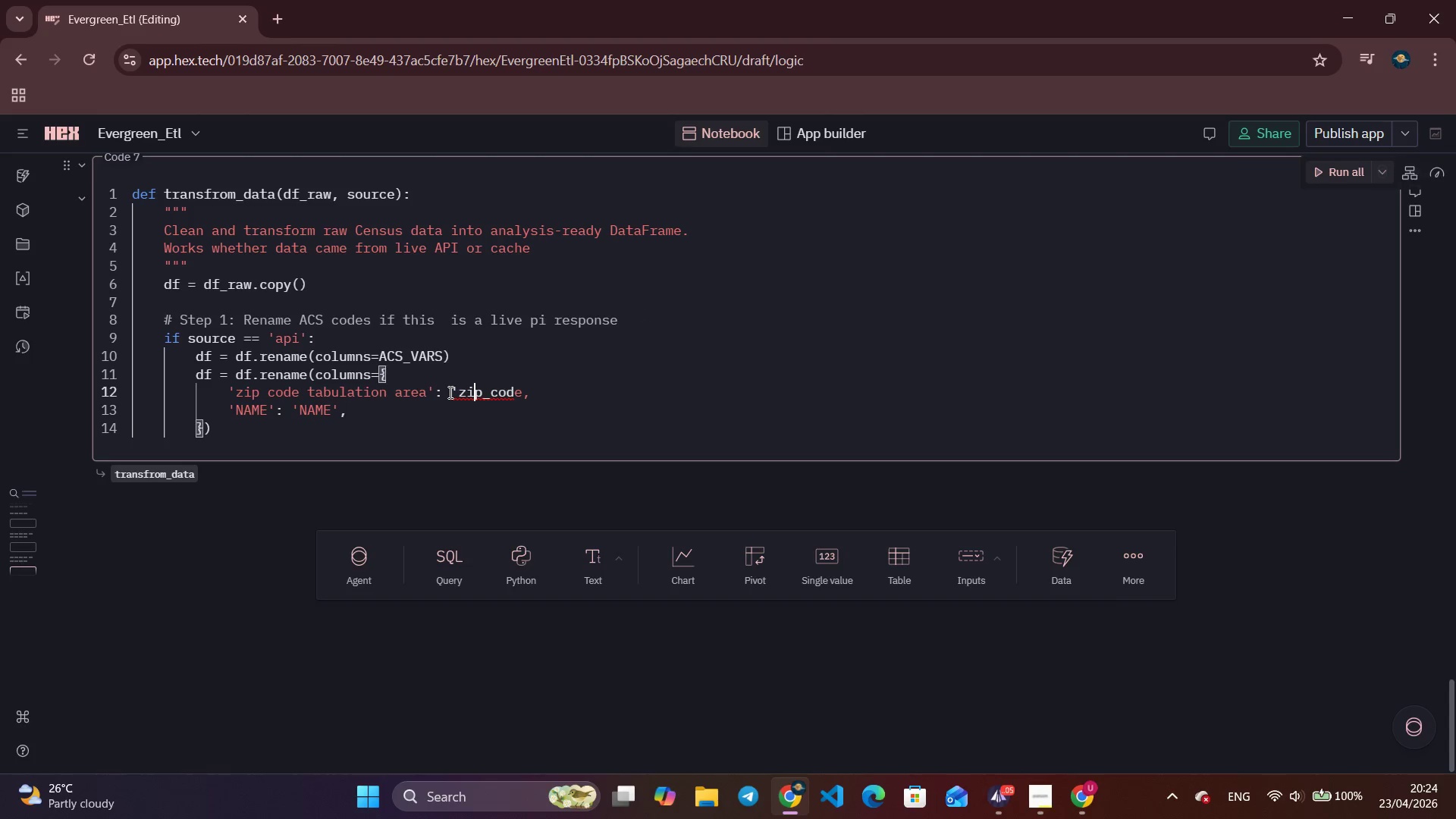 
key(ArrowRight)
 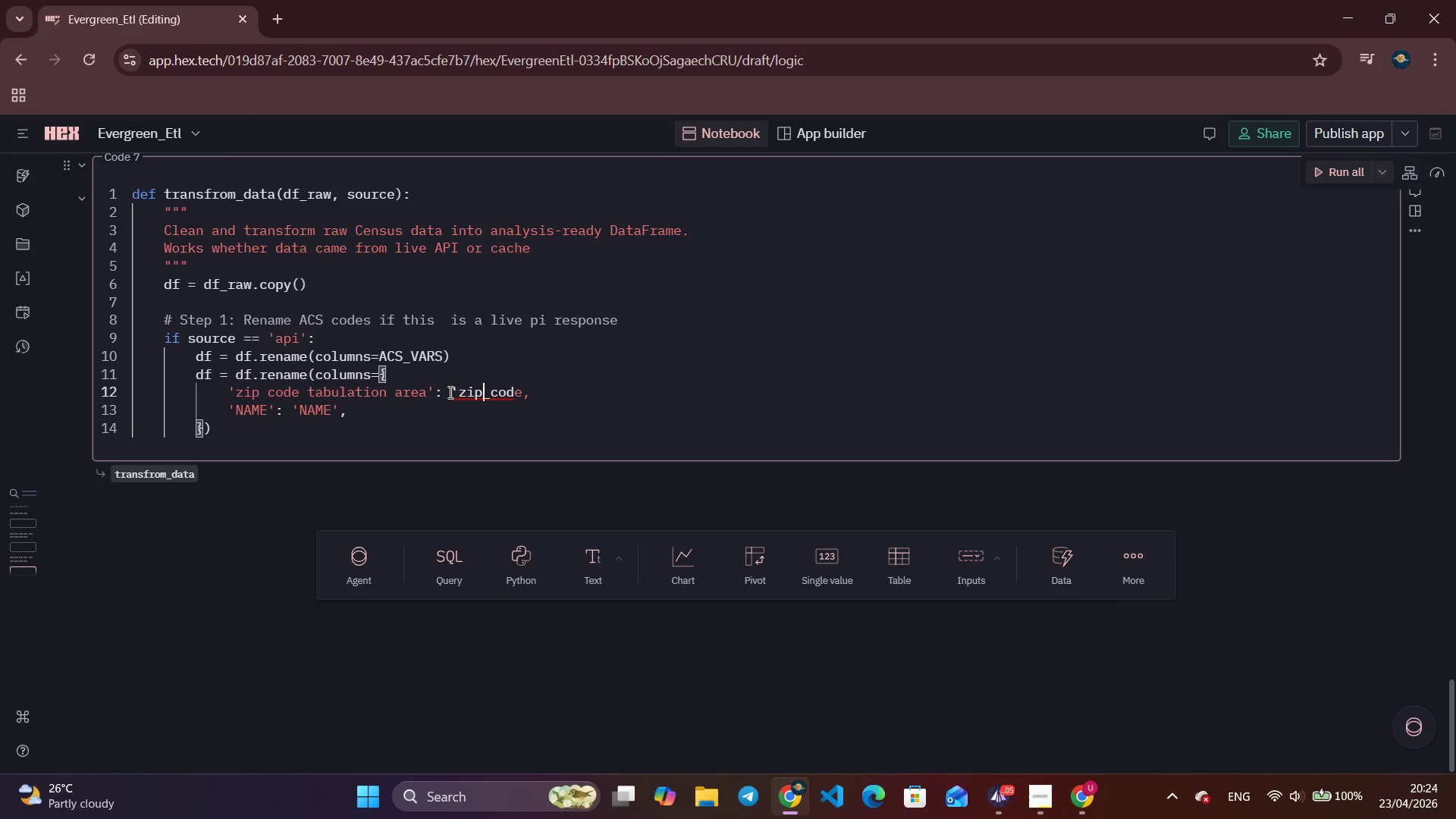 
key(ArrowRight)
 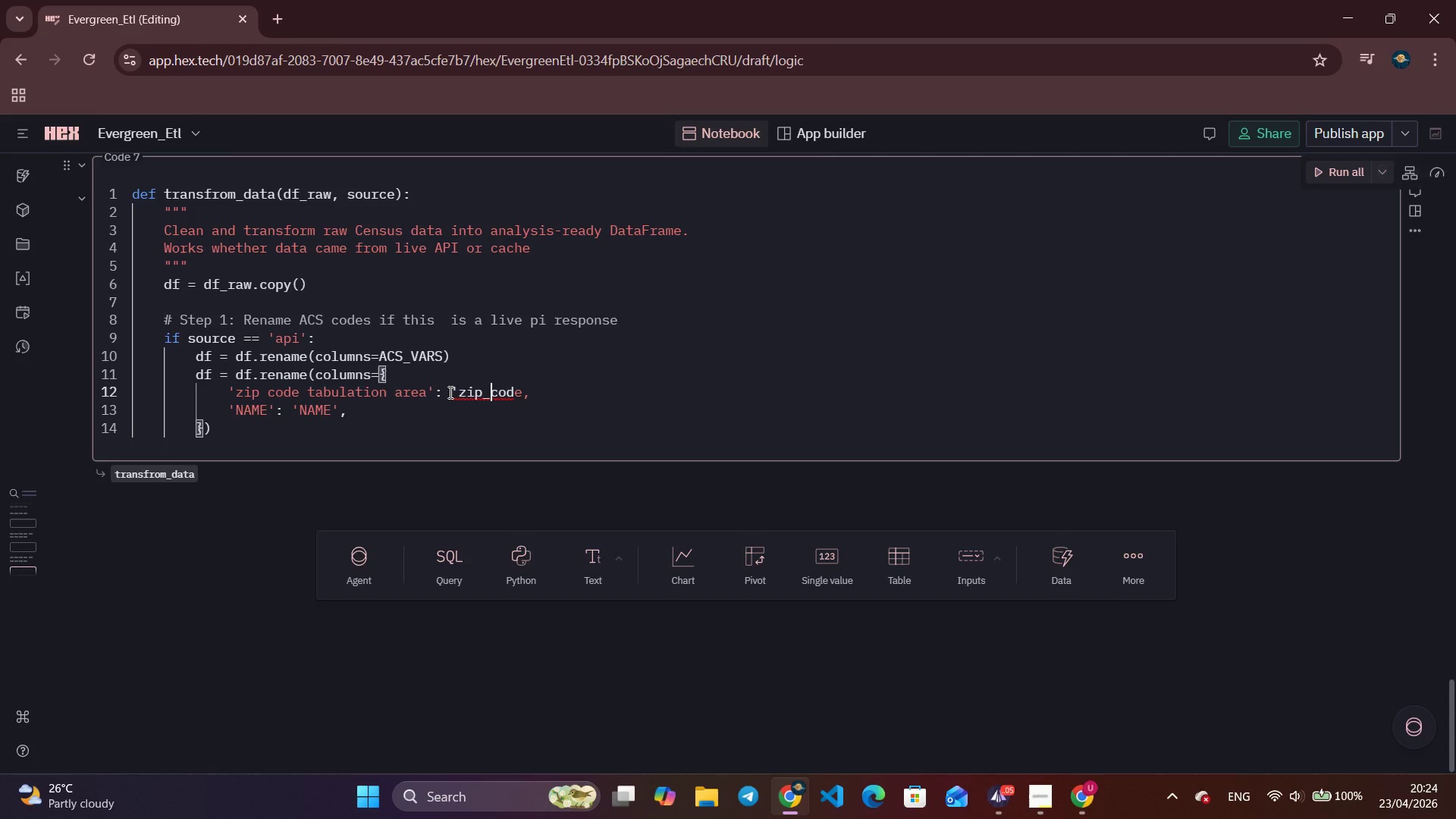 
key(ArrowRight)
 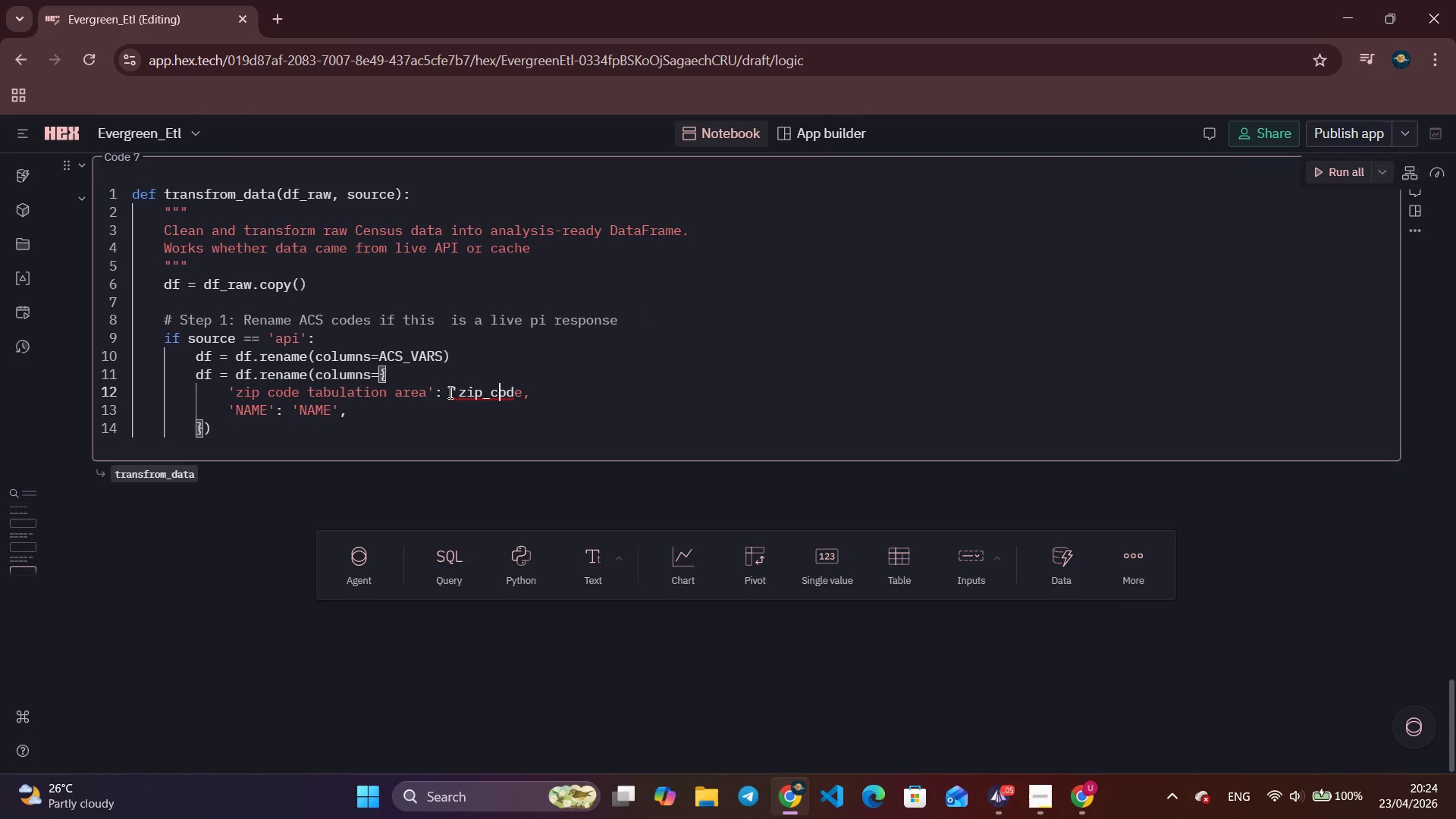 
key(ArrowRight)
 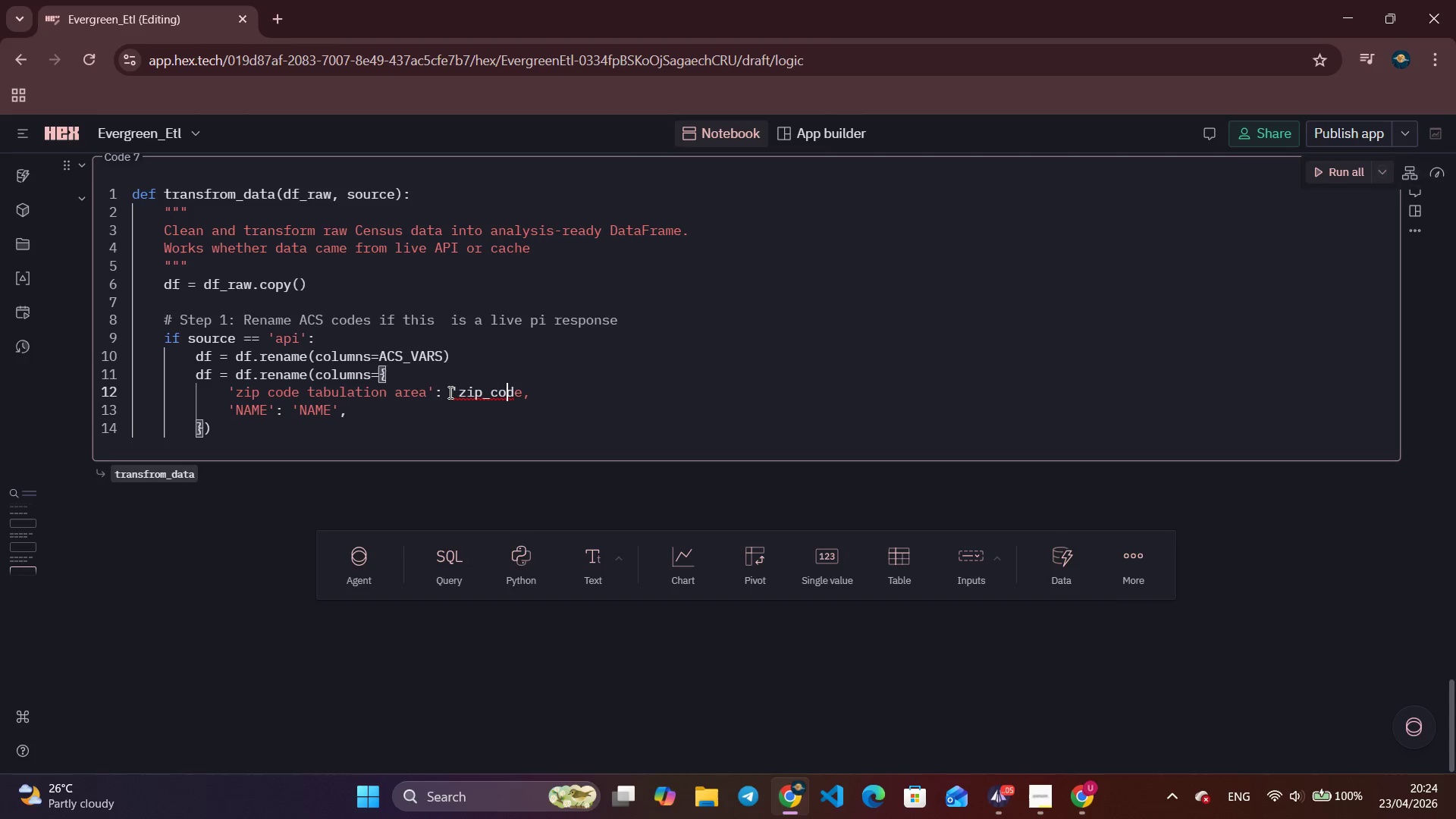 
key(ArrowRight)
 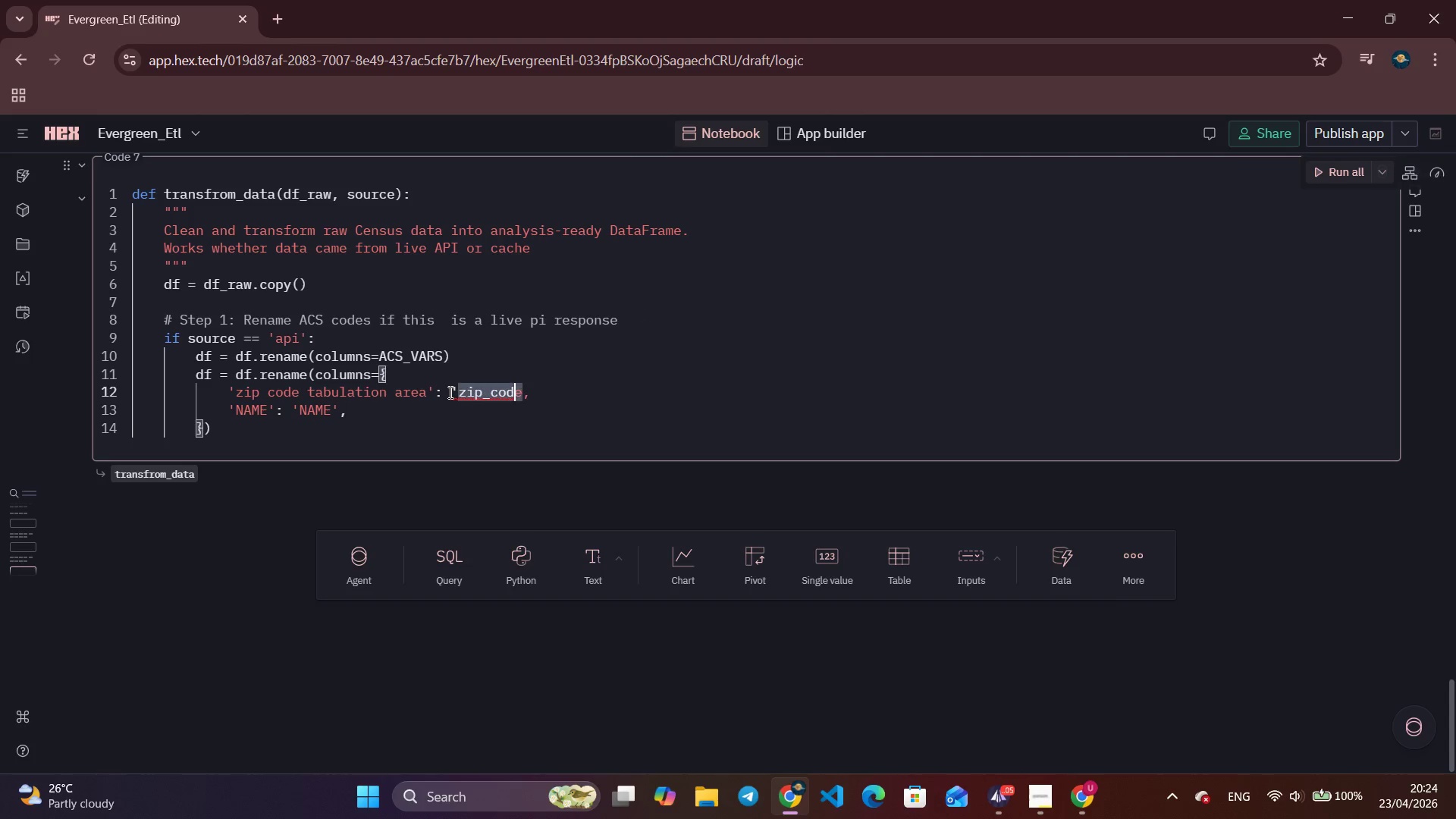 
key(ArrowRight)
 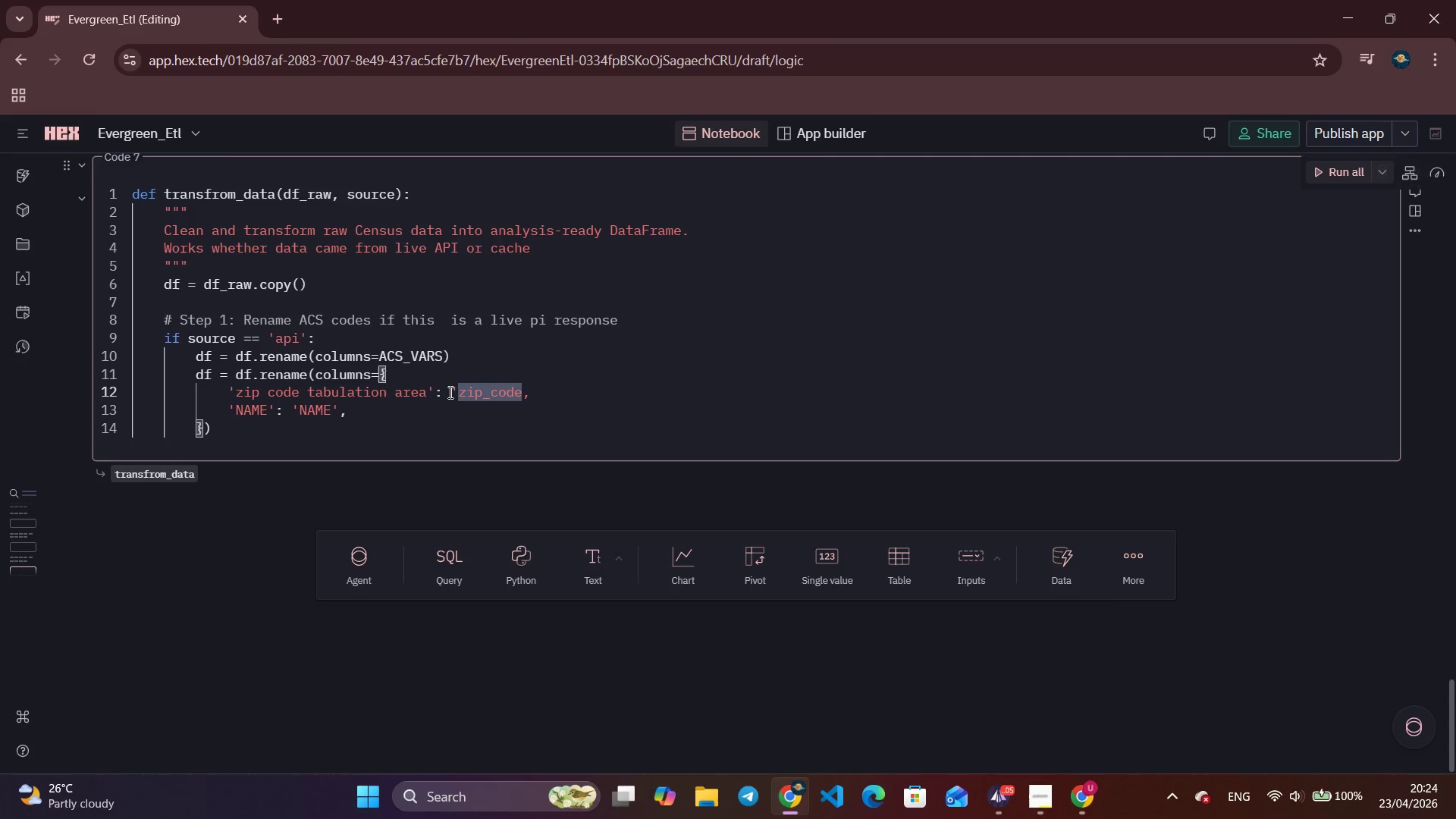 
key(Quote)
 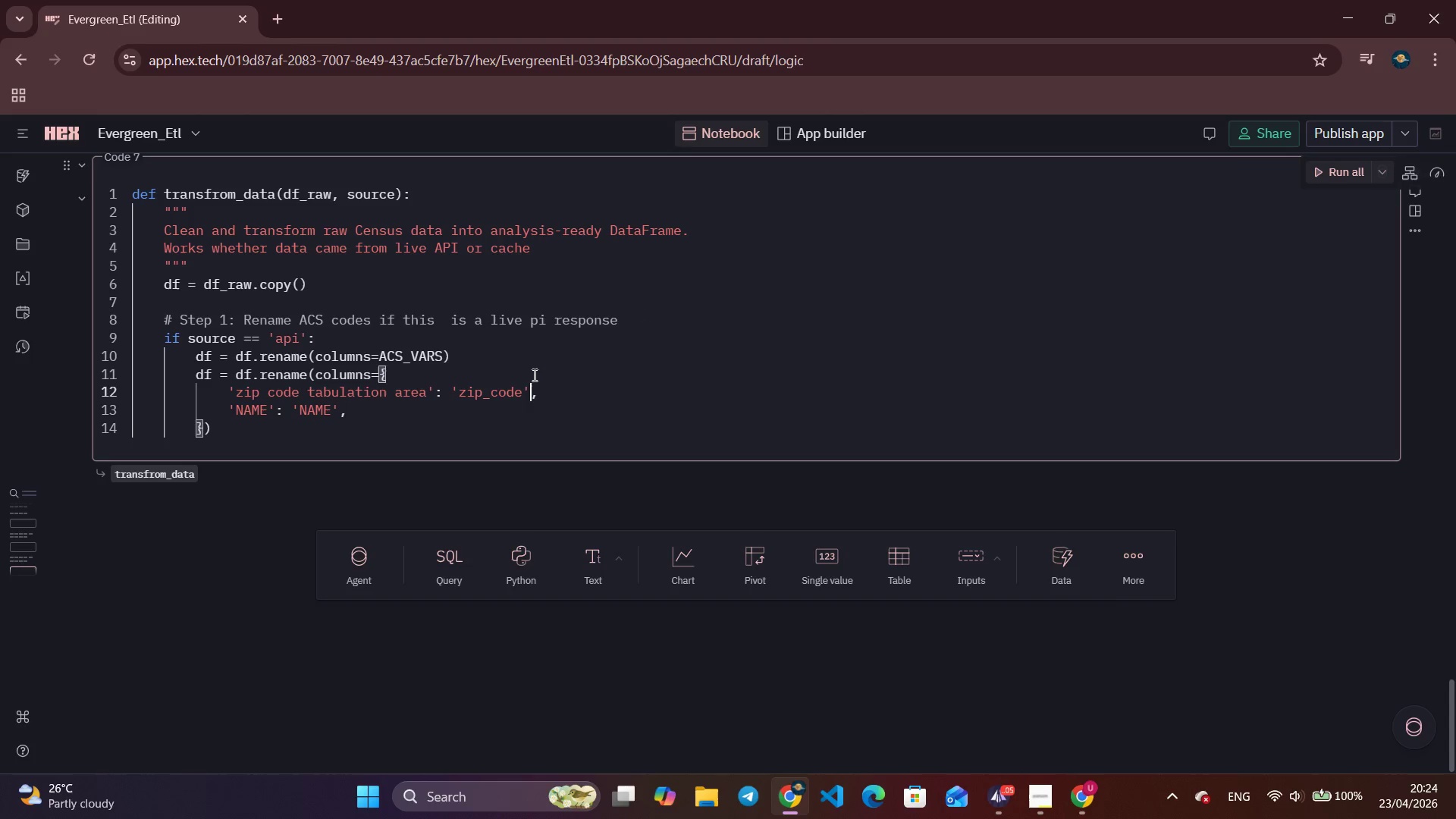 
key(Alt+AltLeft)
 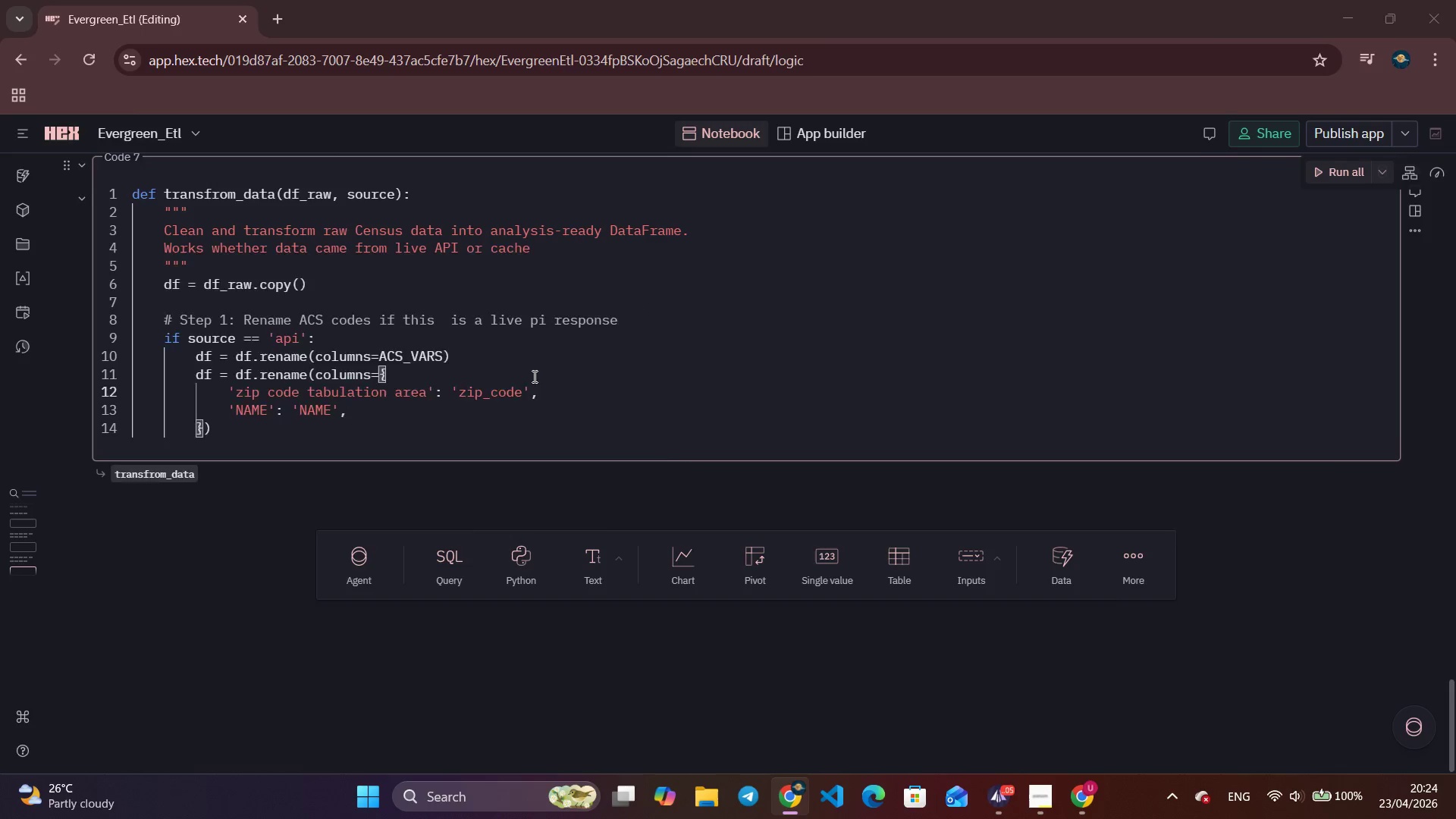 
key(Alt+Tab)
 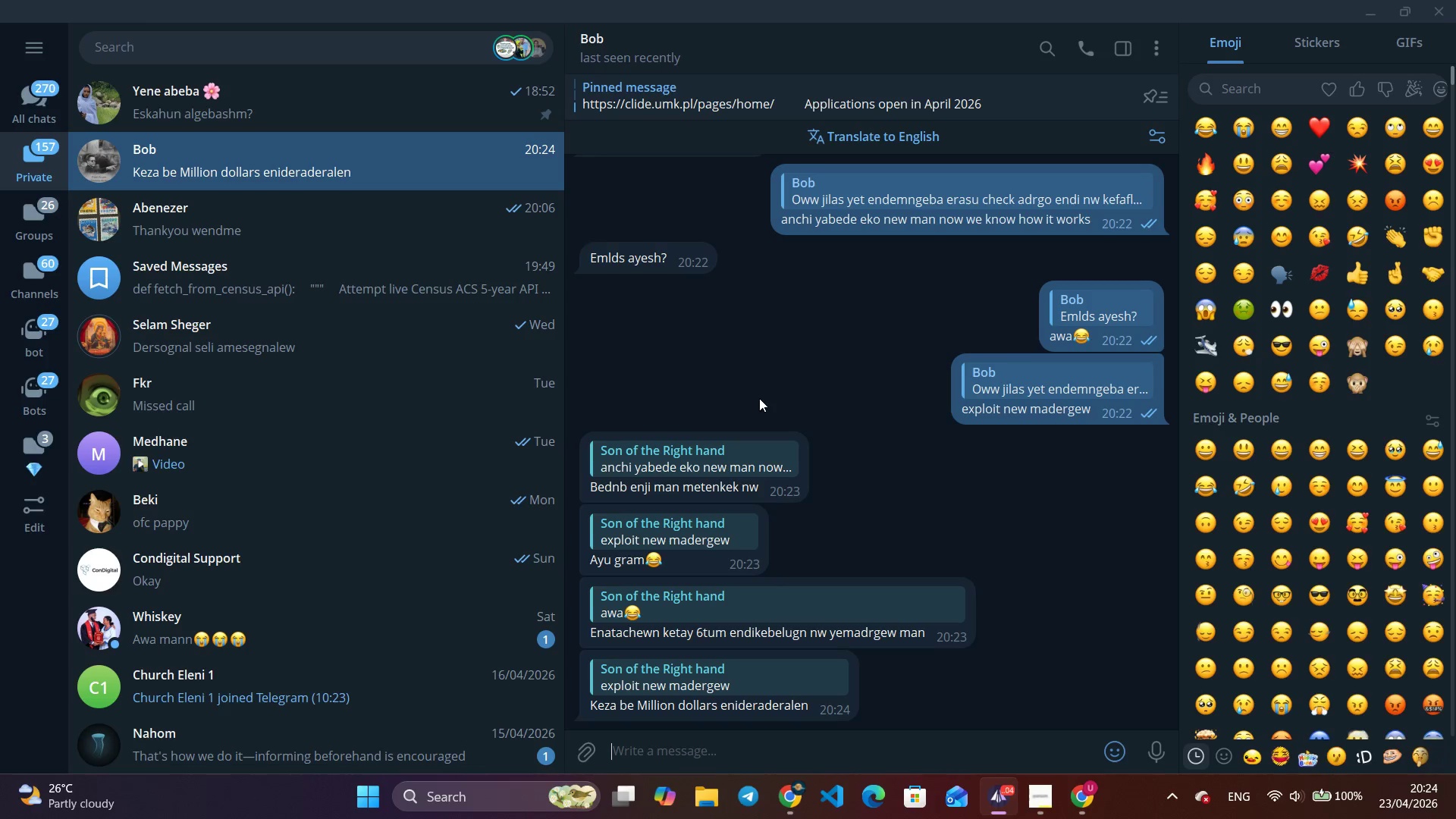 
wait(7.81)
 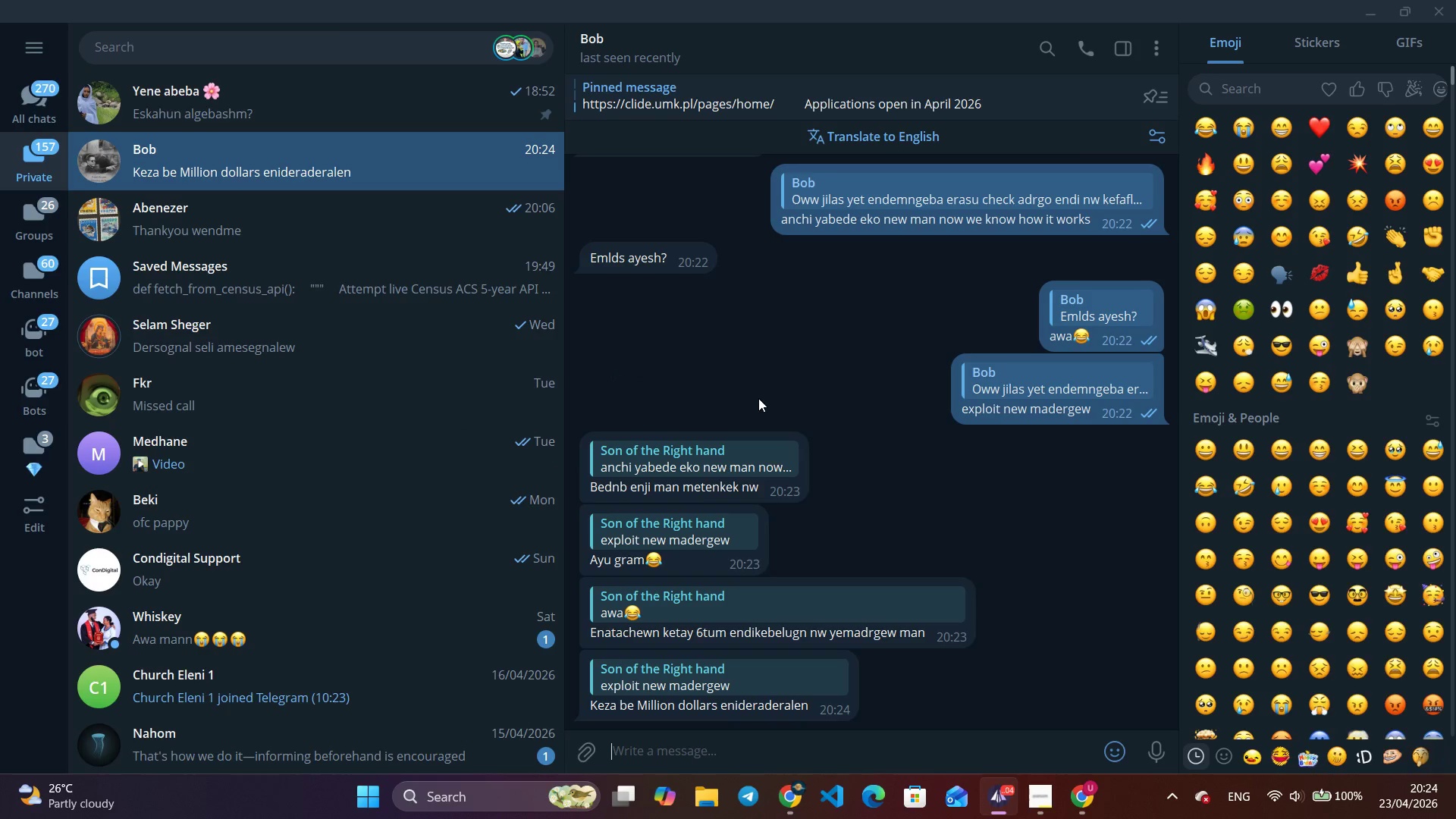 
key(Alt+AltLeft)
 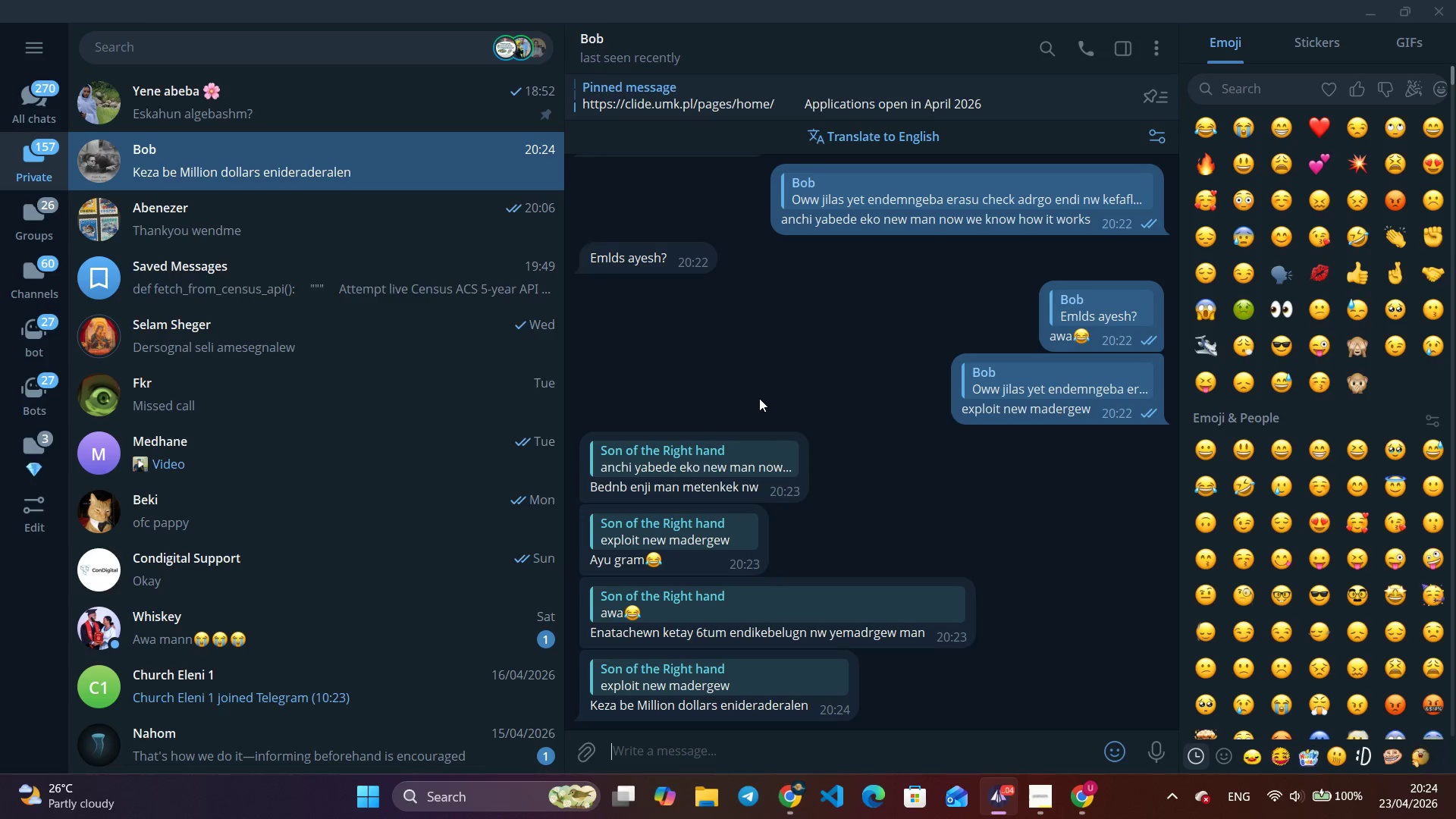 
key(Alt+Tab)
 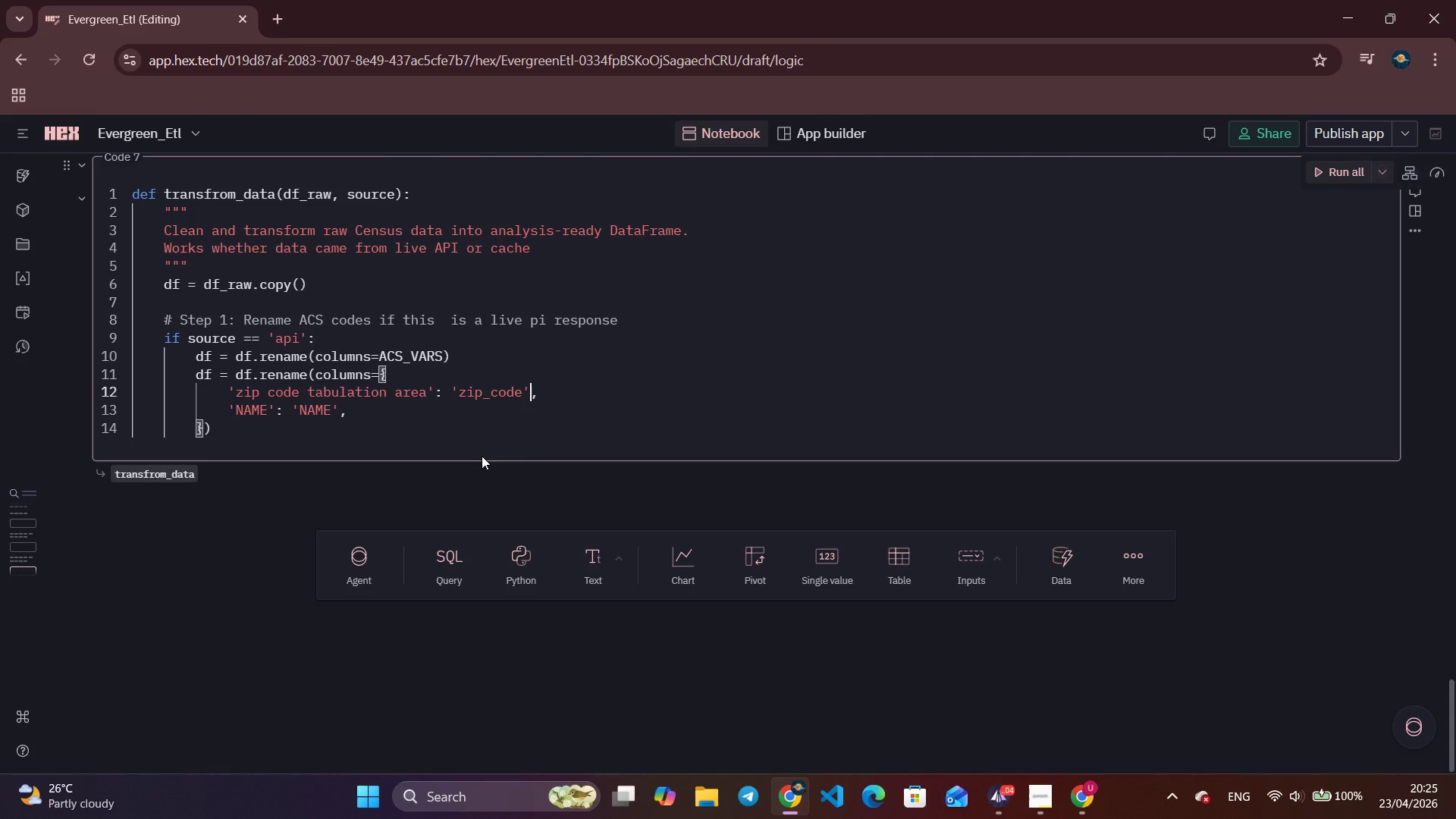 
wait(16.53)
 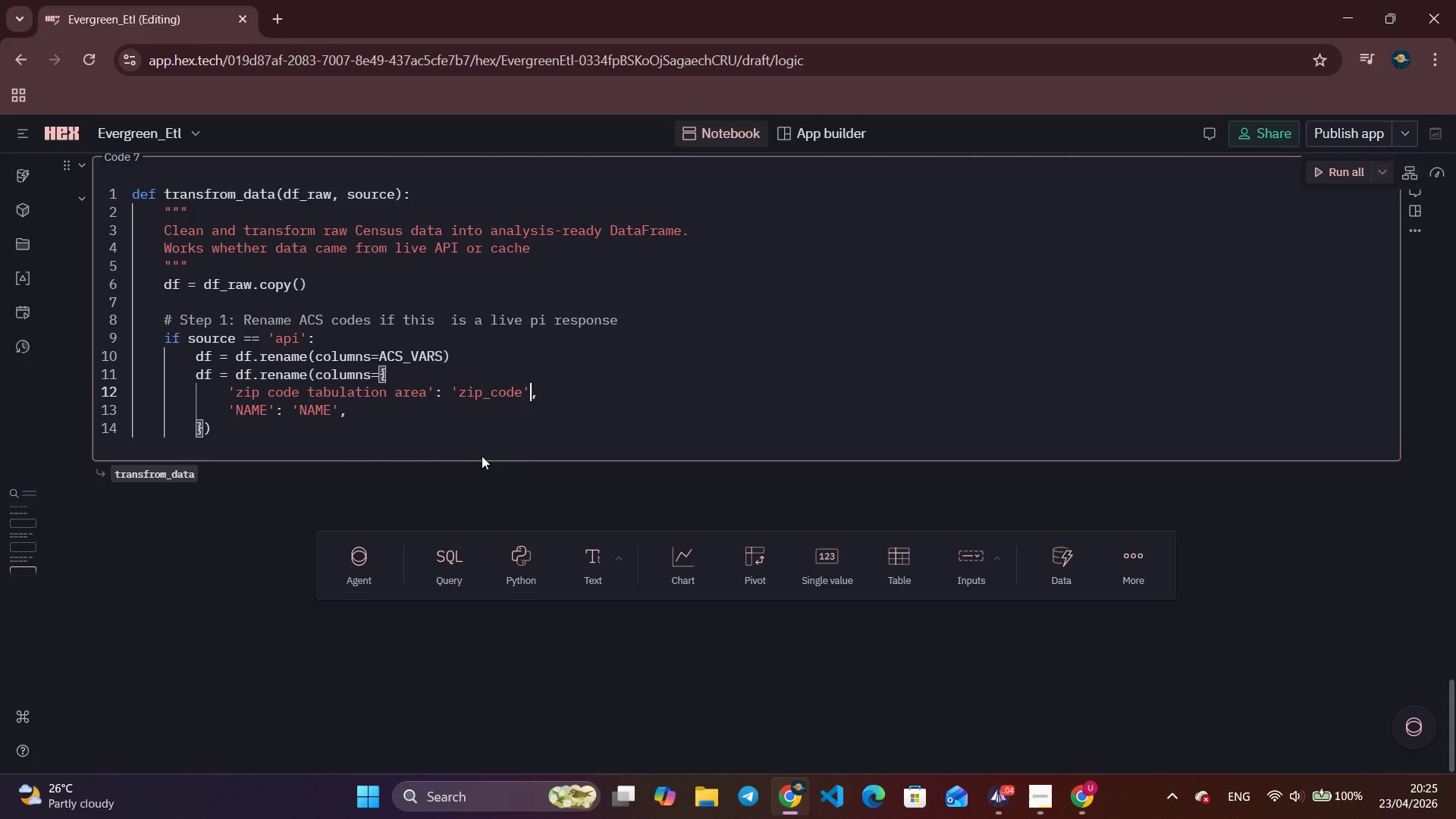 
left_click([310, 432])
 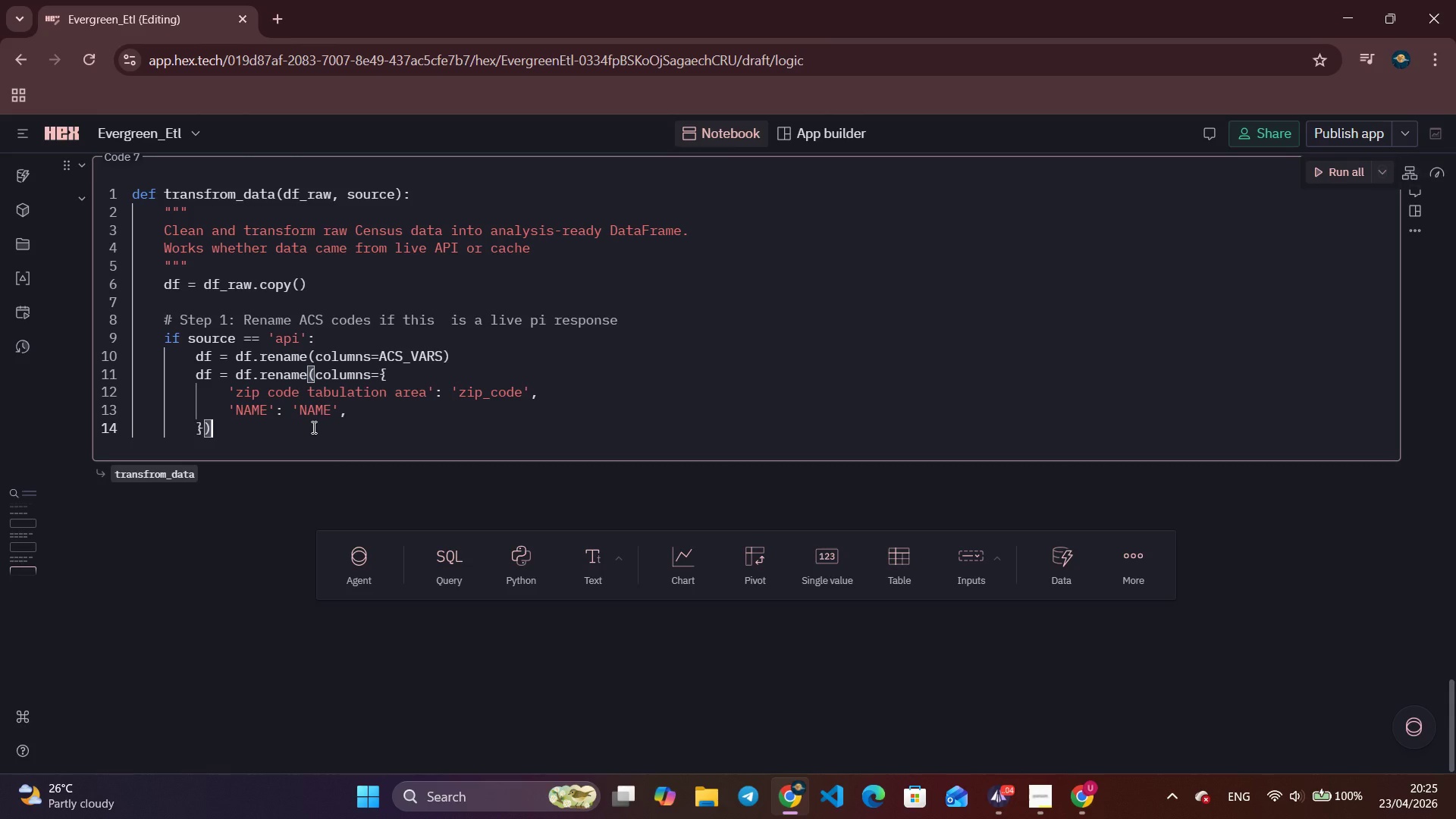 
wait(12.22)
 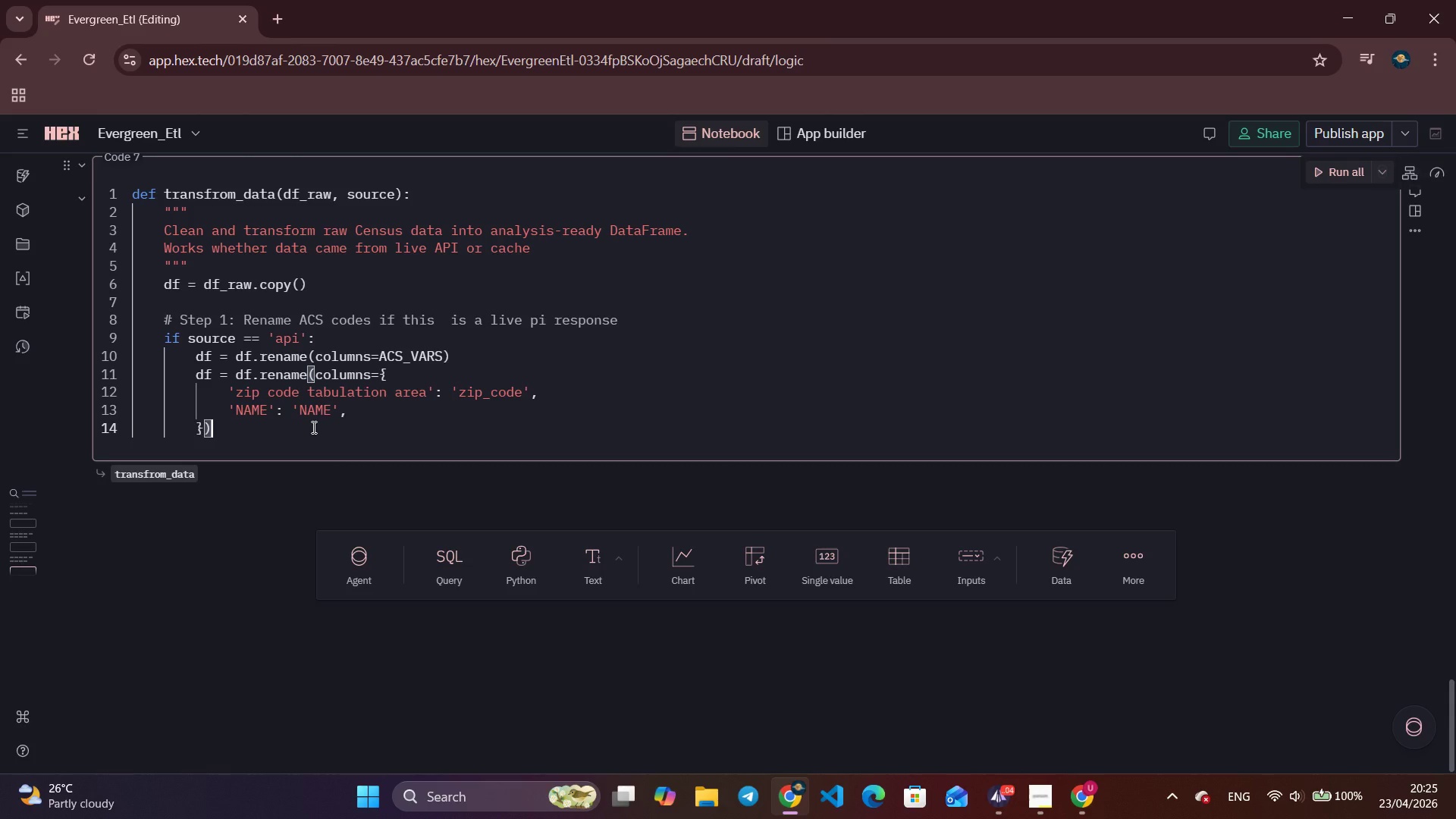 
key(Backspace)
key(Backspace)
type(OR)
key(Backspace)
key(Backspace)
type(or)
 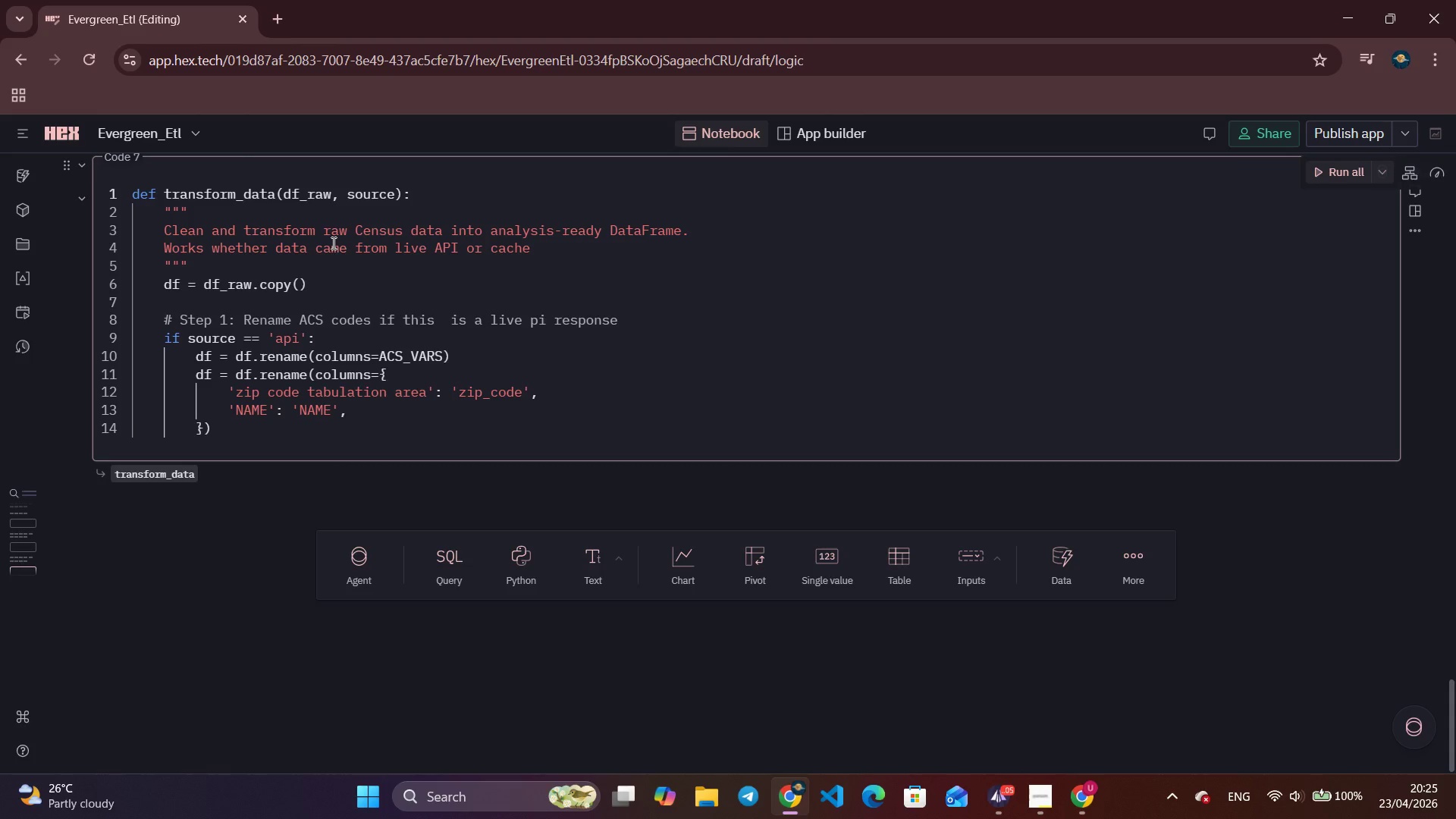 
wait(14.75)
 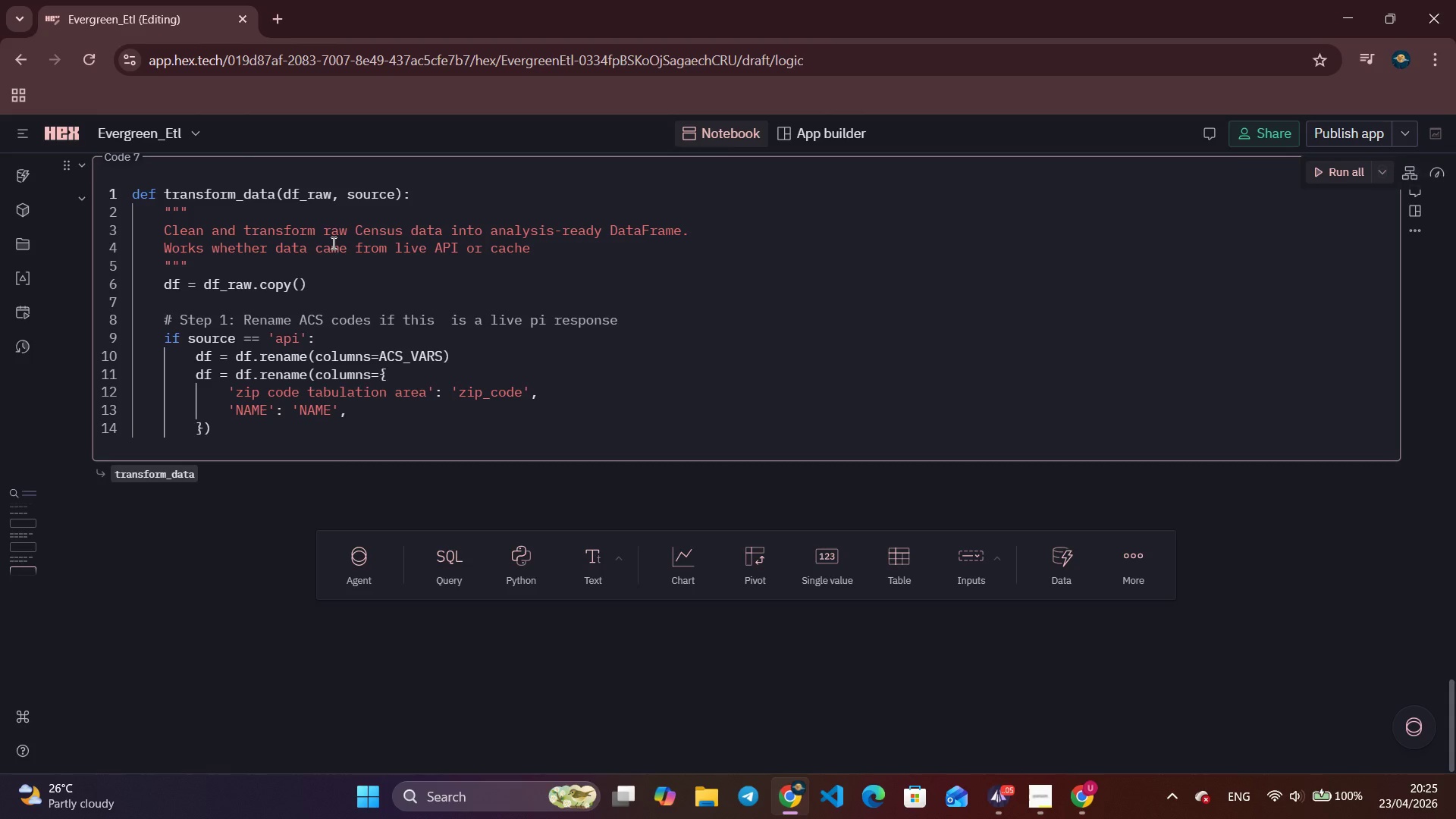 
left_click([440, 322])
 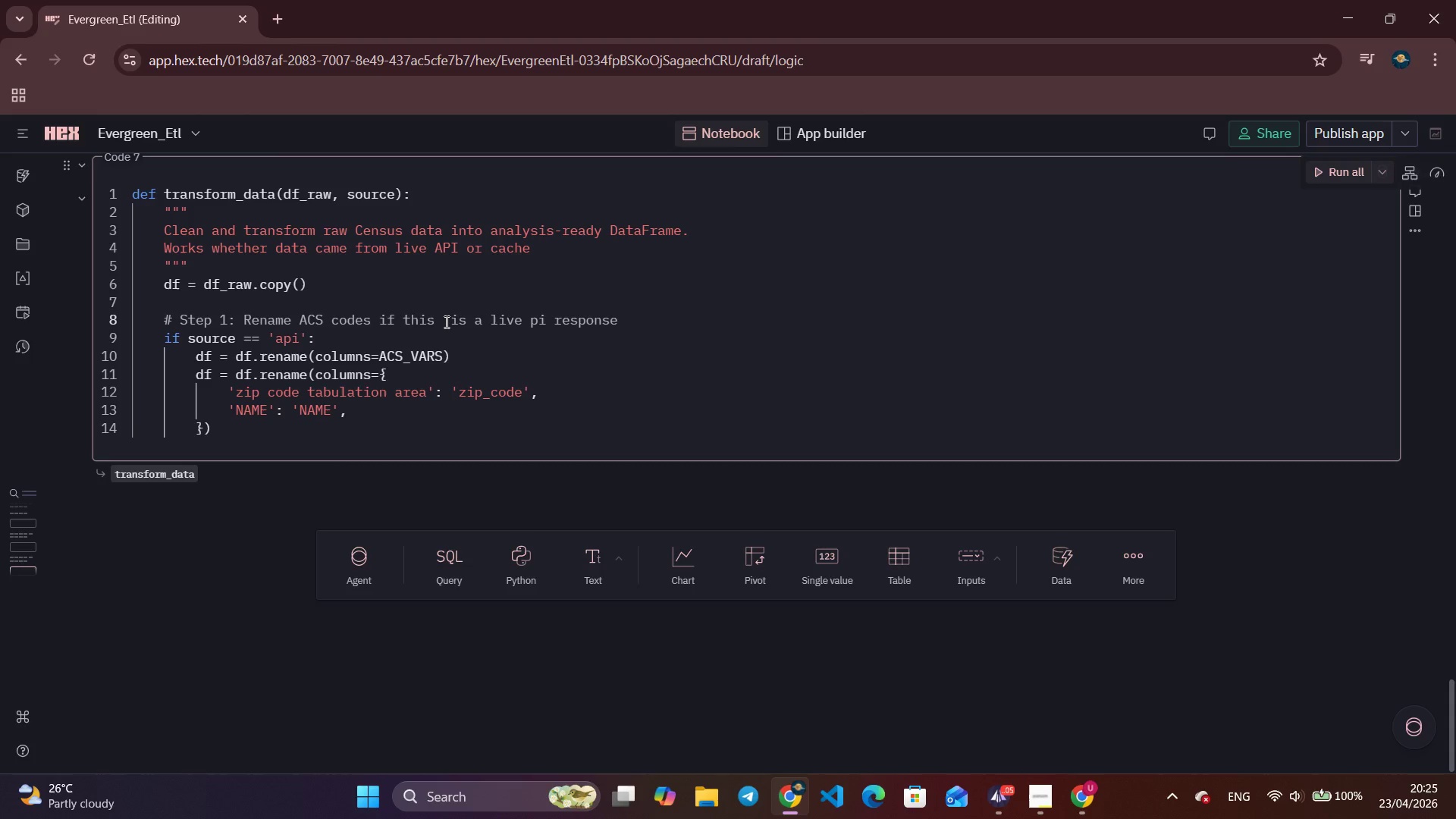 
key(Backspace)
 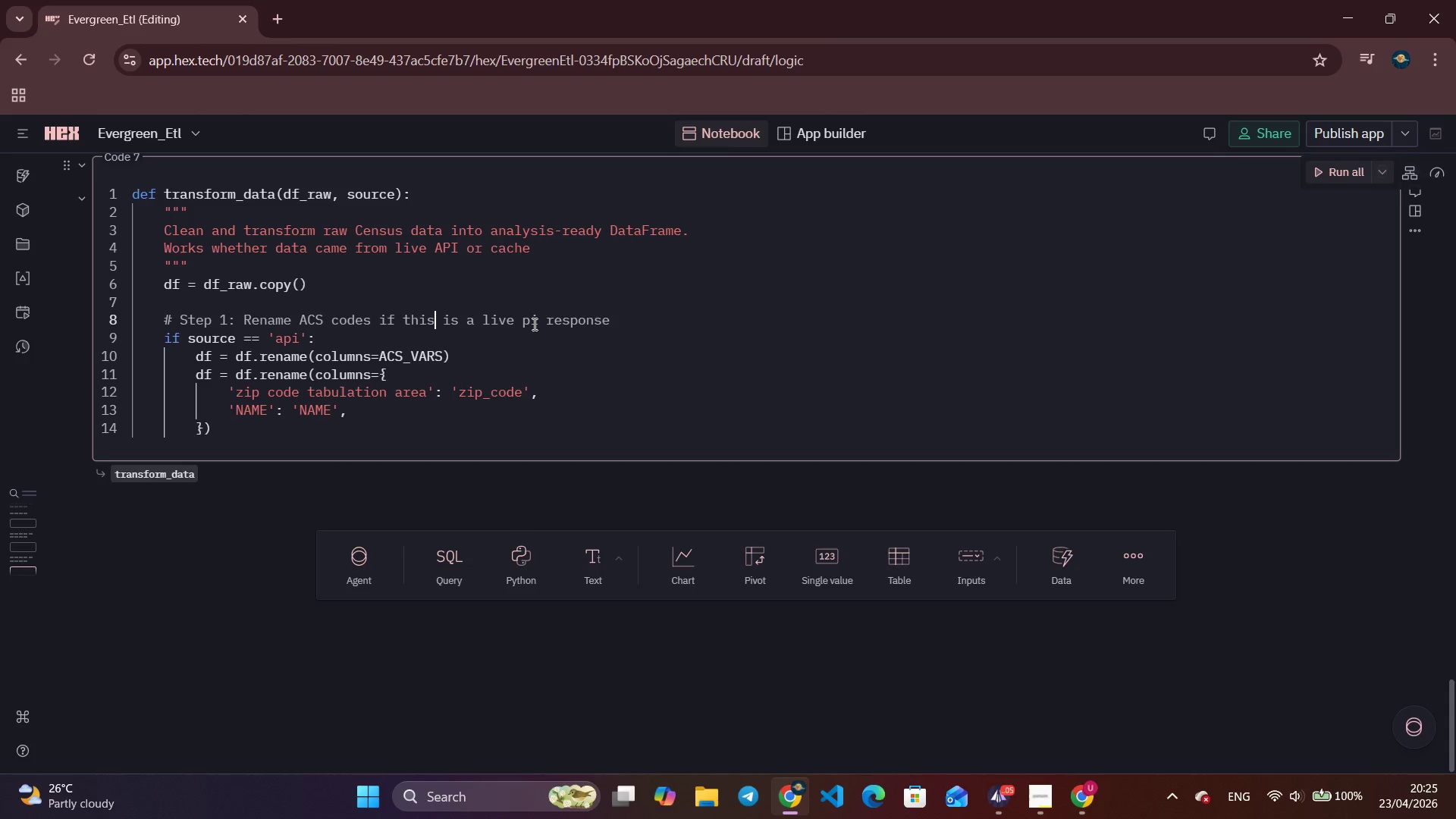 
wait(5.83)
 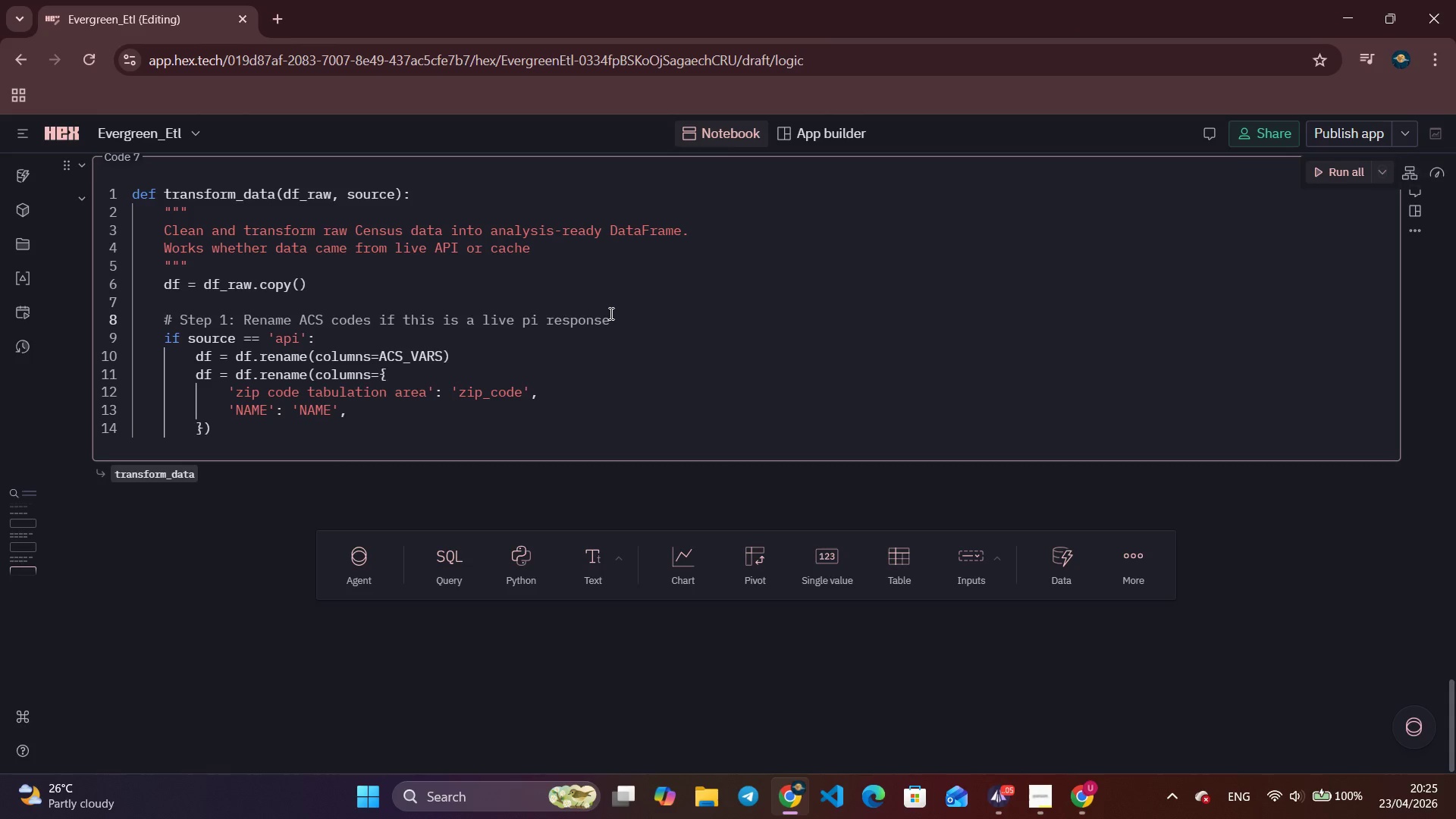 
key(Backspace)
key(Backspace)
type(API)
 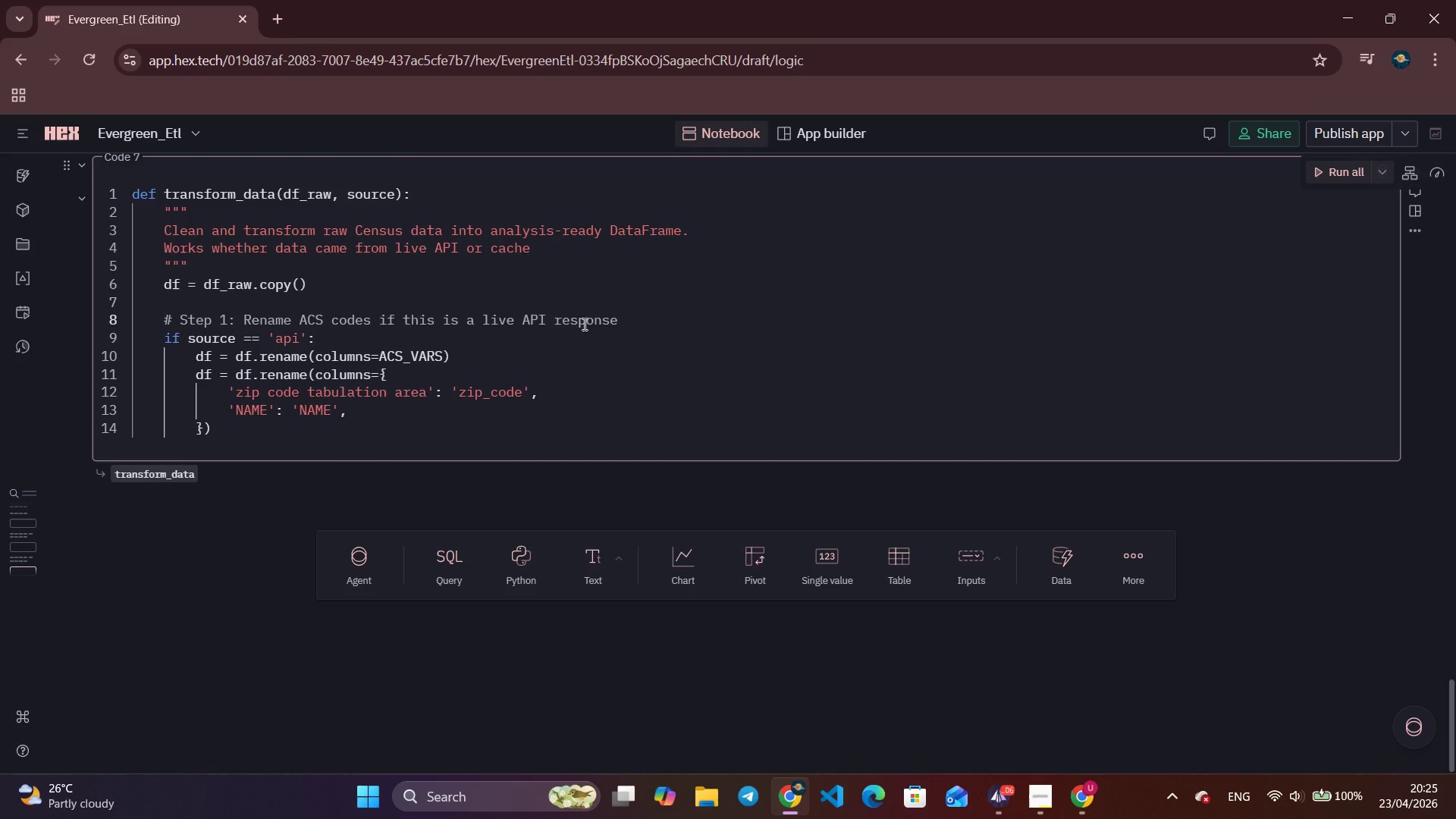 
scroll: coordinate [502, 319], scroll_direction: down, amount: 2.0
 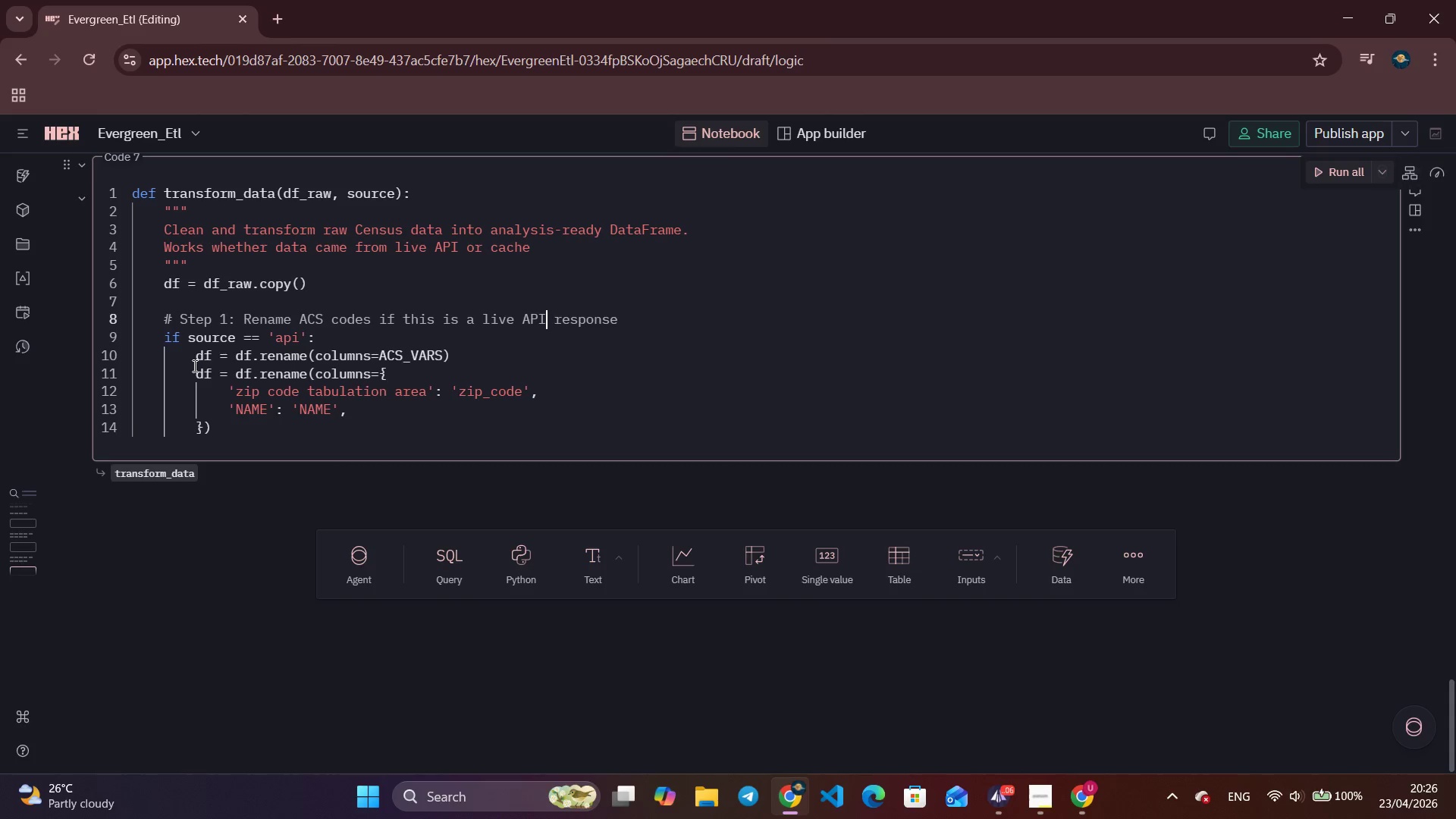 
wait(19.69)
 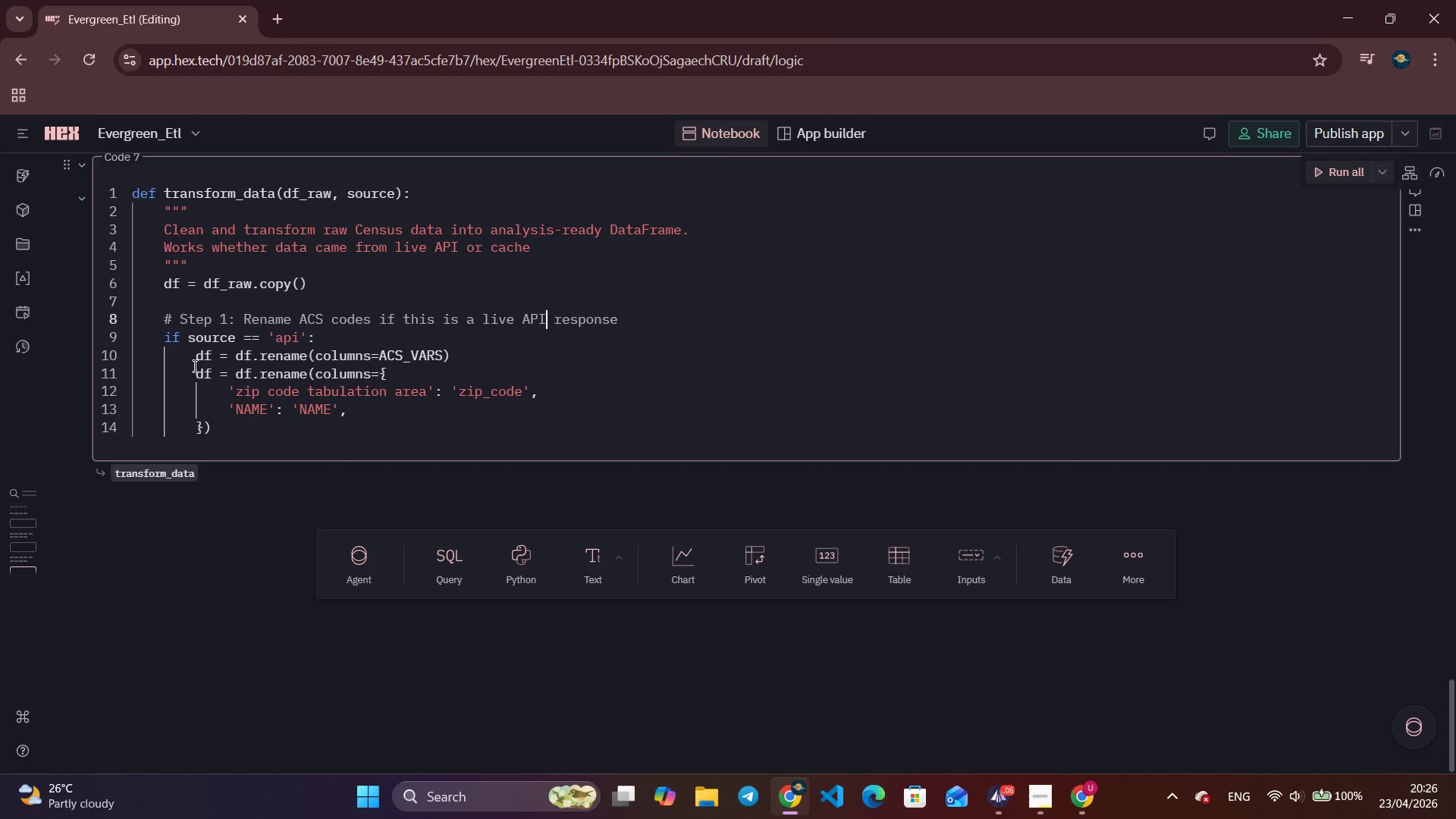 
left_click([214, 428])
 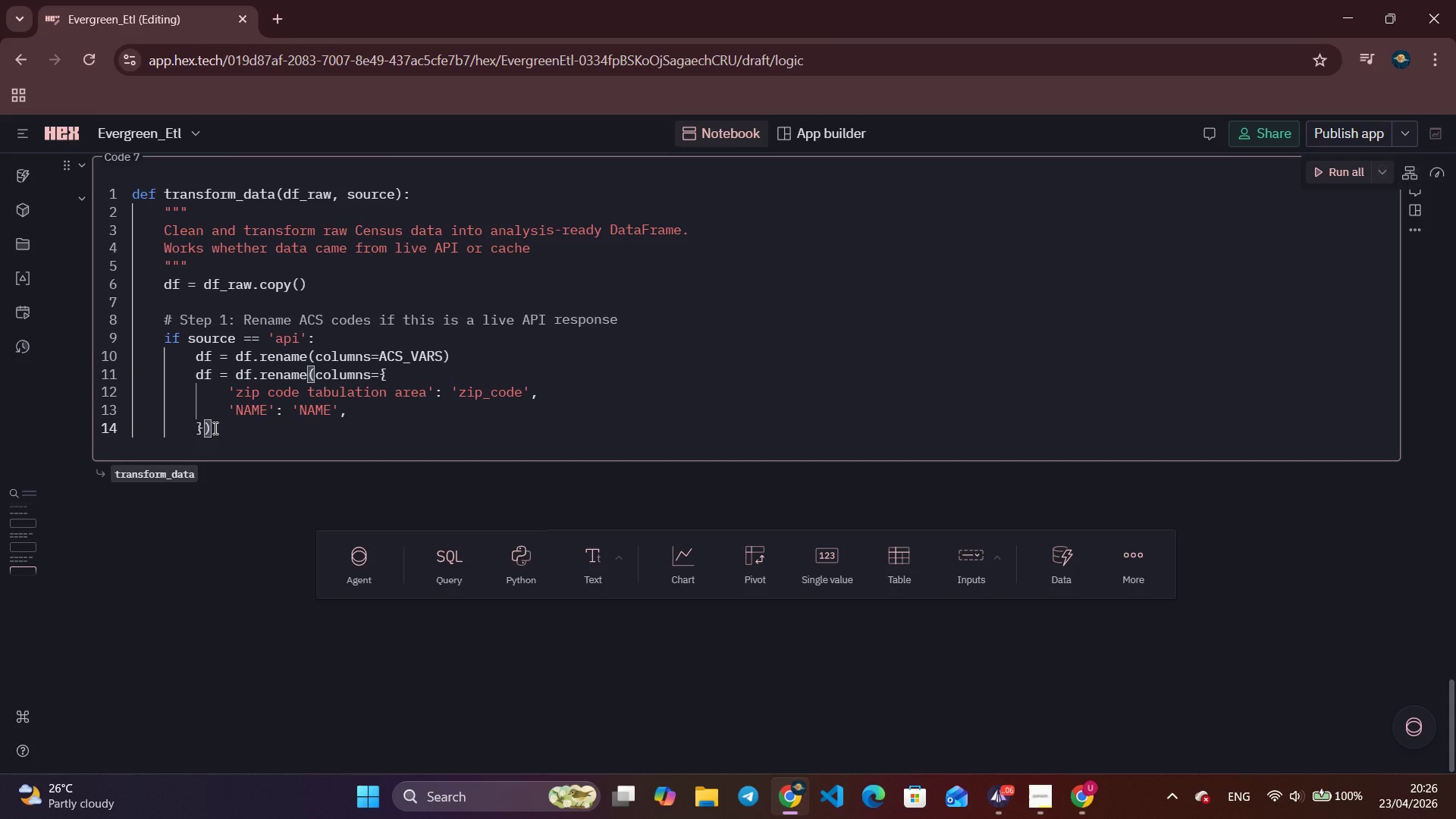 
key(Enter)
 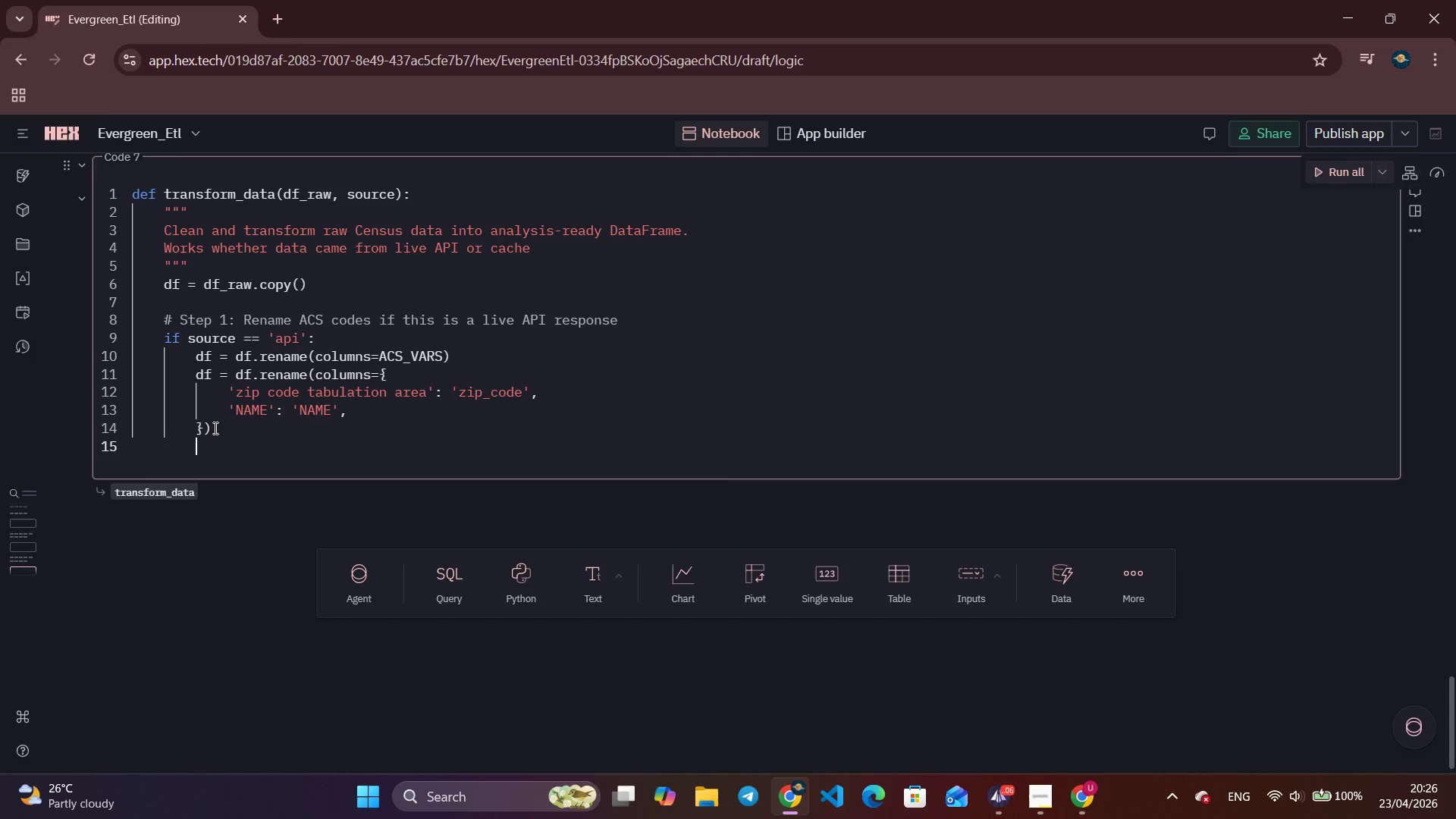 
key(Backspace)
type(# sTEP)
key(Backspace)
key(Backspace)
key(Backspace)
key(Backspace)
type(Step 2: Cast numeric columns)
 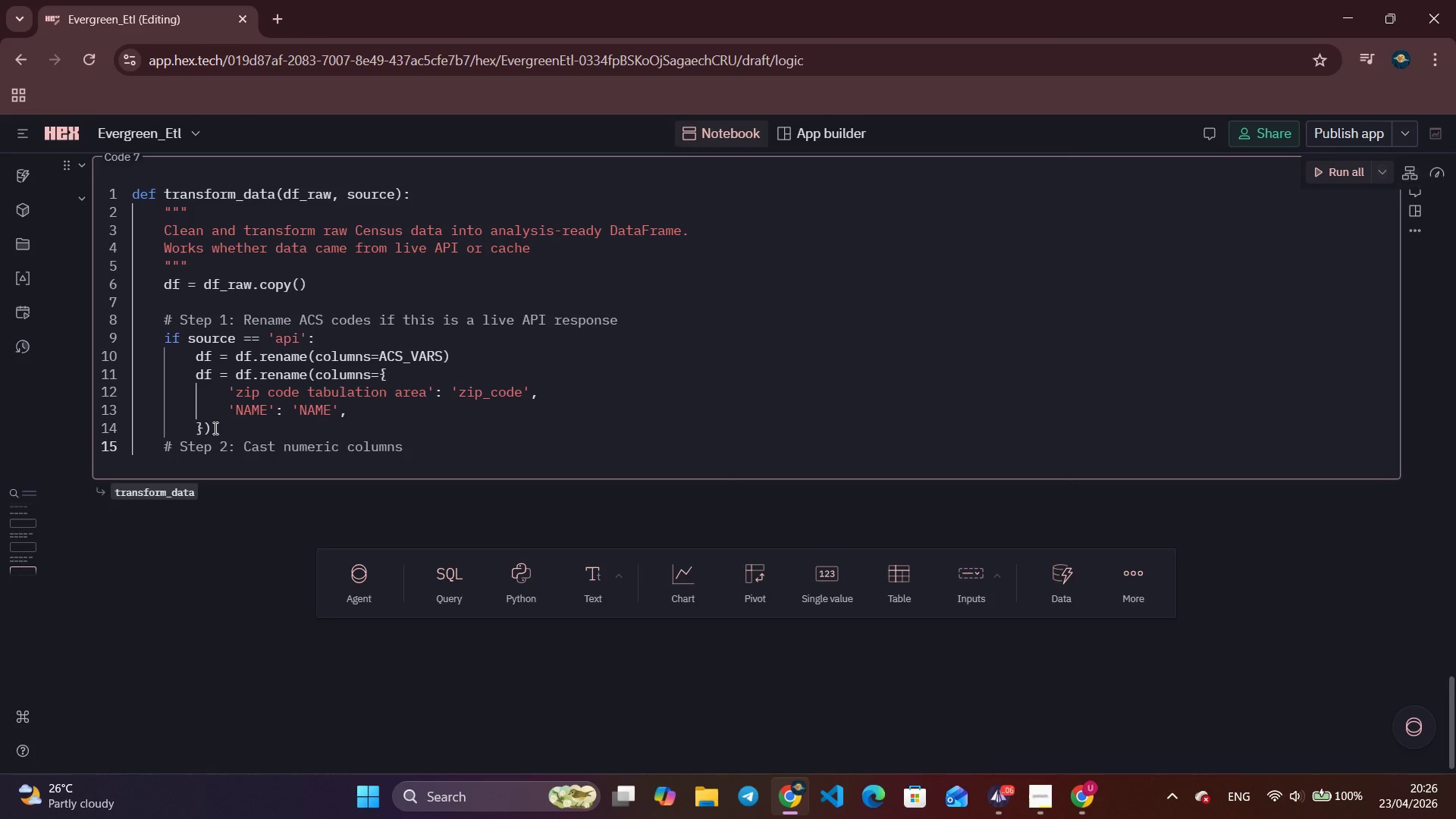 
key(Enter)
 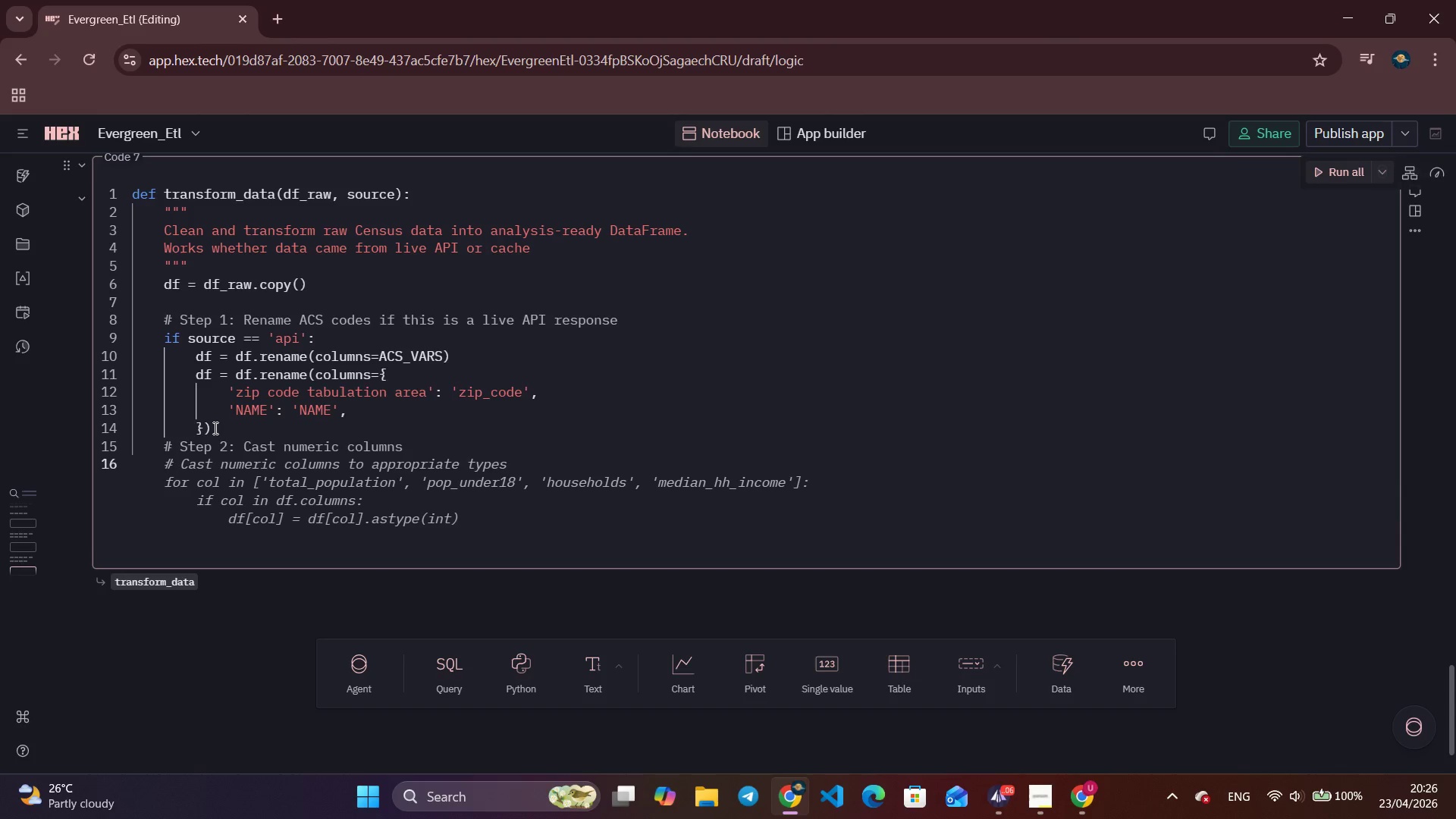 
type(numeric_cols = {)
 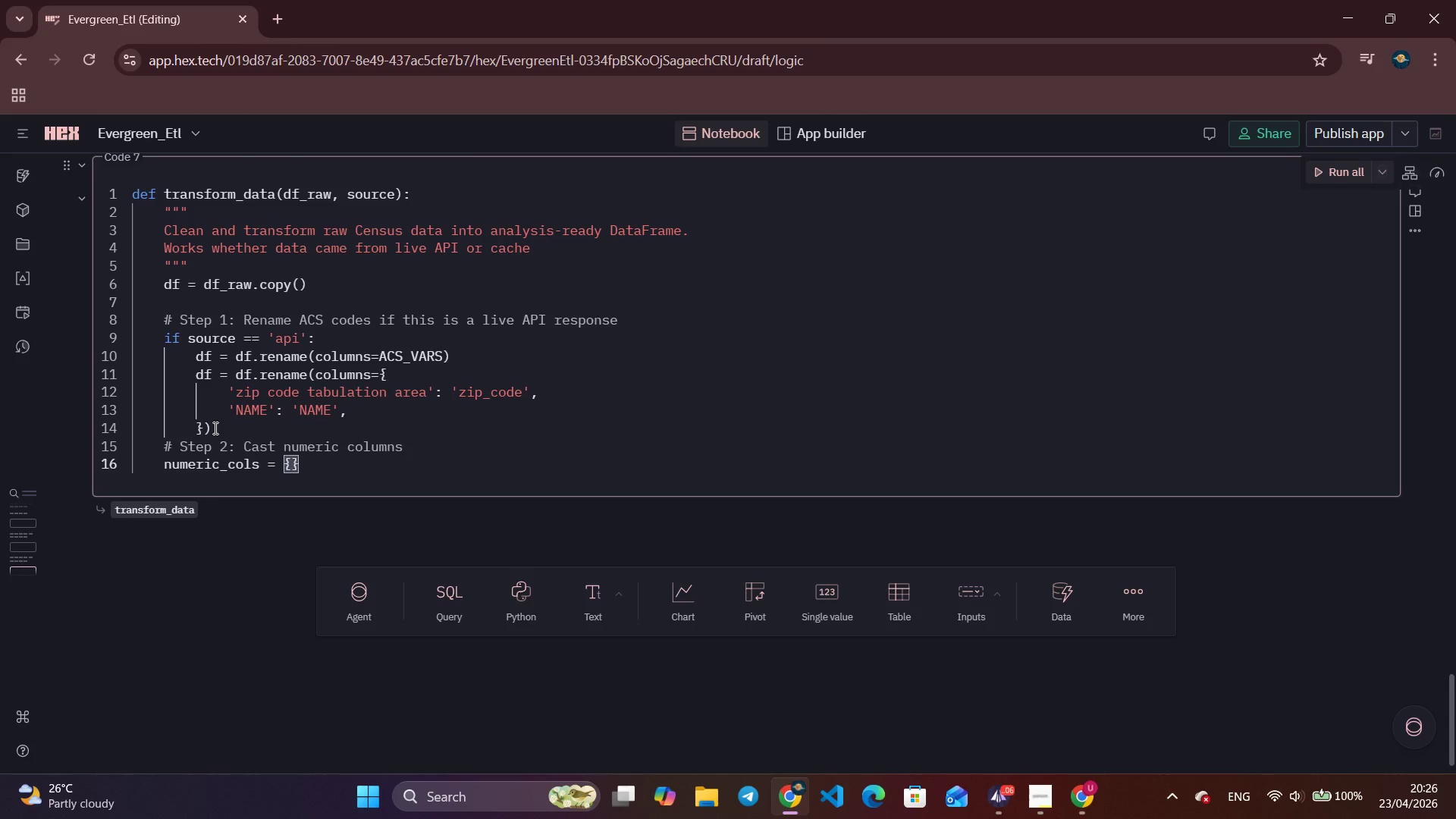 
type(['total_population)
 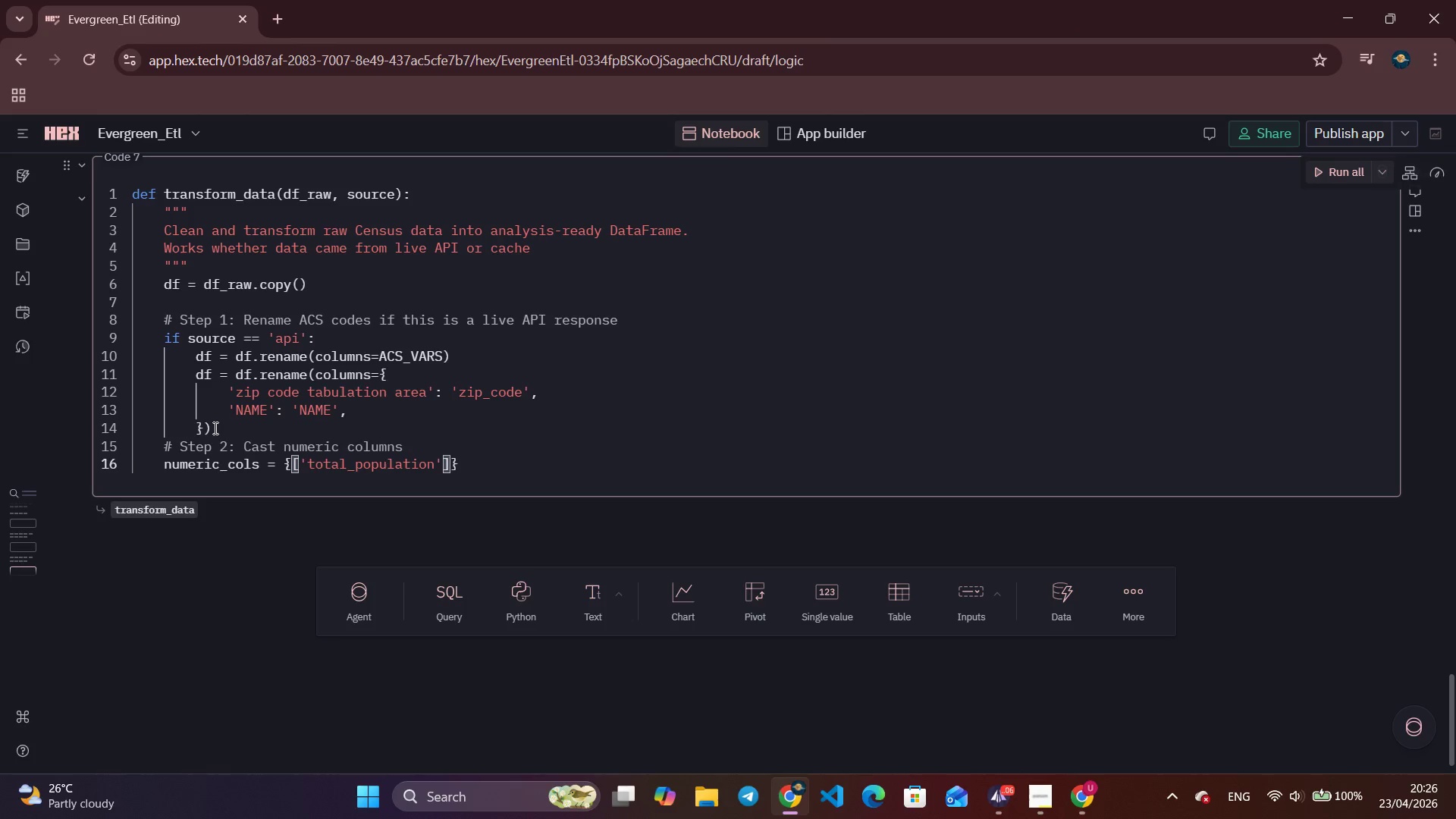 
key(ArrowRight)
 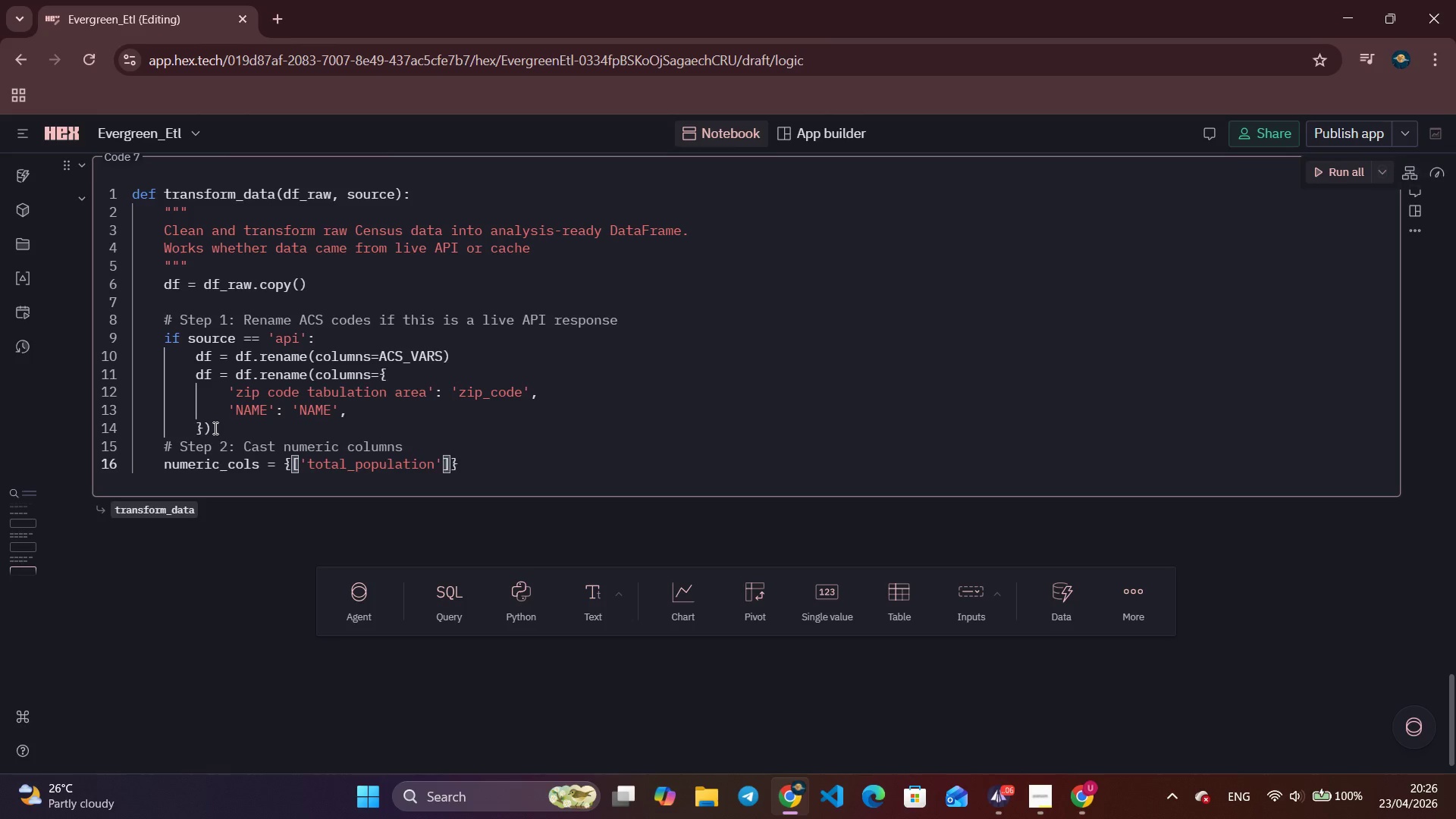 
type(, 'households)
 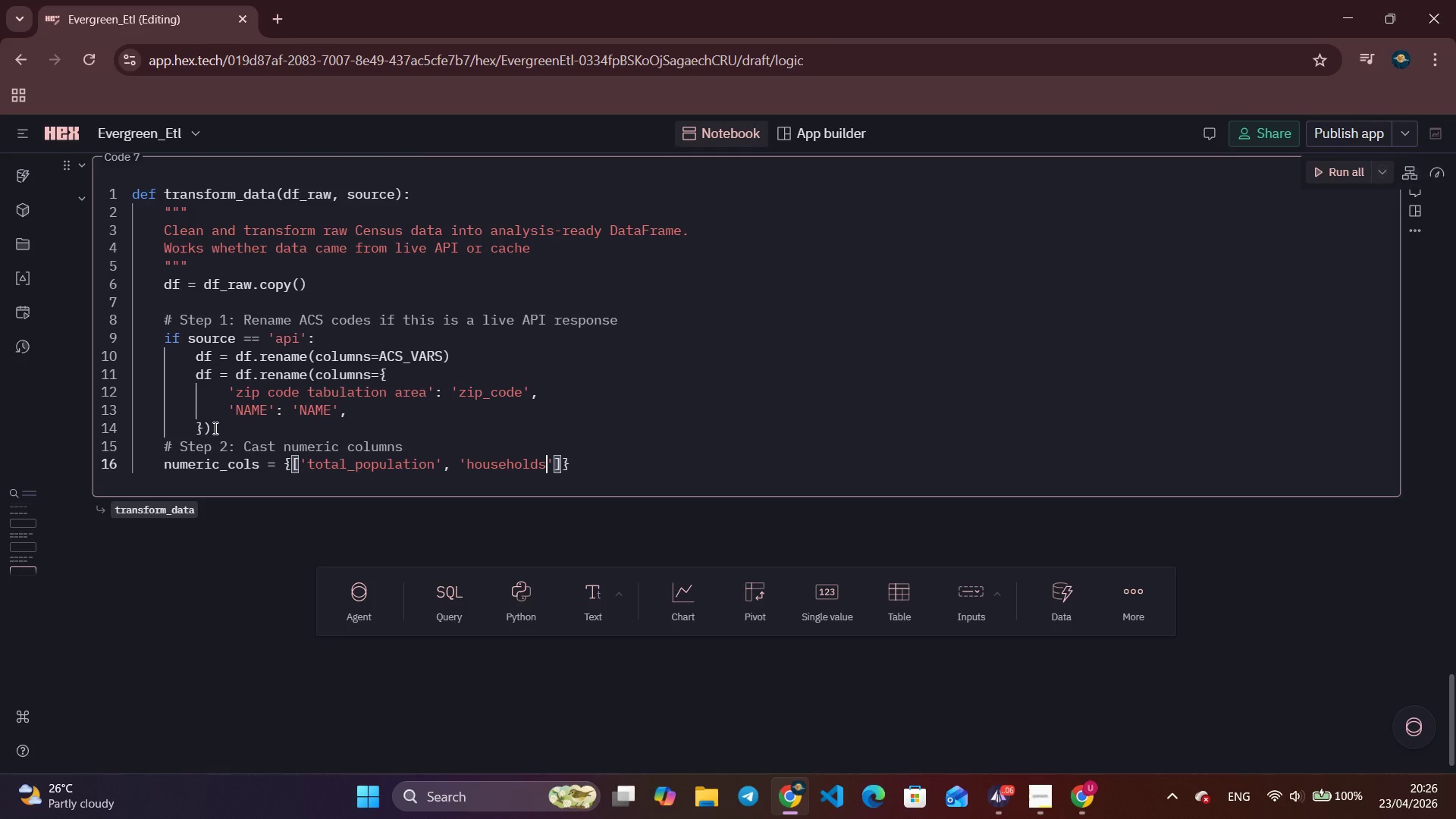 
wait(5.33)
 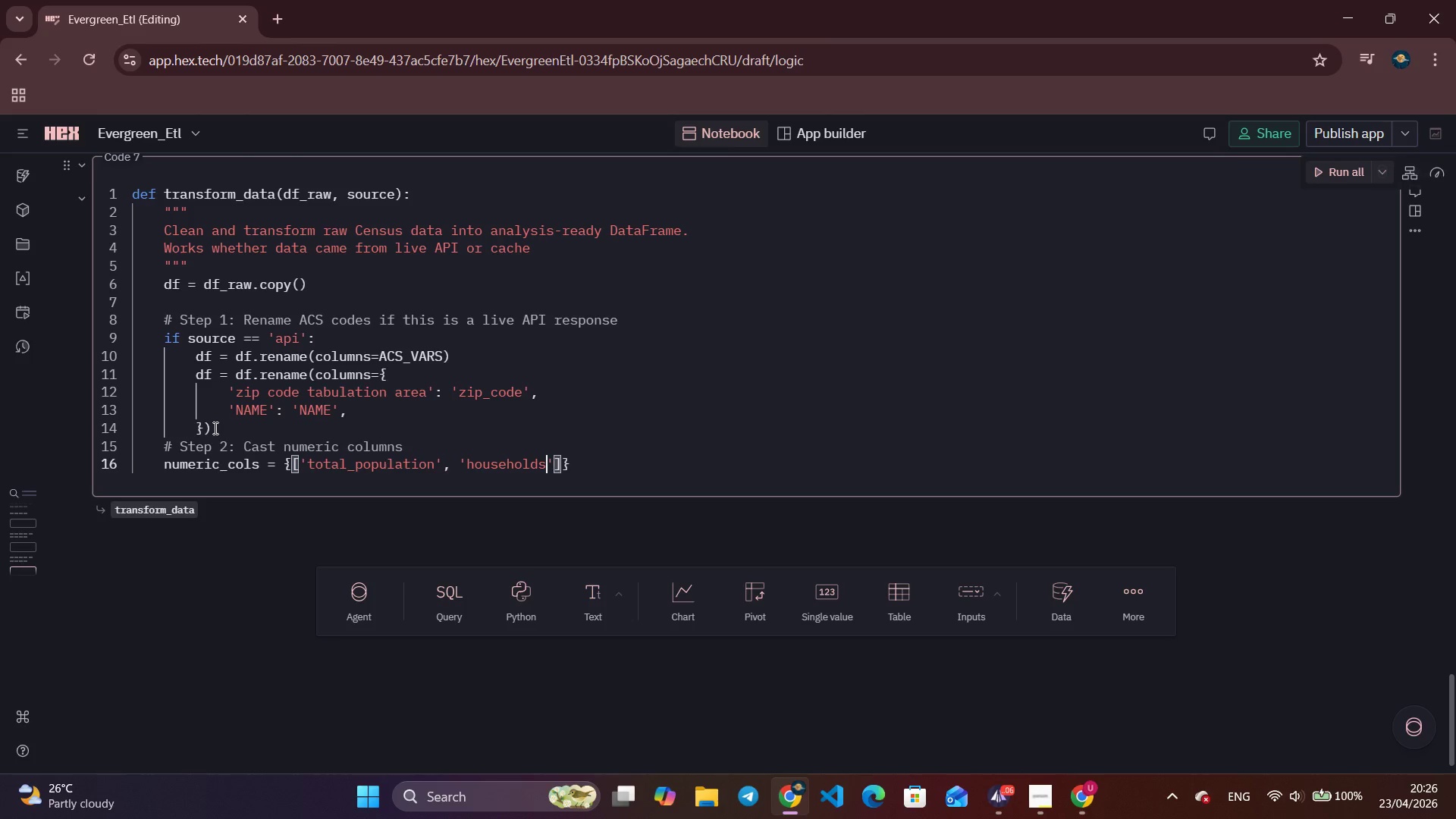 
key(ArrowRight)
 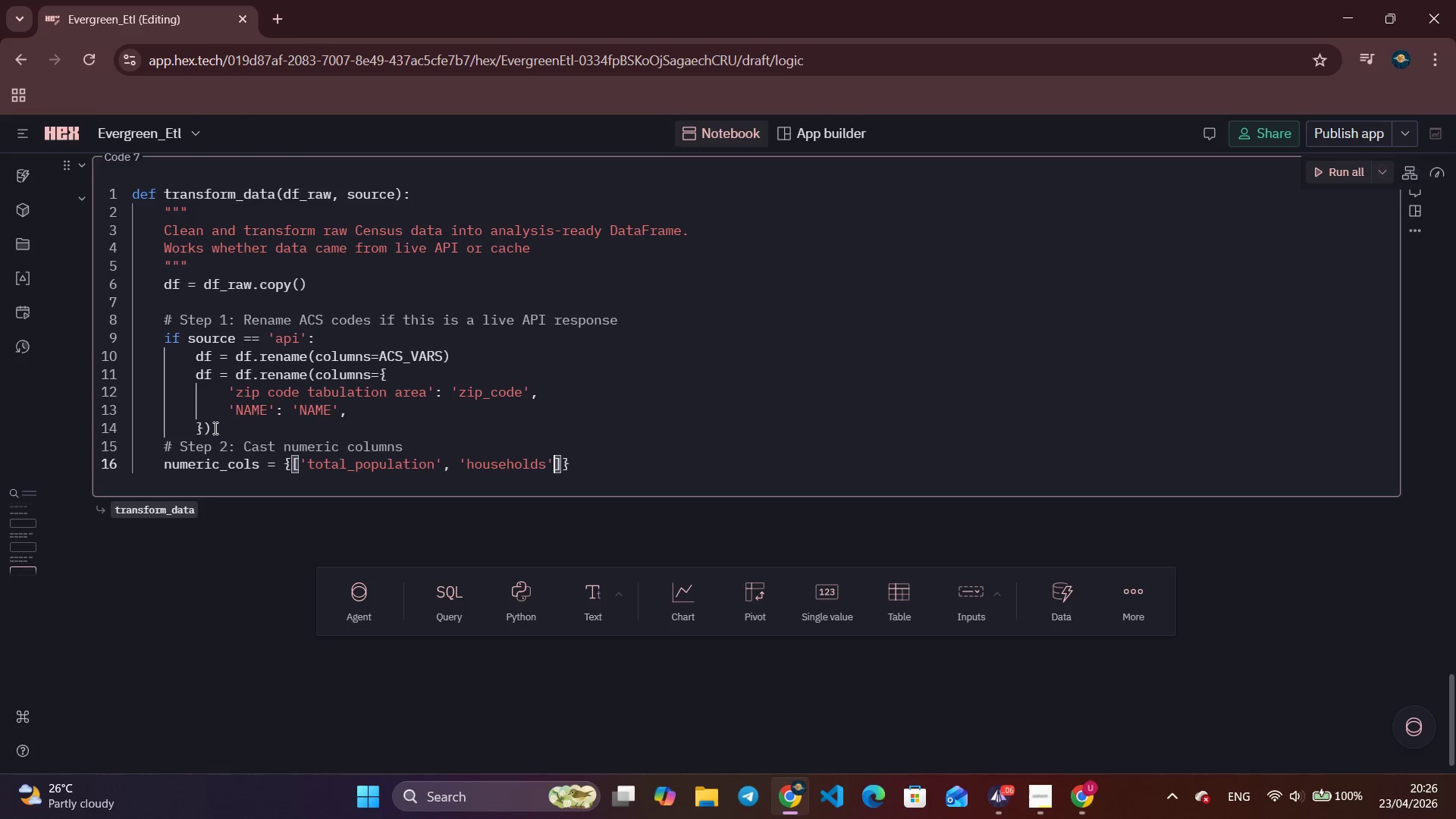 
type(, 'median_hh_income)
 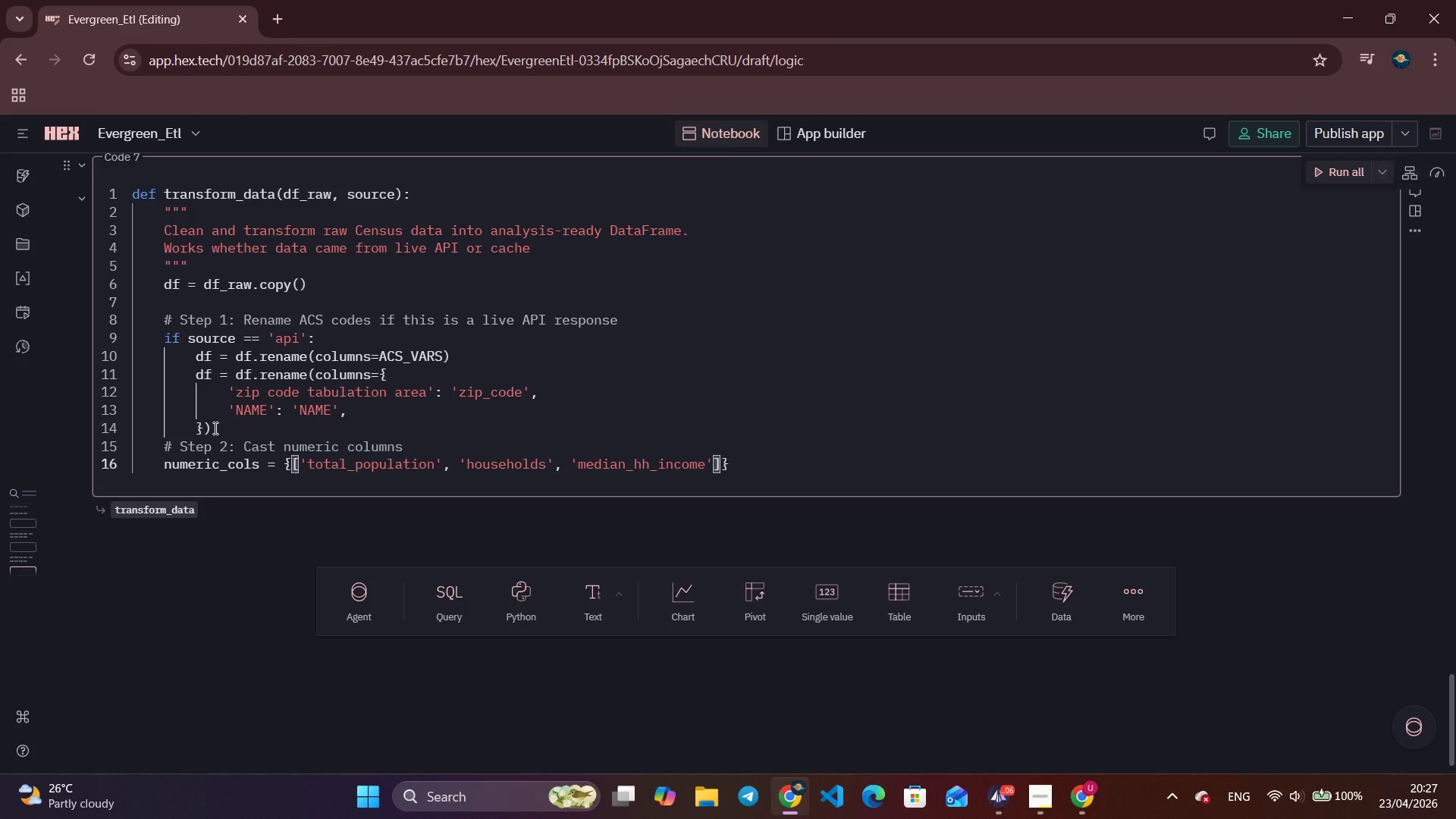 
key(ArrowRight)
 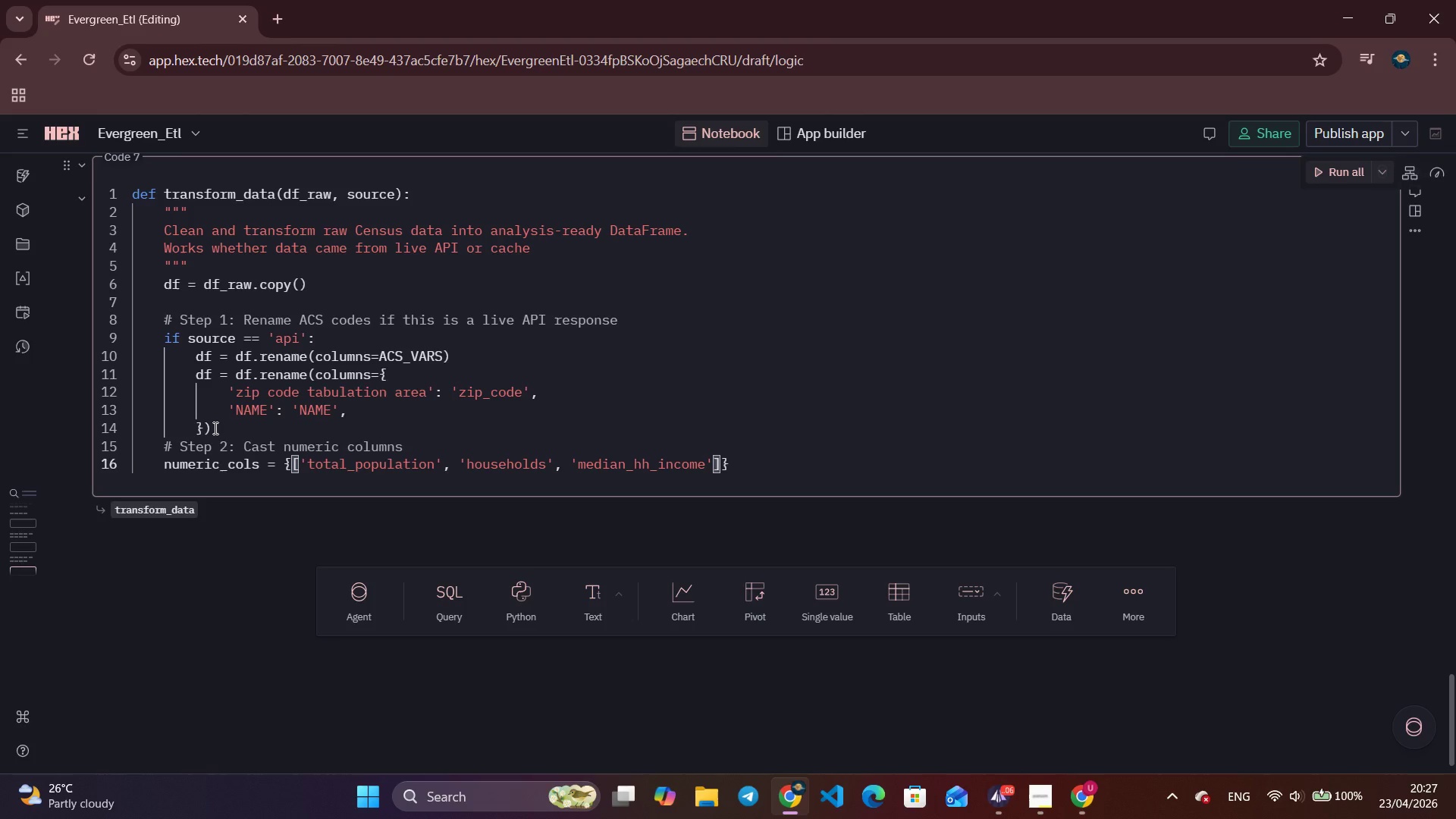 
key(ArrowRight)
 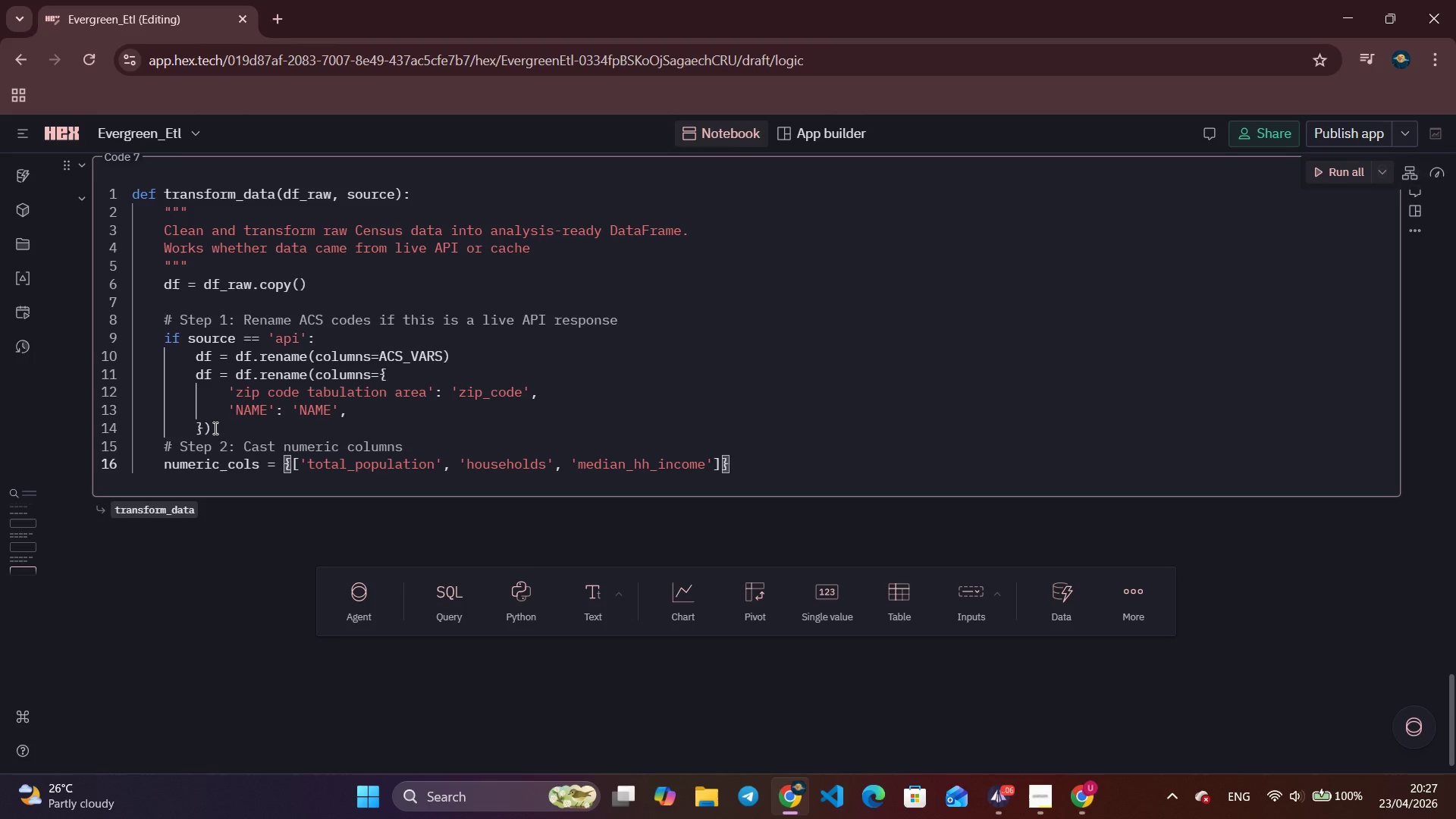 
key(Space)
 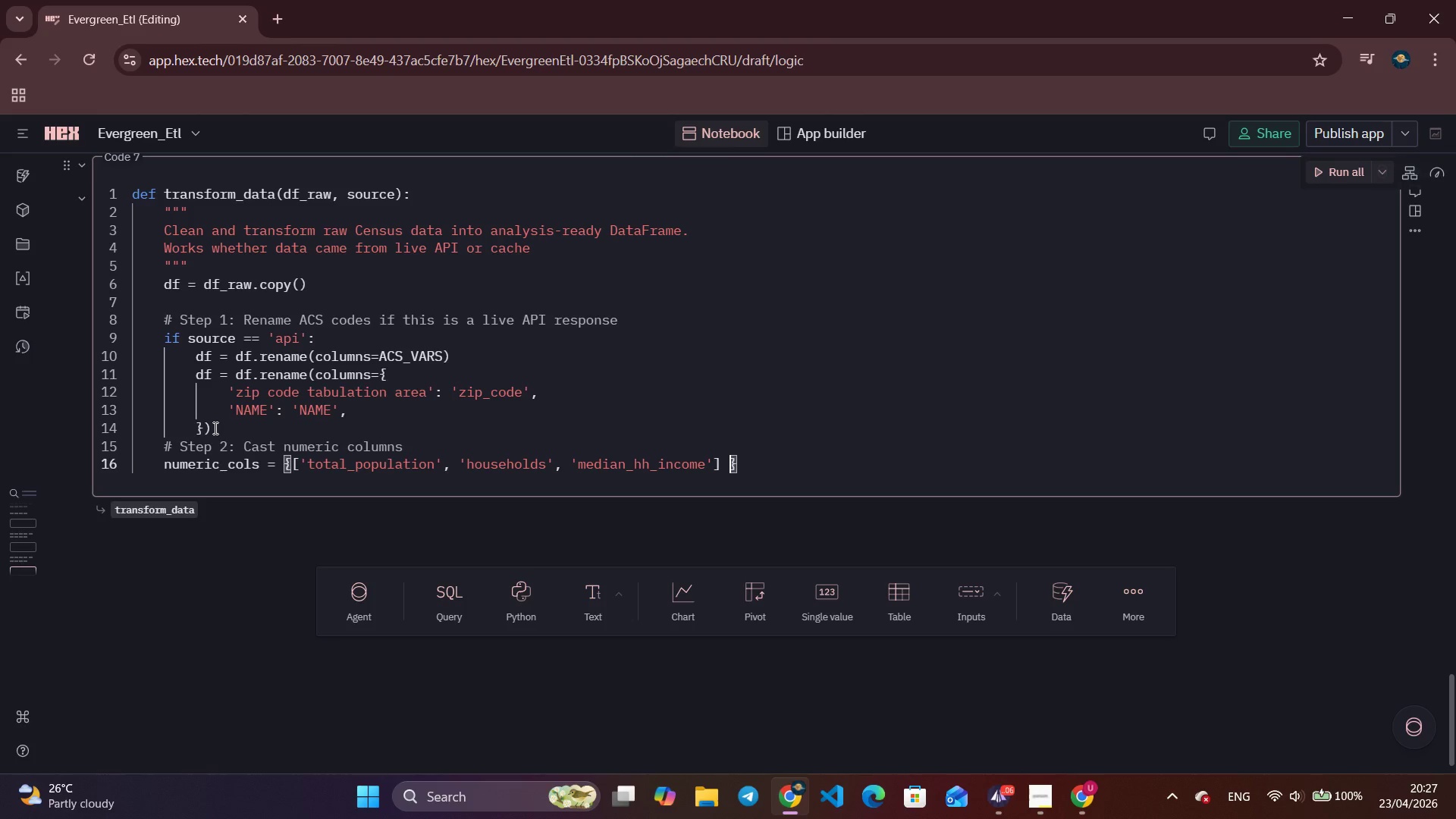 
key(Shift+Equal)
 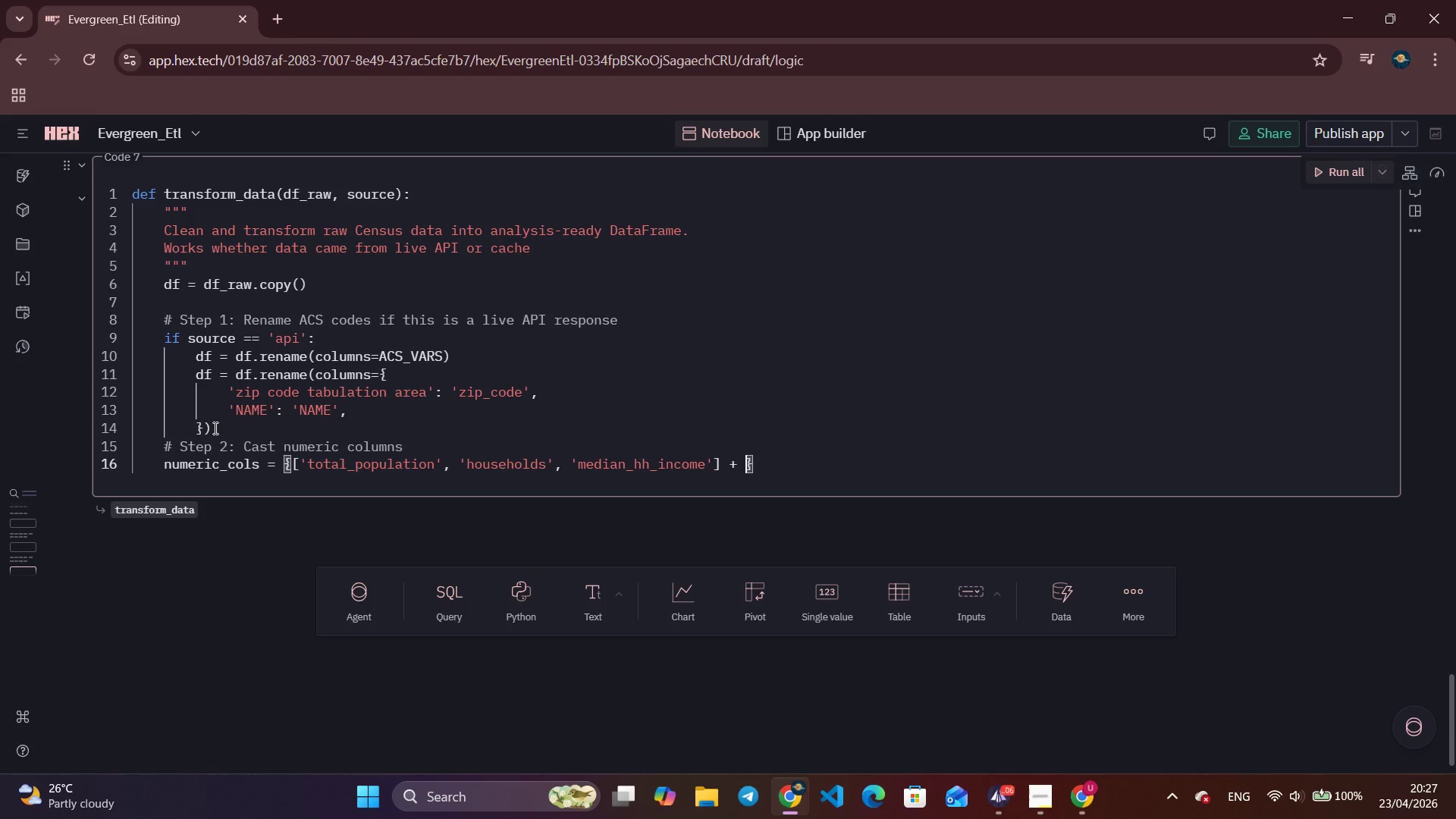 
key(Space)
 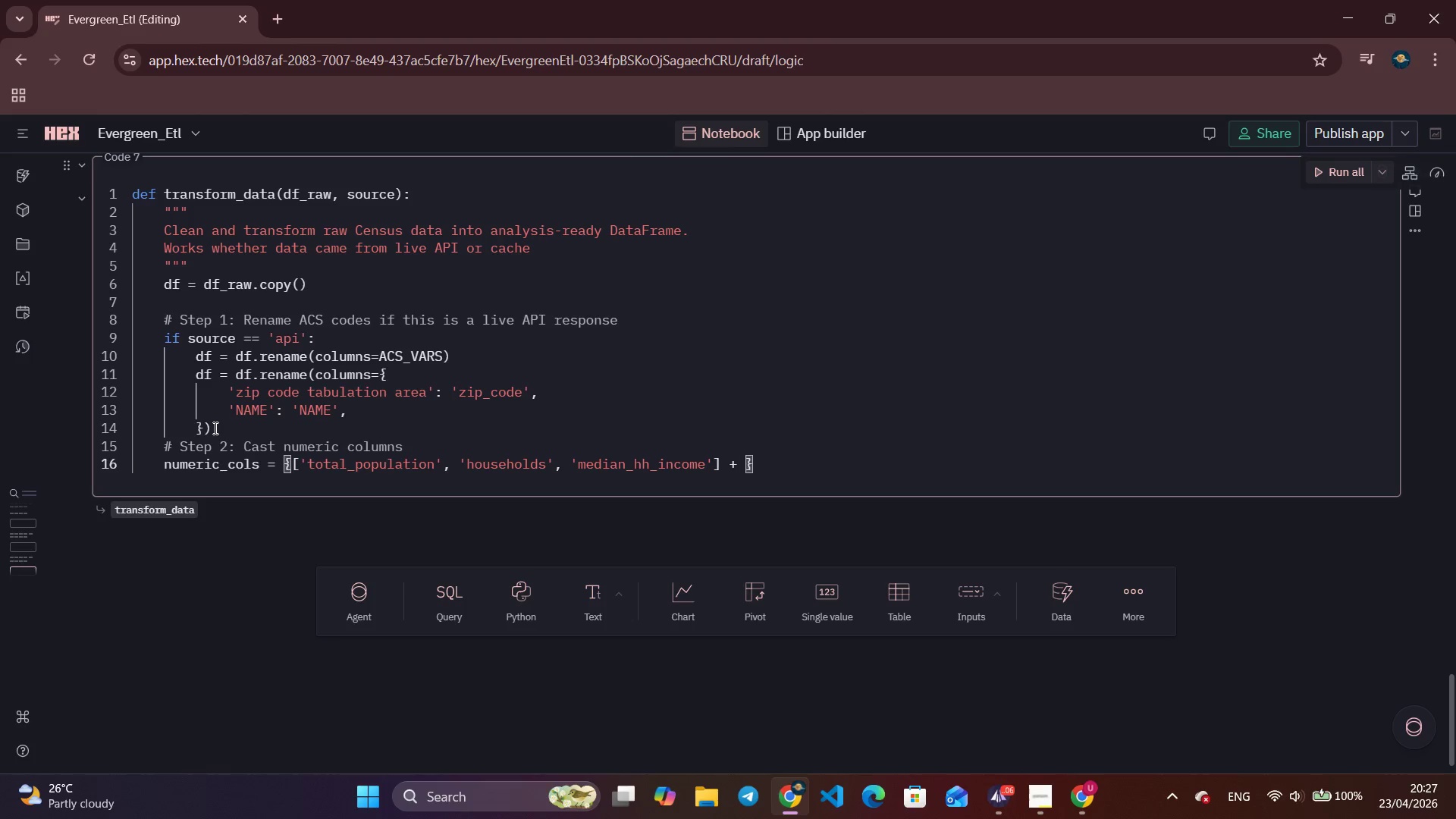 
key(Enter)
 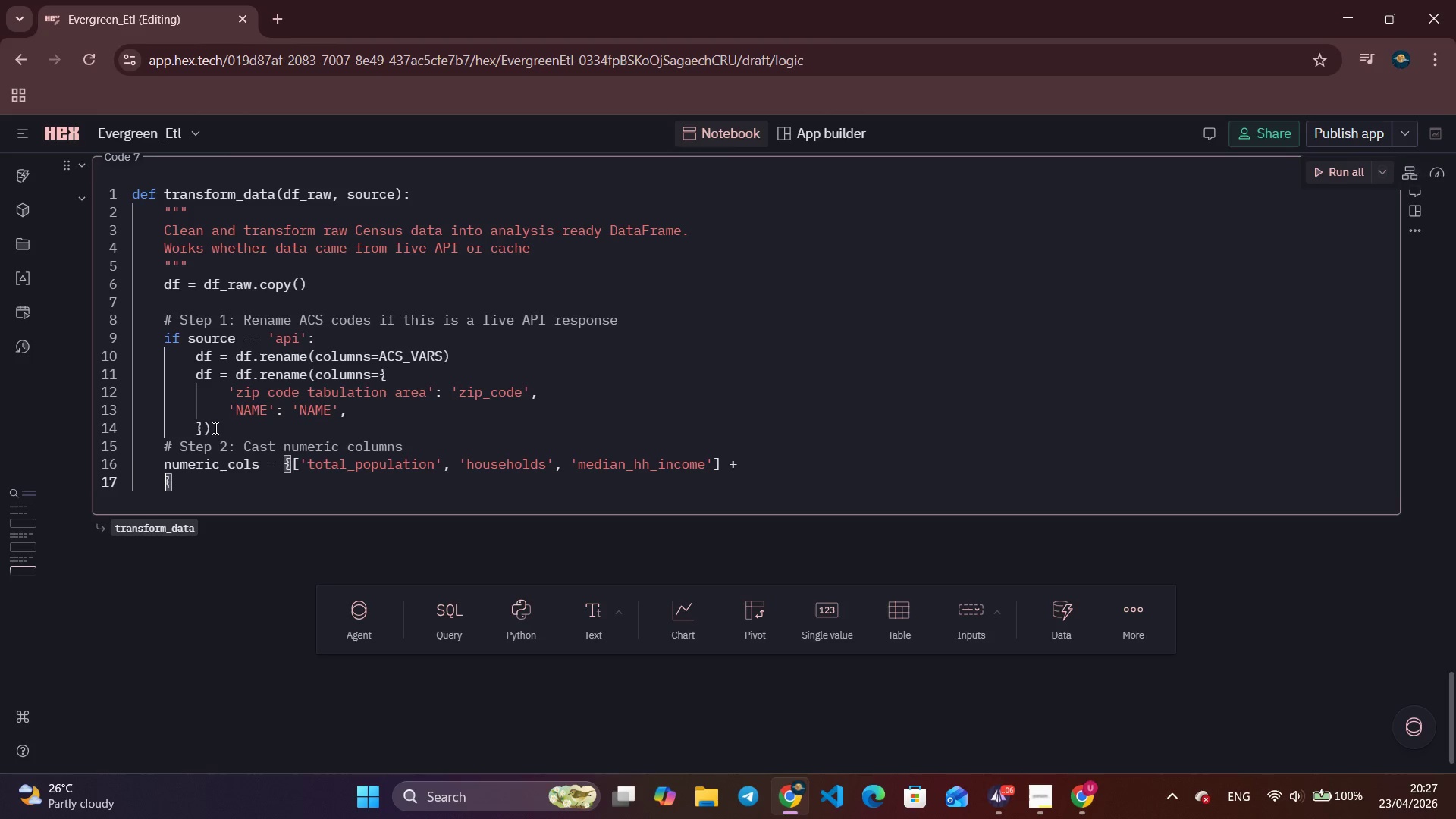 
hold_key(key=Space, duration=0.97)
 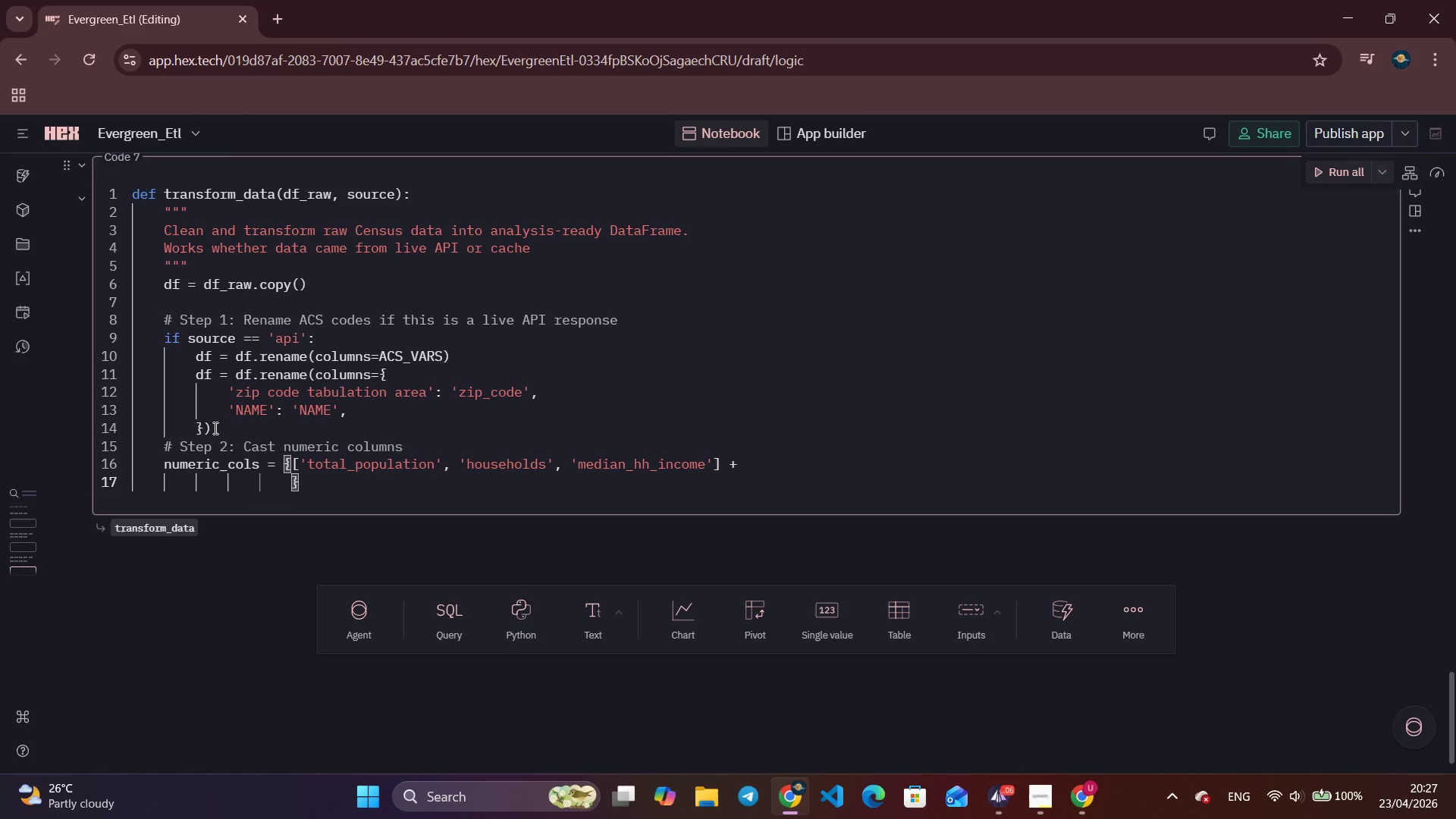 
type((UNDER)
 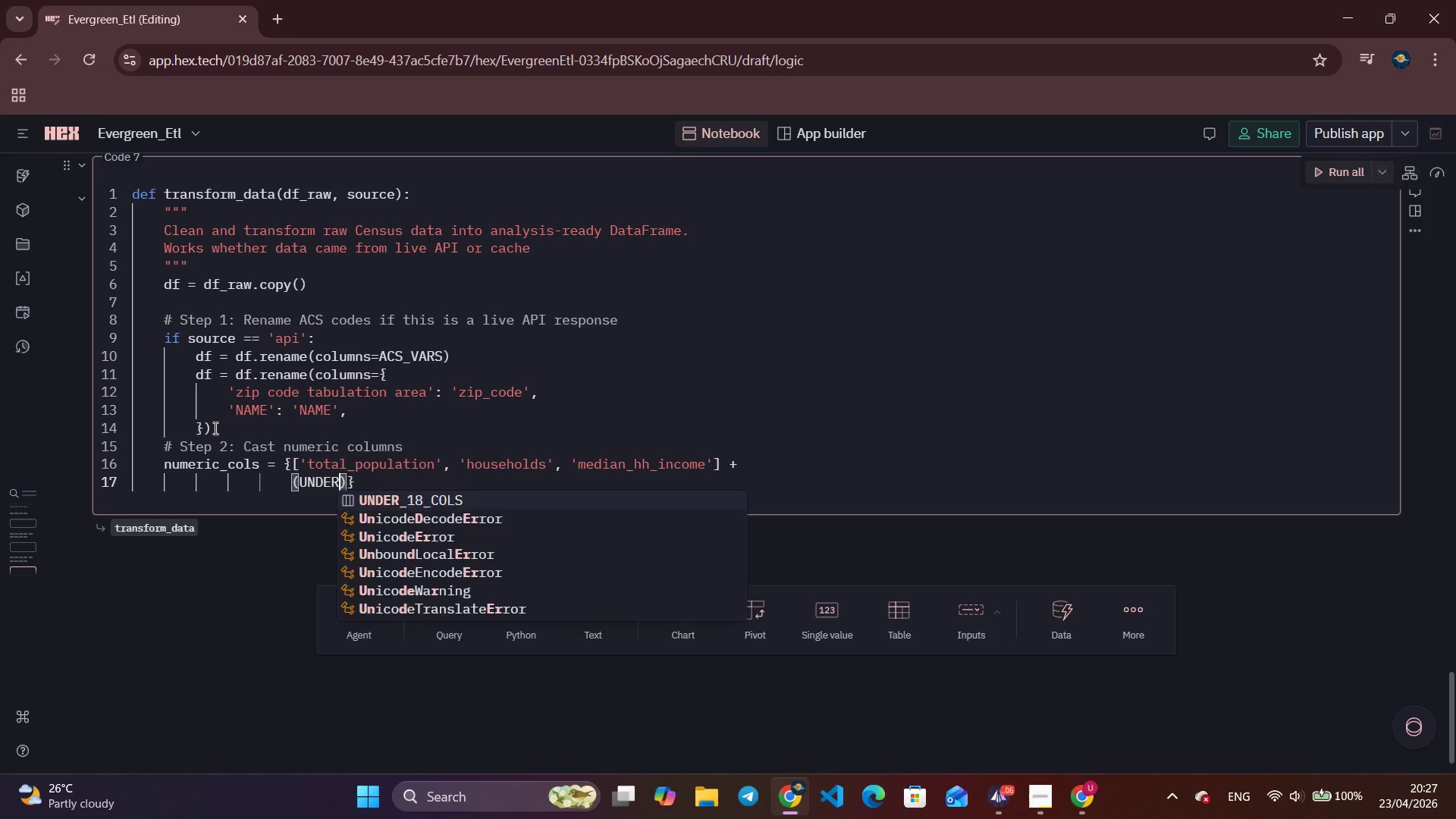 
key(Enter)
 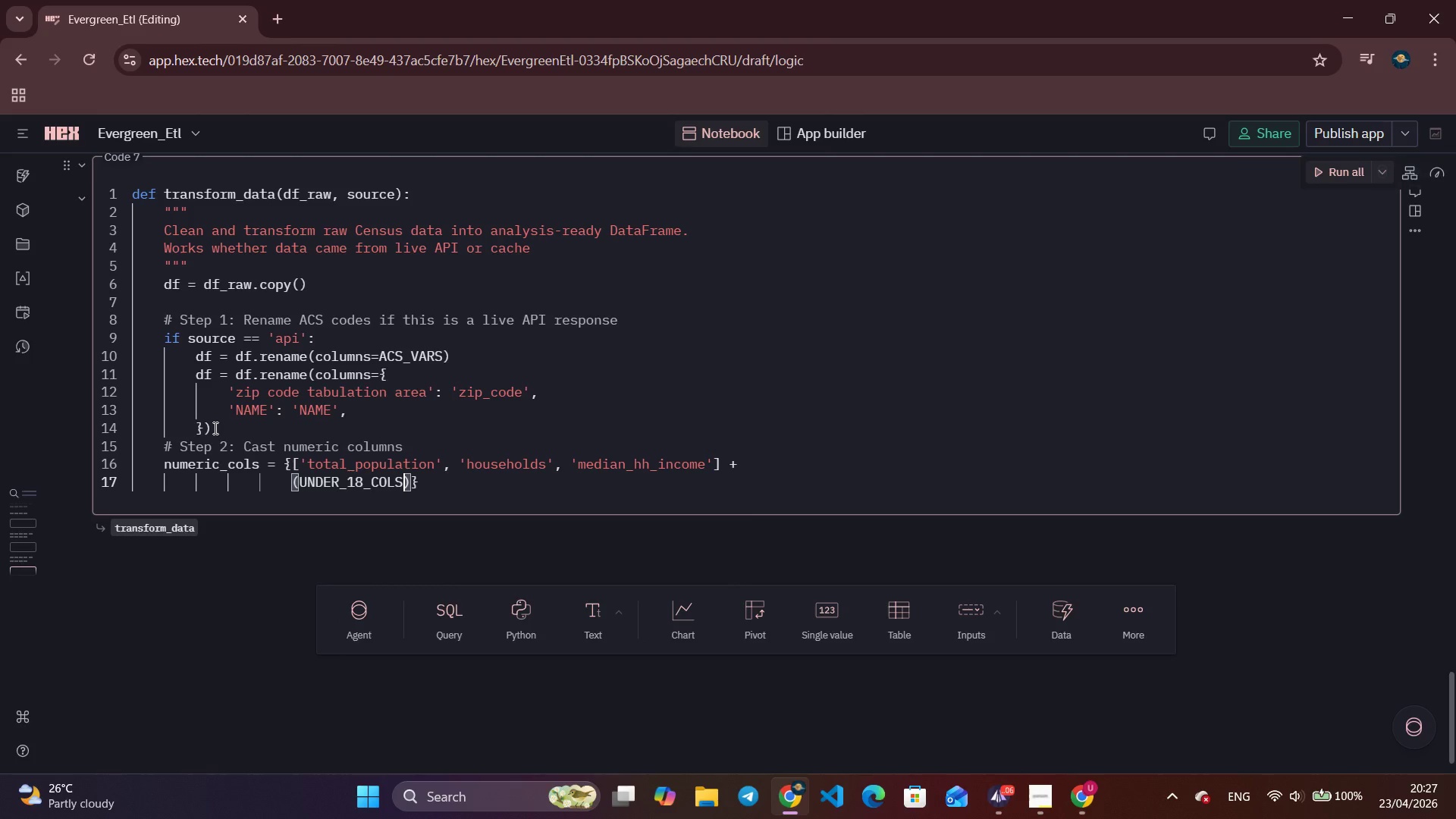 
type( if source == 'api)
 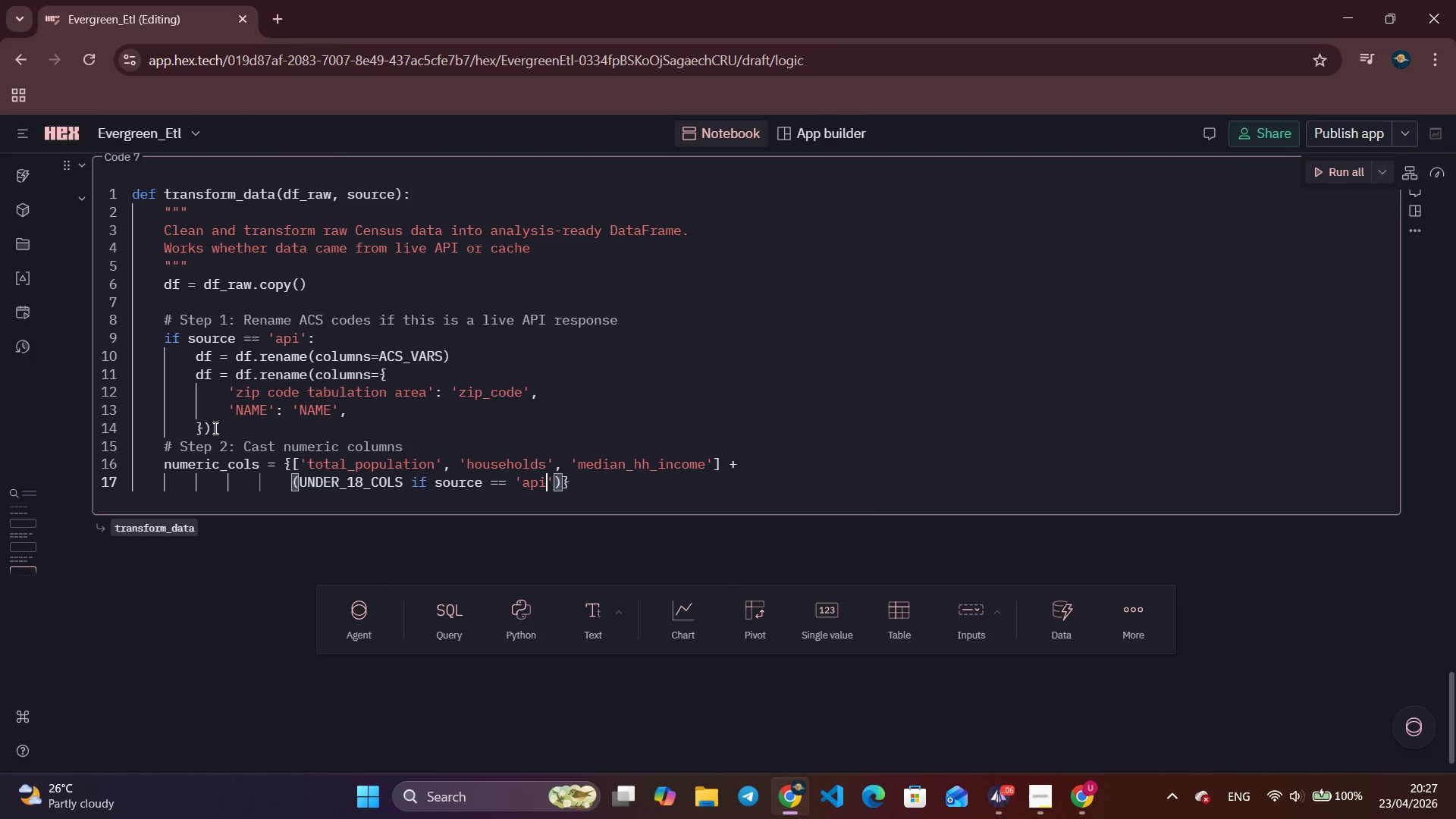 
key(ArrowRight)
 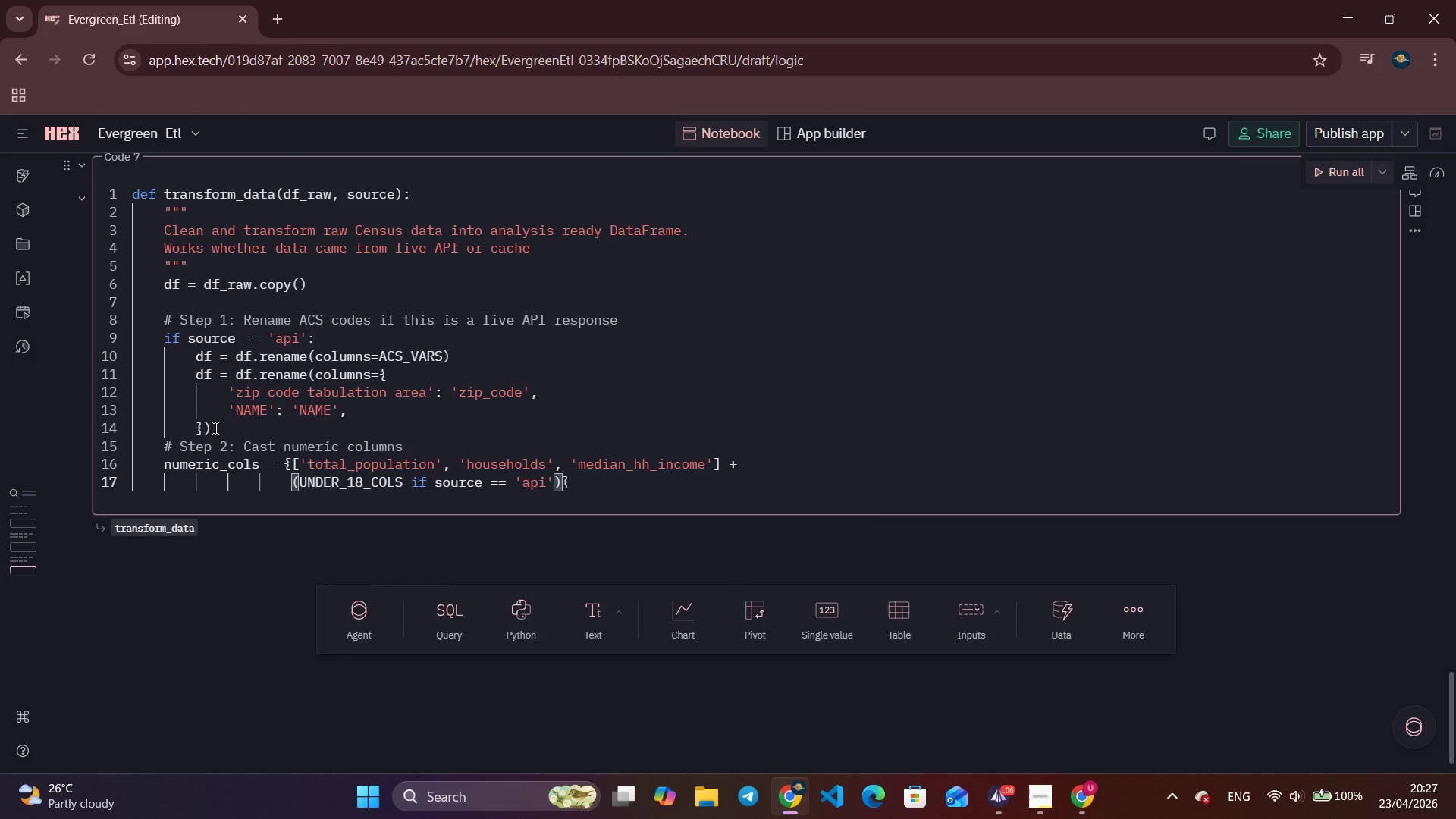 
type( else [)
 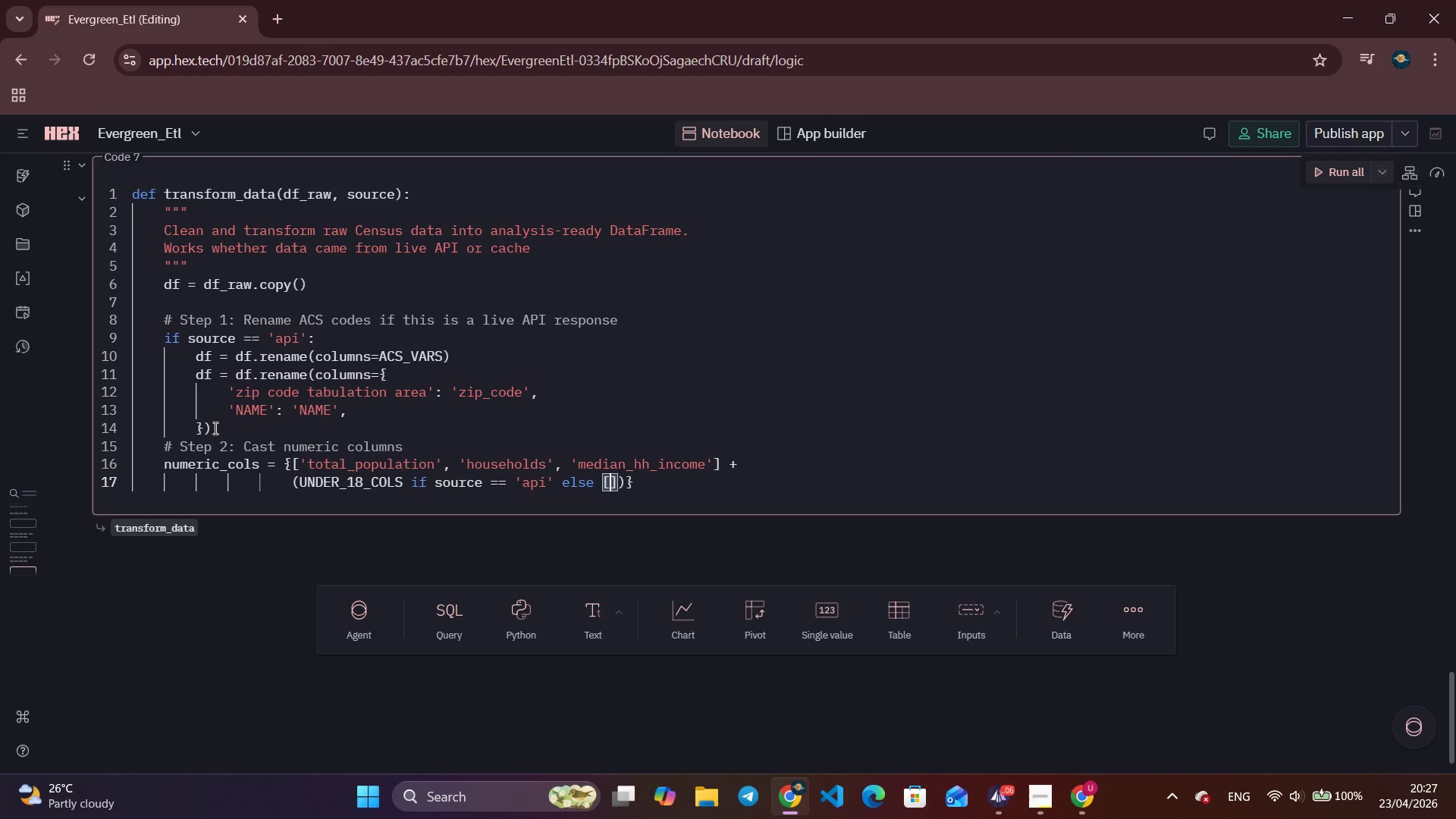 
key(ArrowRight)
 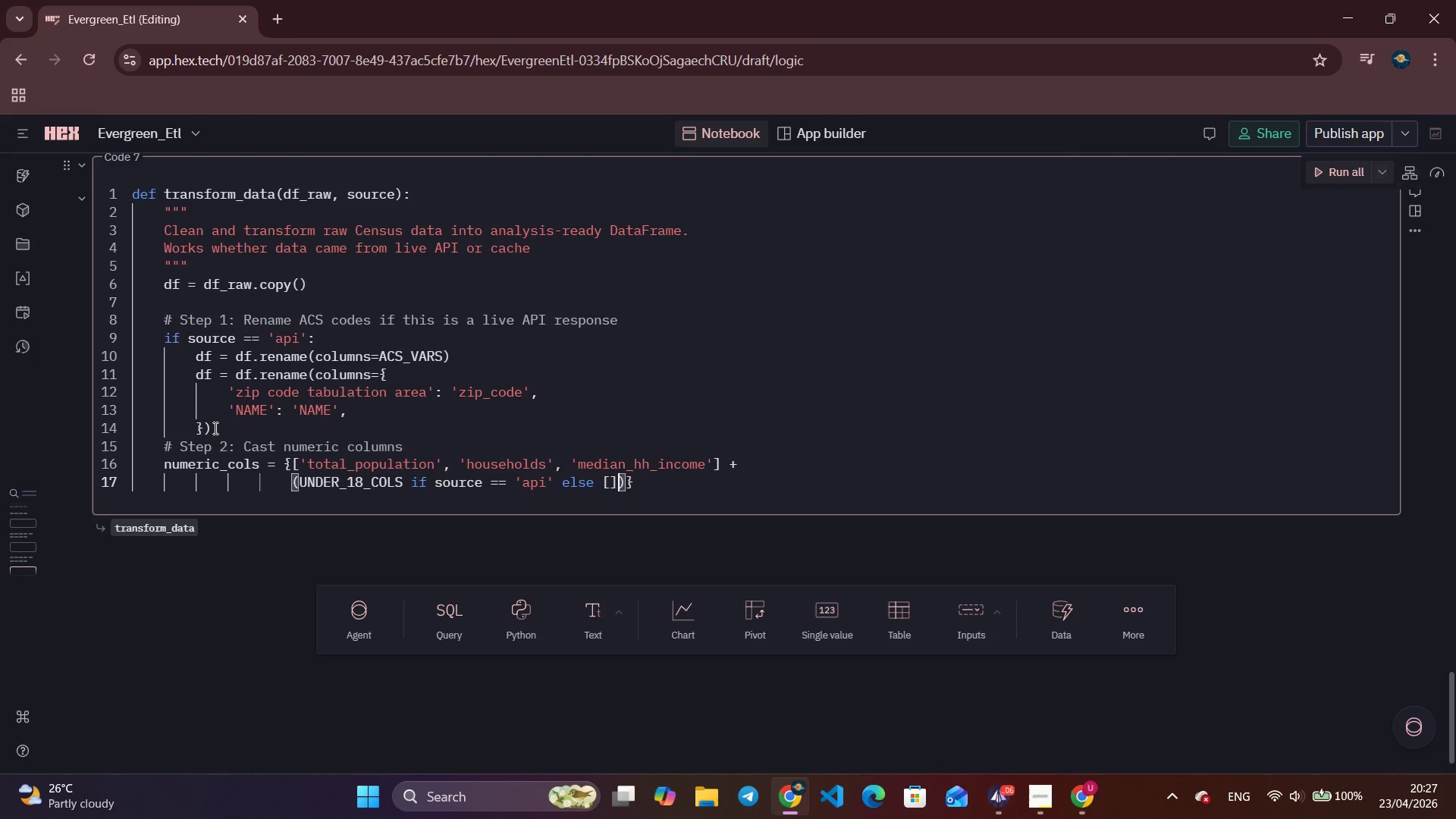 
key(ArrowRight)
 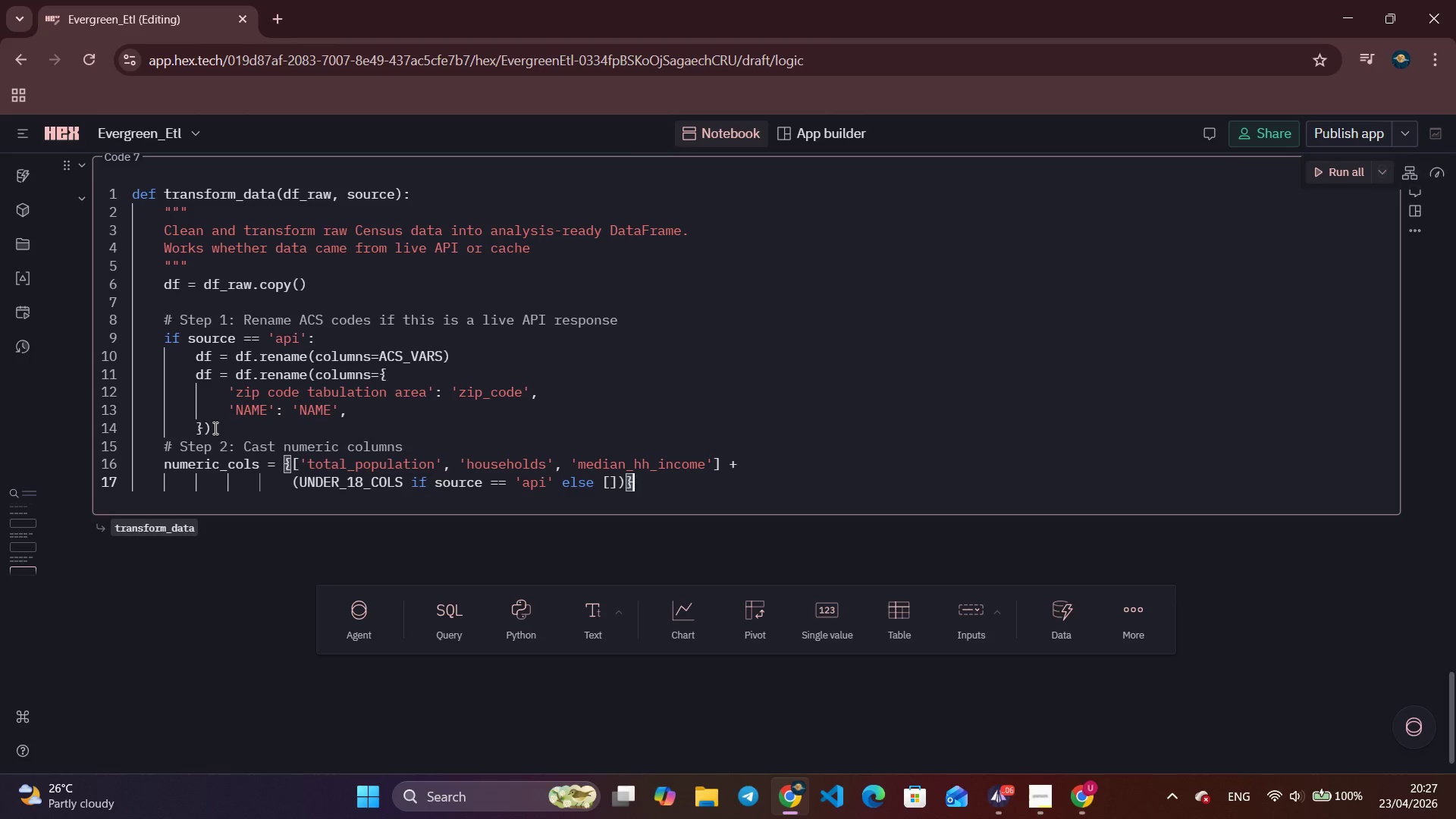 
key(ArrowRight)
 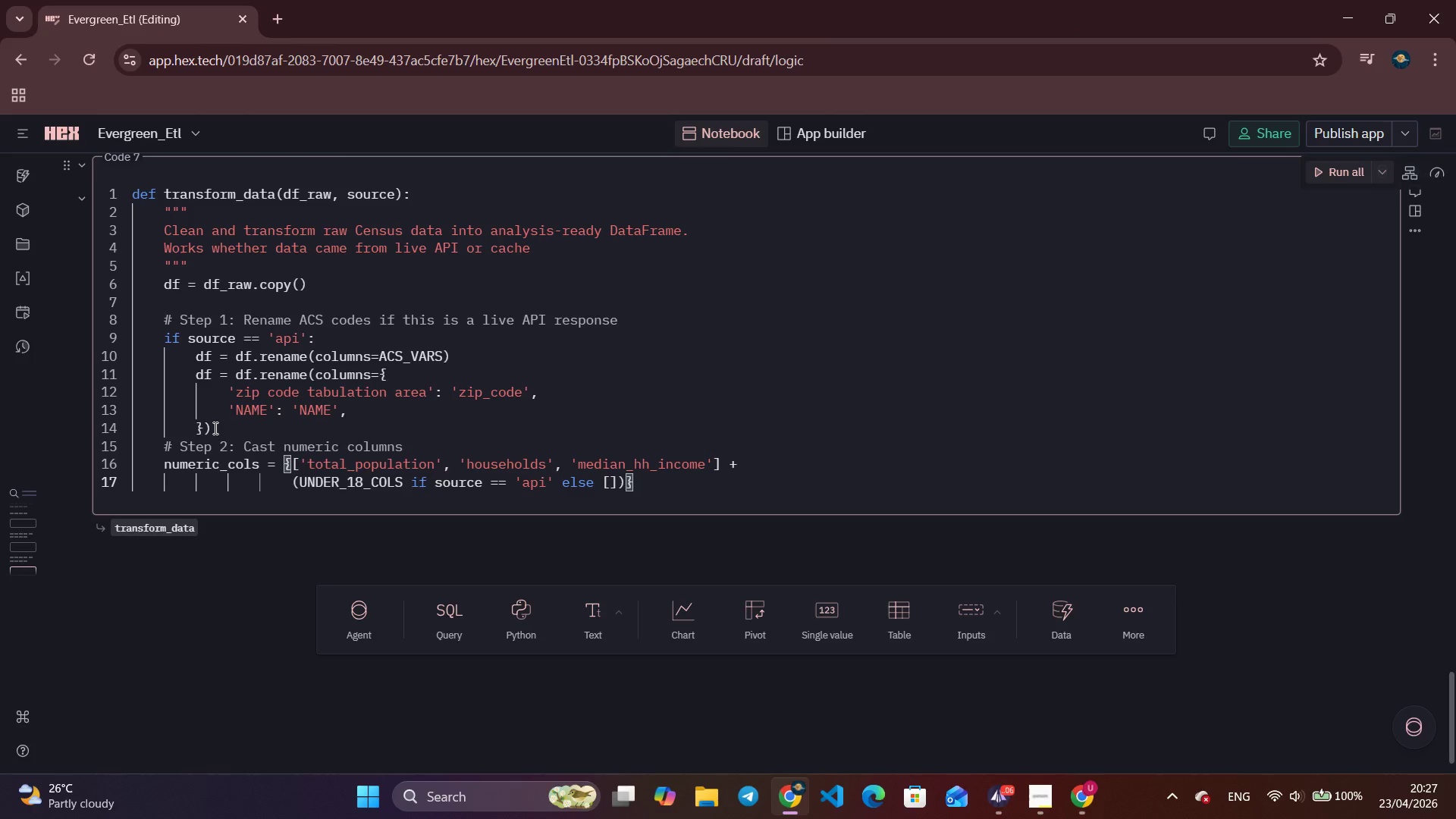 
wait(13.84)
 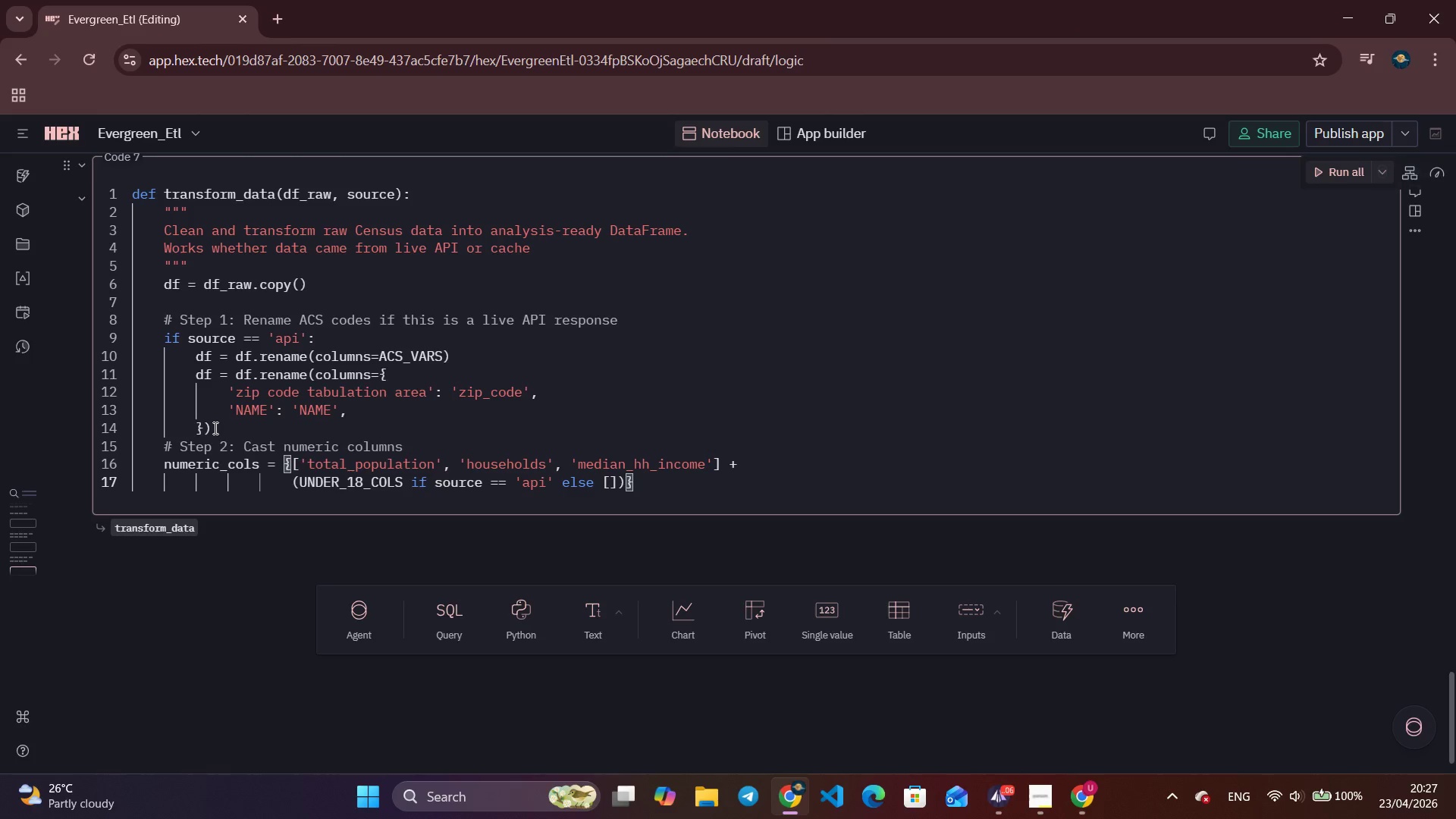 
key(Enter)
 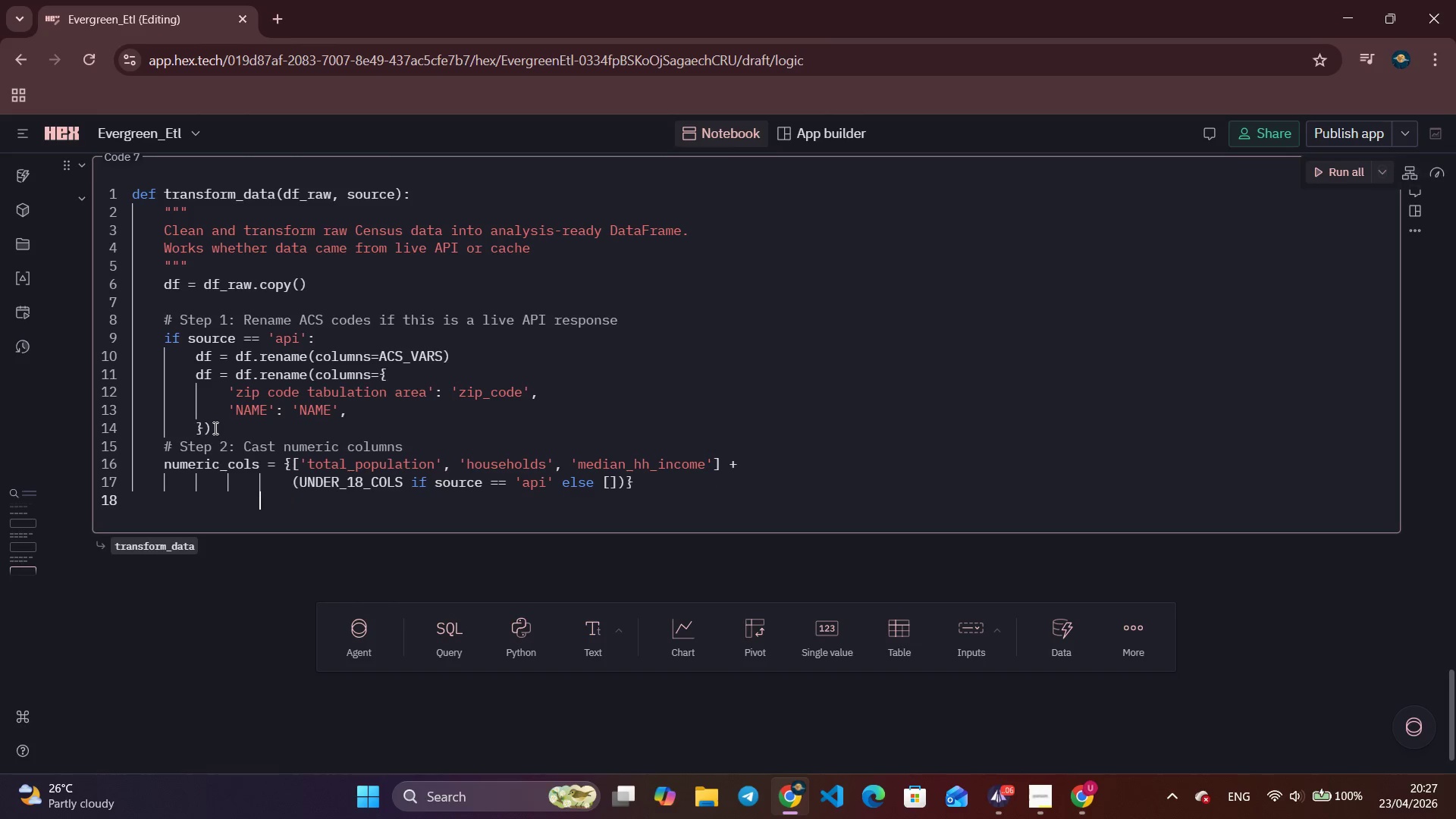 
key(Backspace)
 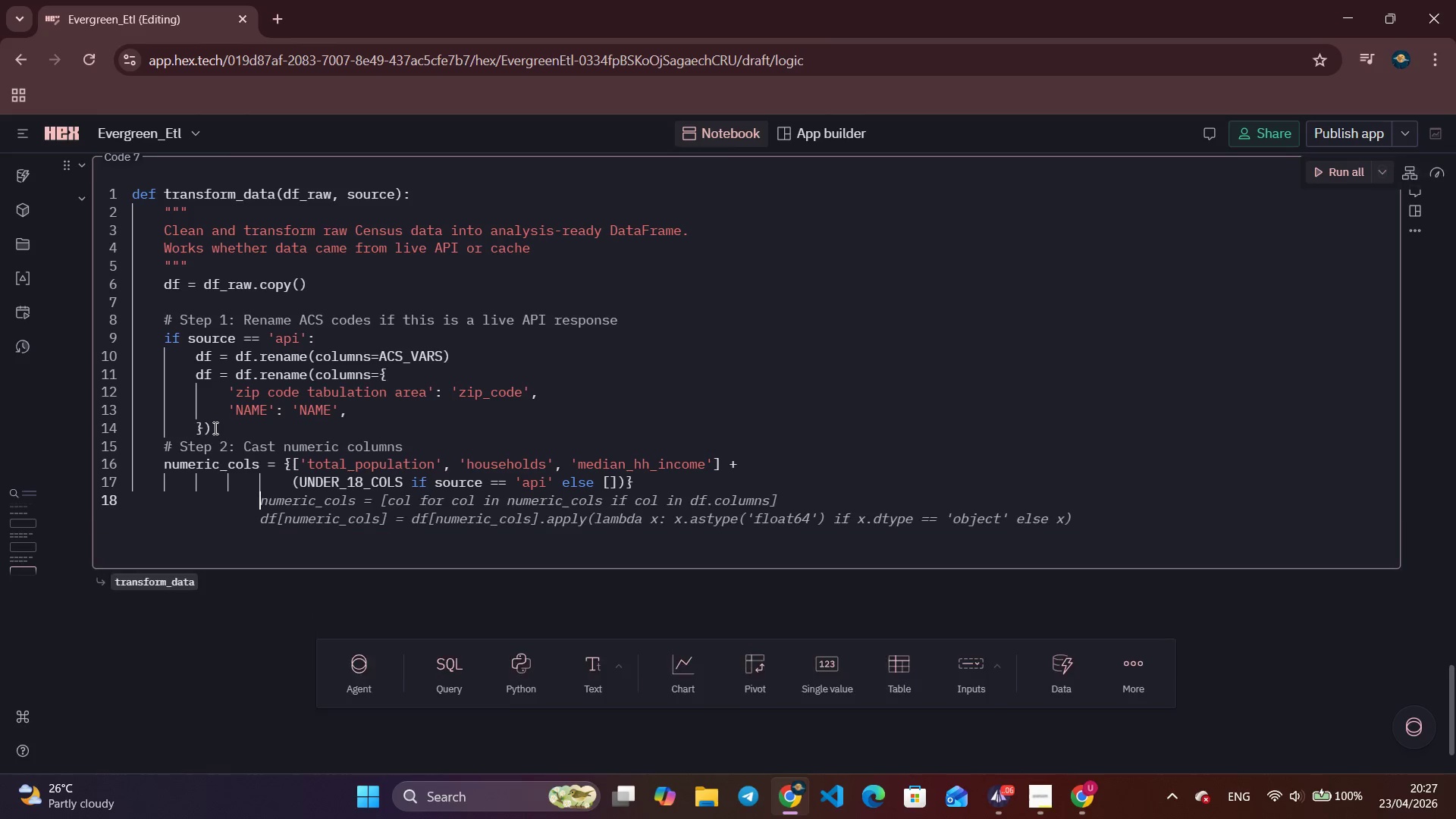 
key(Backspace)
 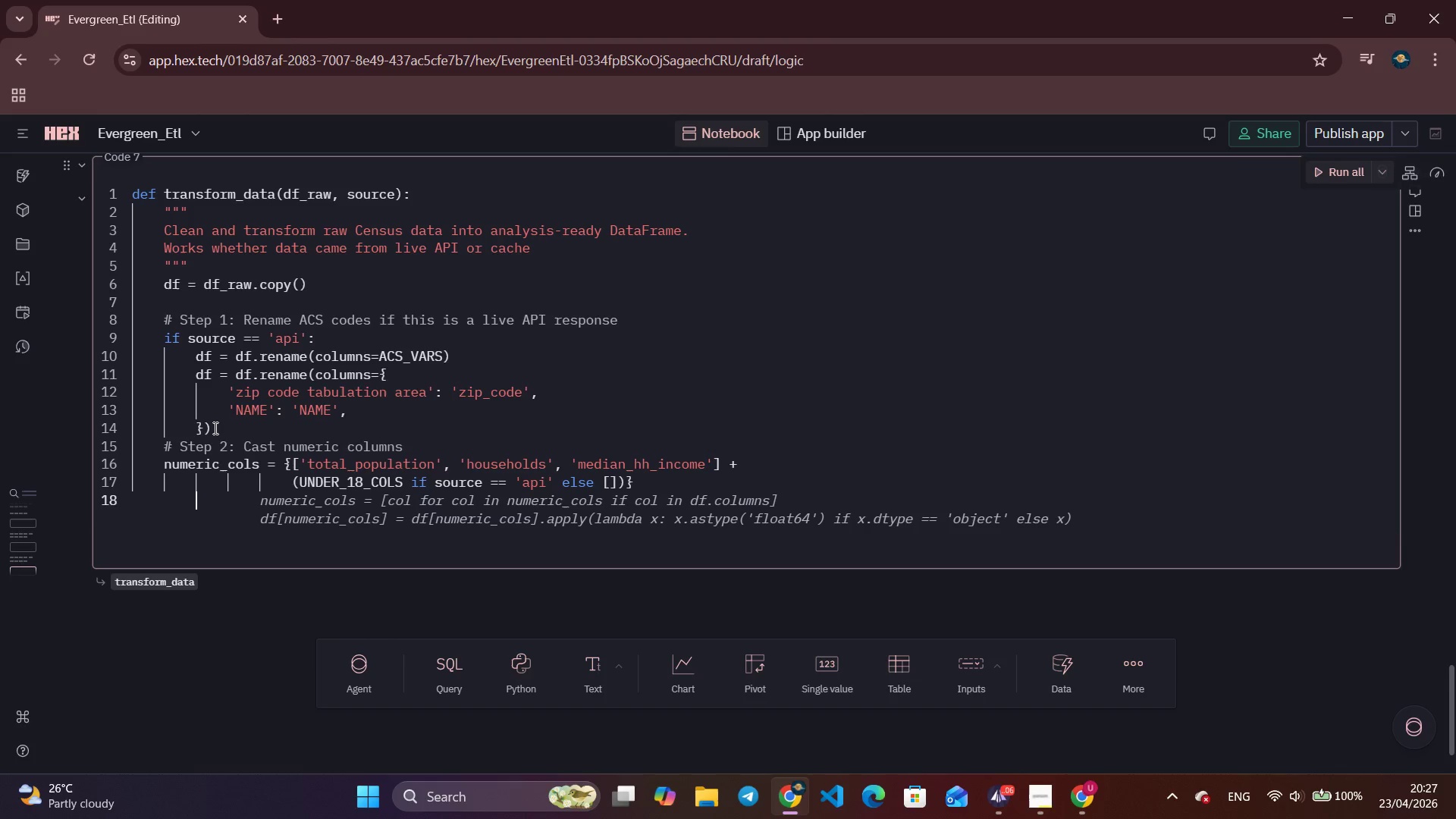 
key(Backspace)
 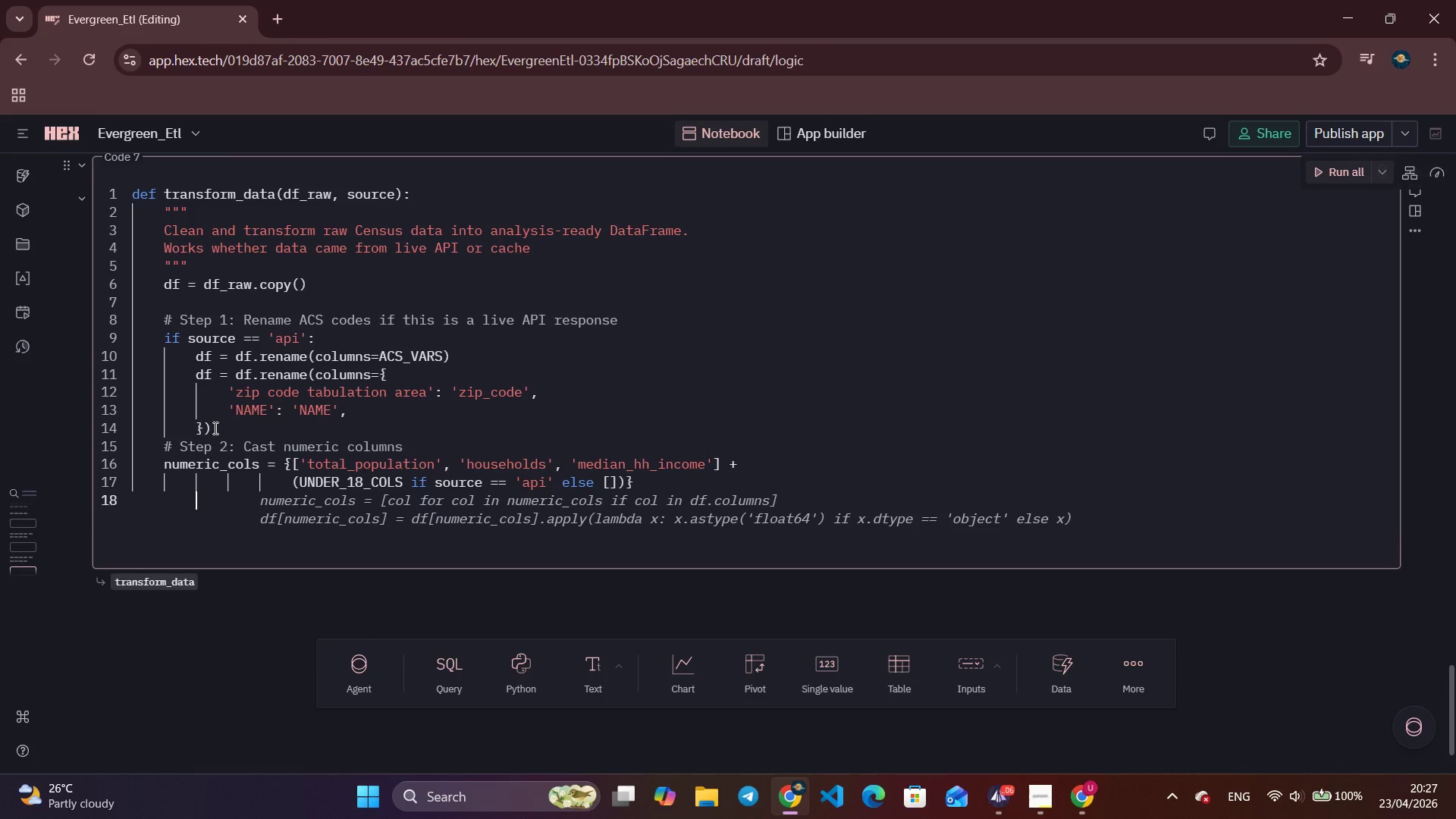 
key(Backspace)
 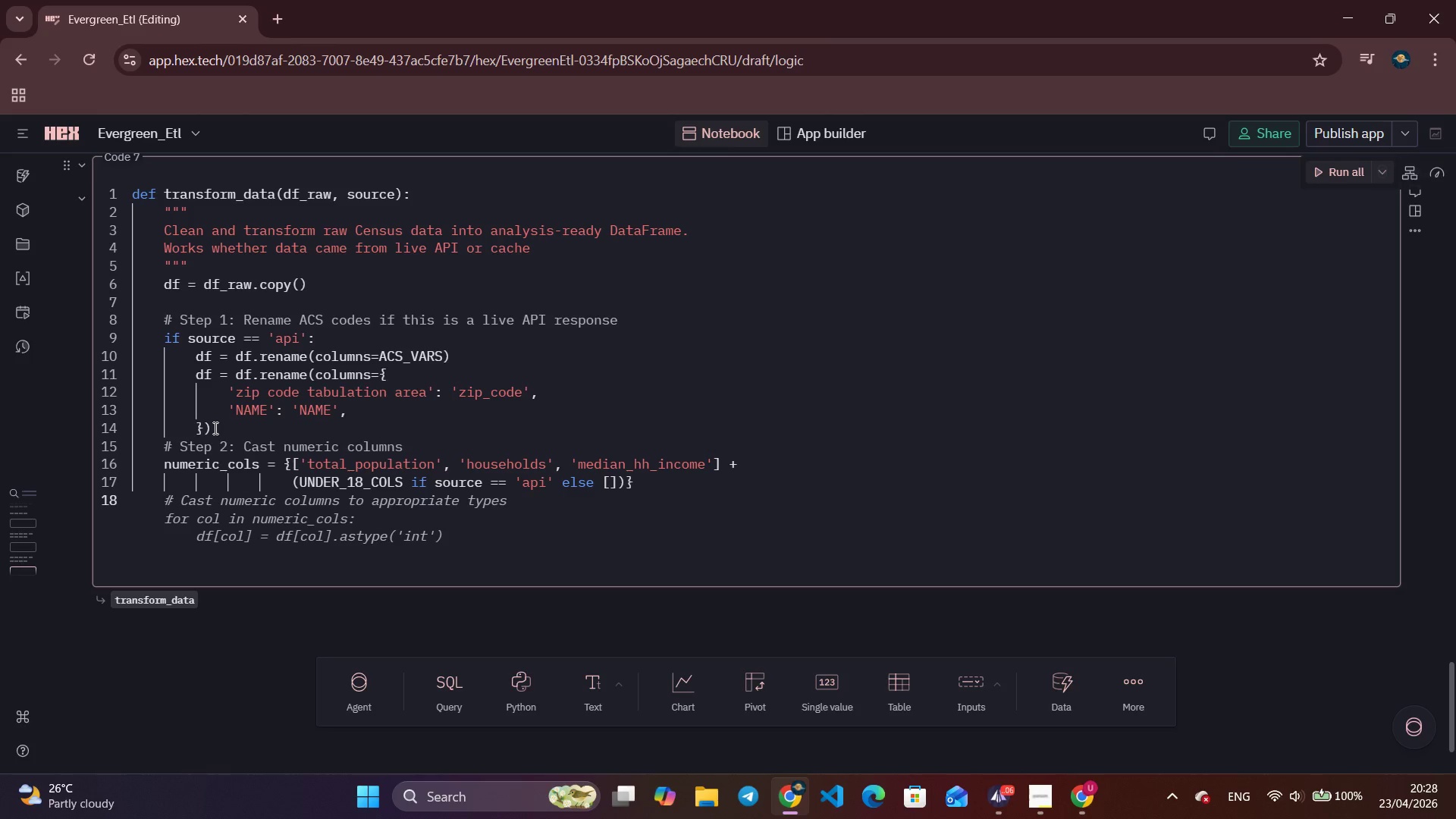 
wait(47.25)
 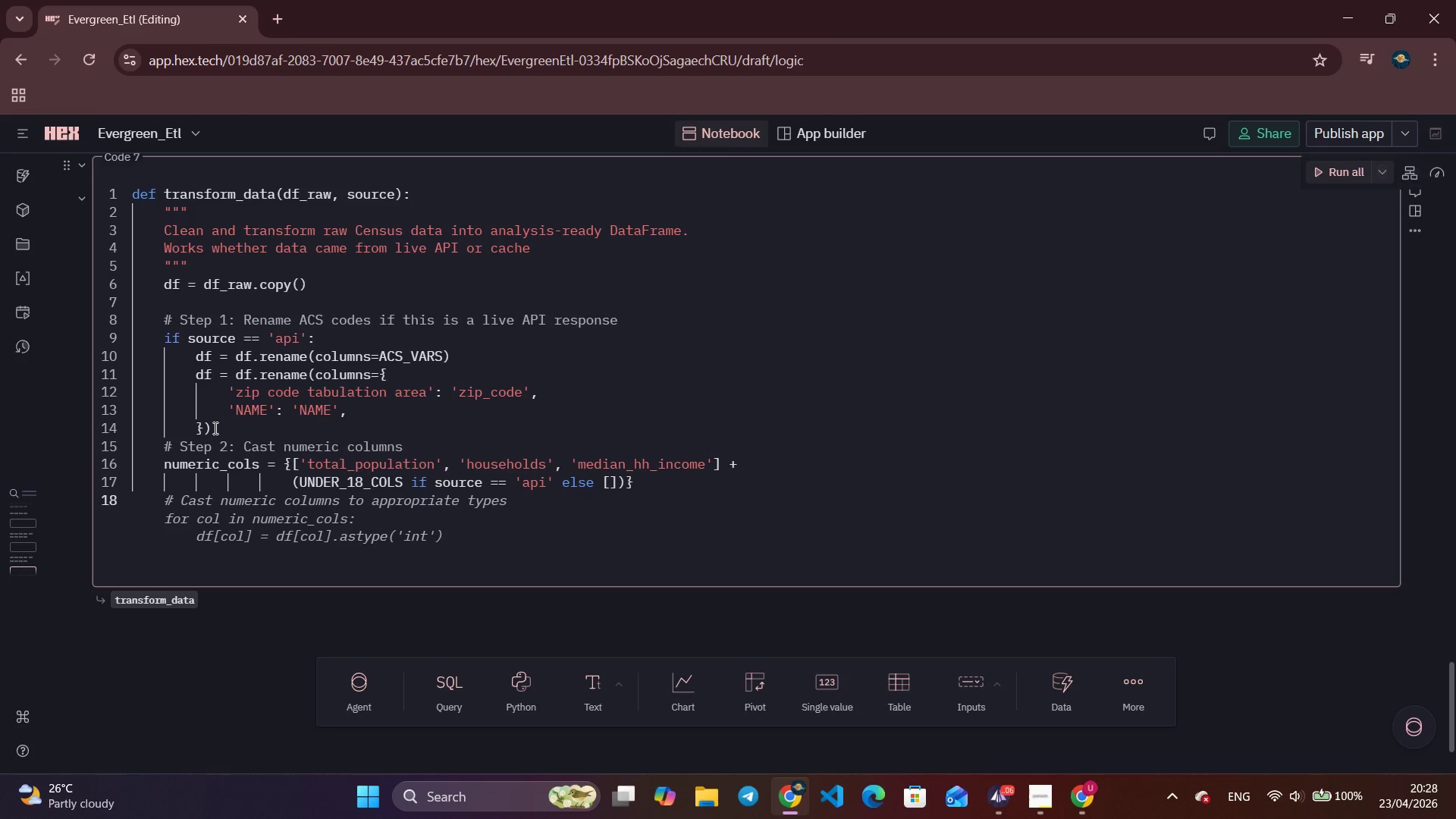 
type(for col in numeric)
 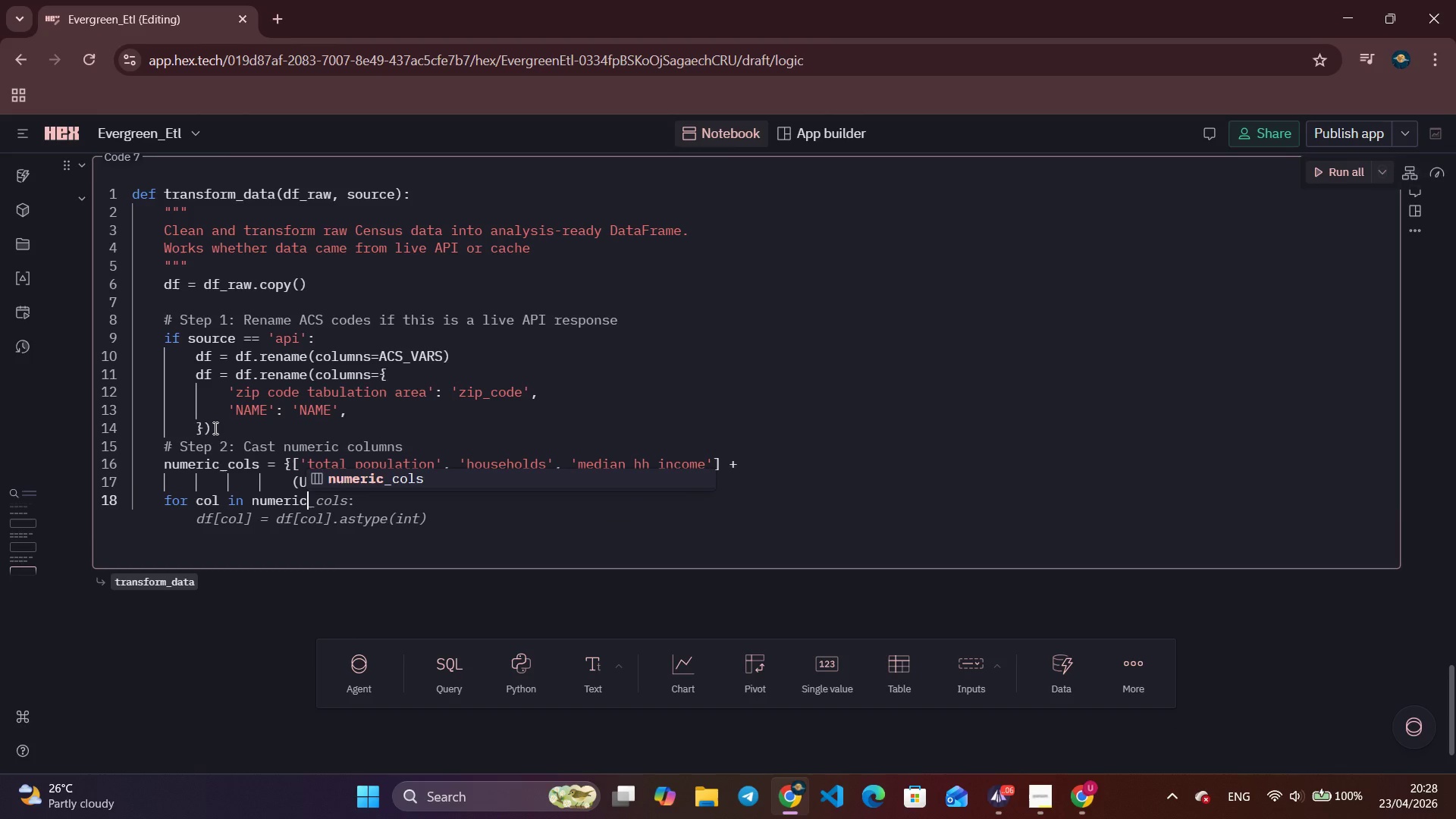 
key(Enter)
 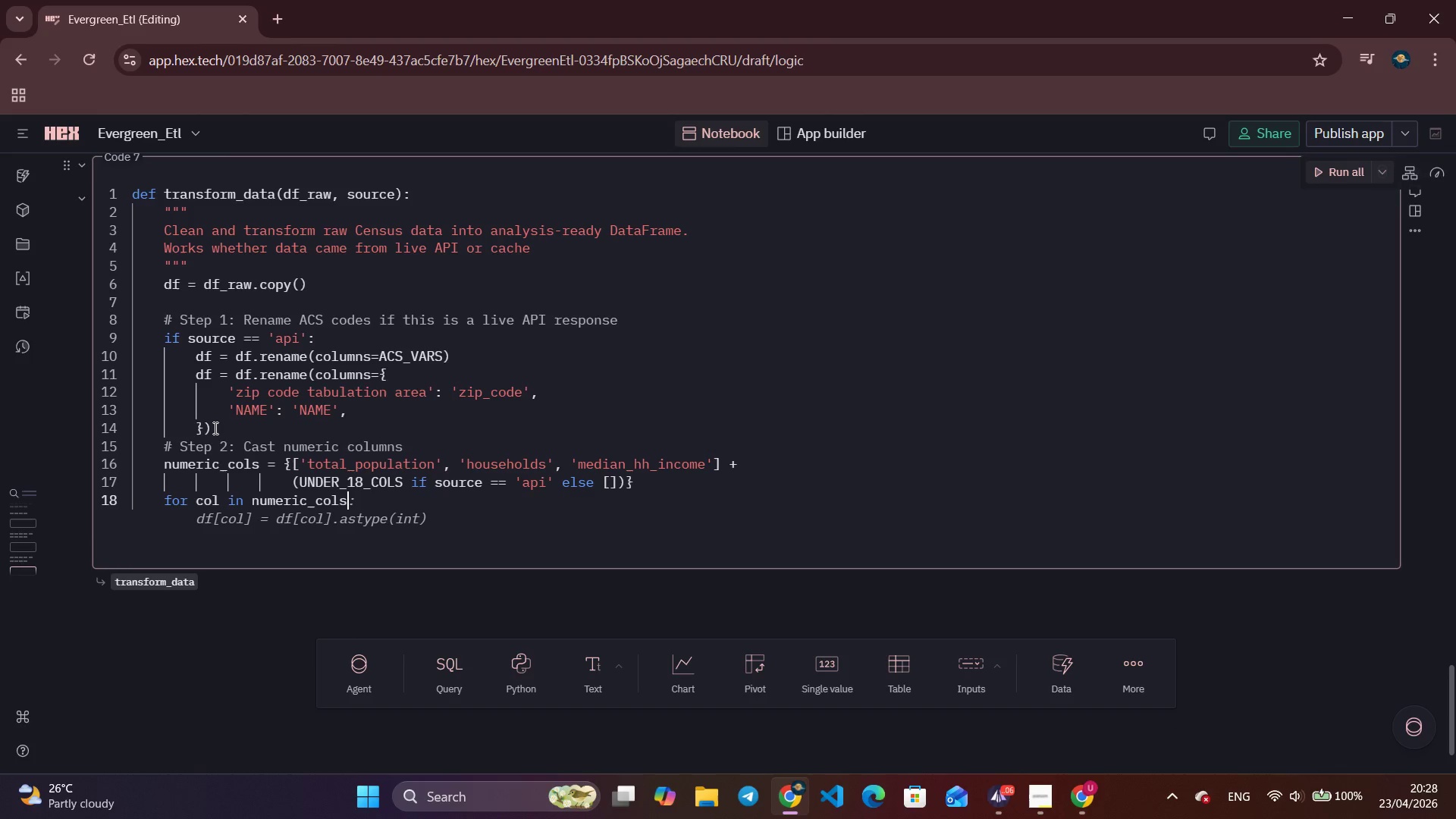 
key(Shift+ShiftLeft)
 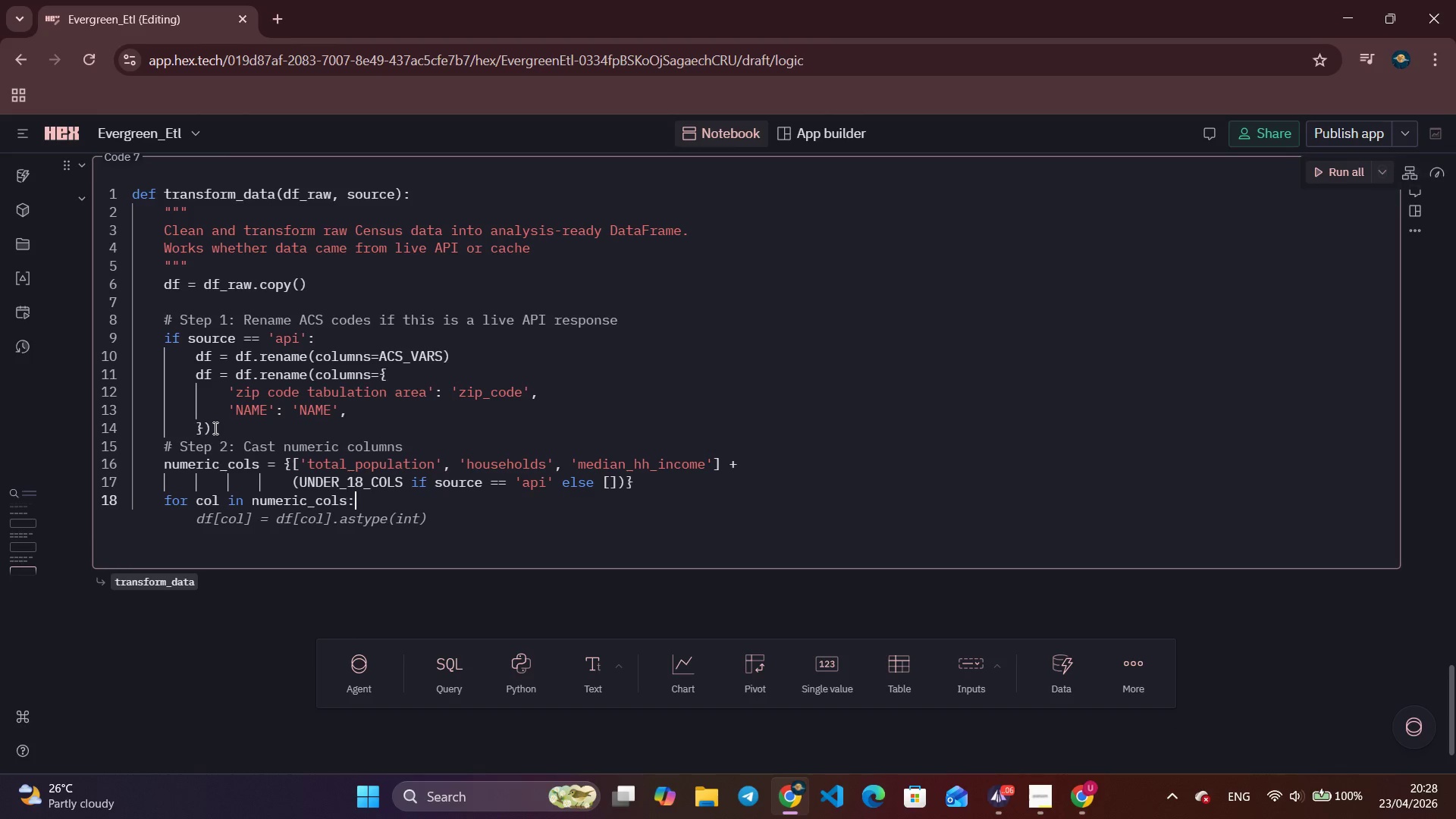 
key(Shift+Semicolon)
 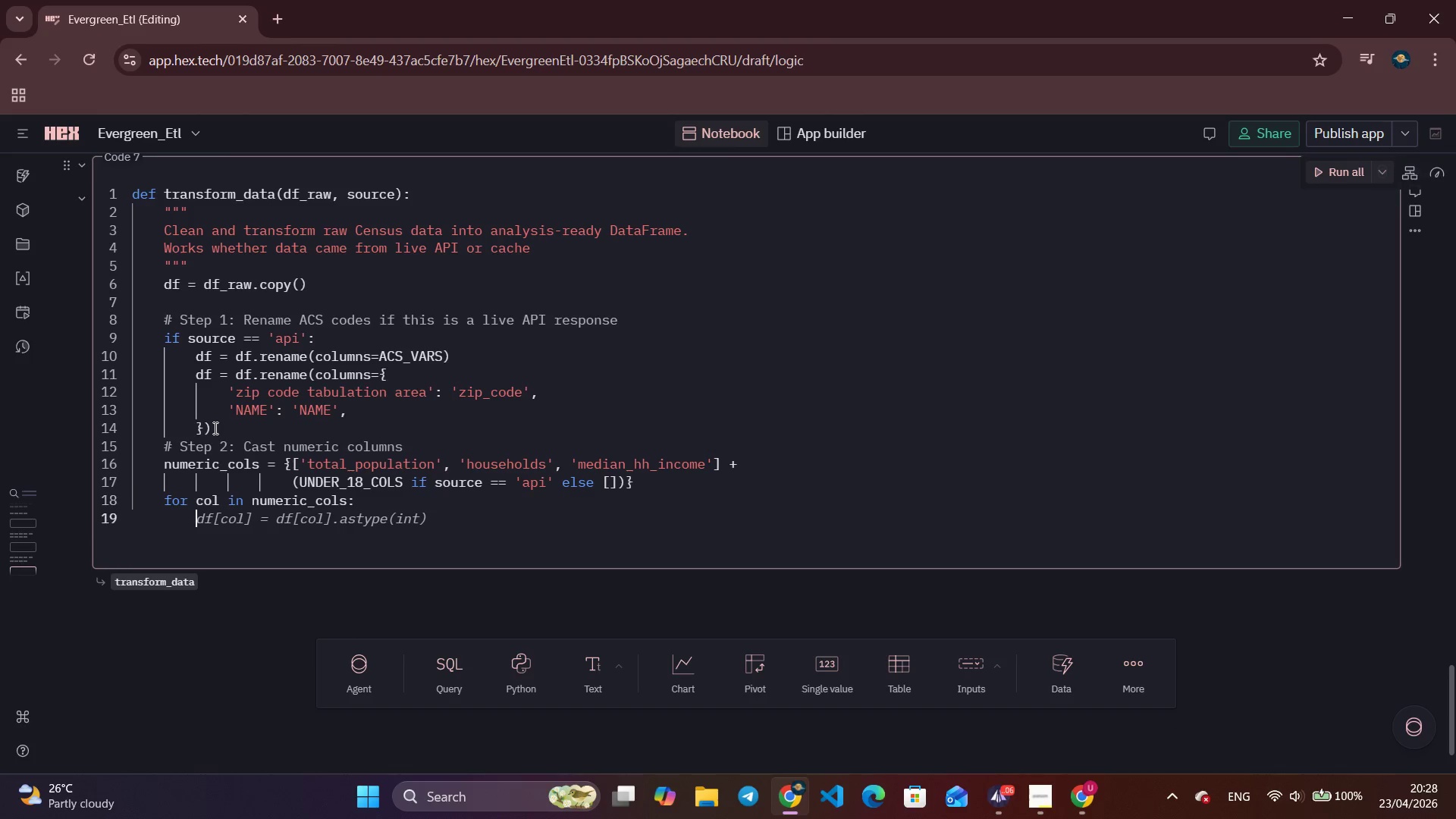 
key(Enter)
 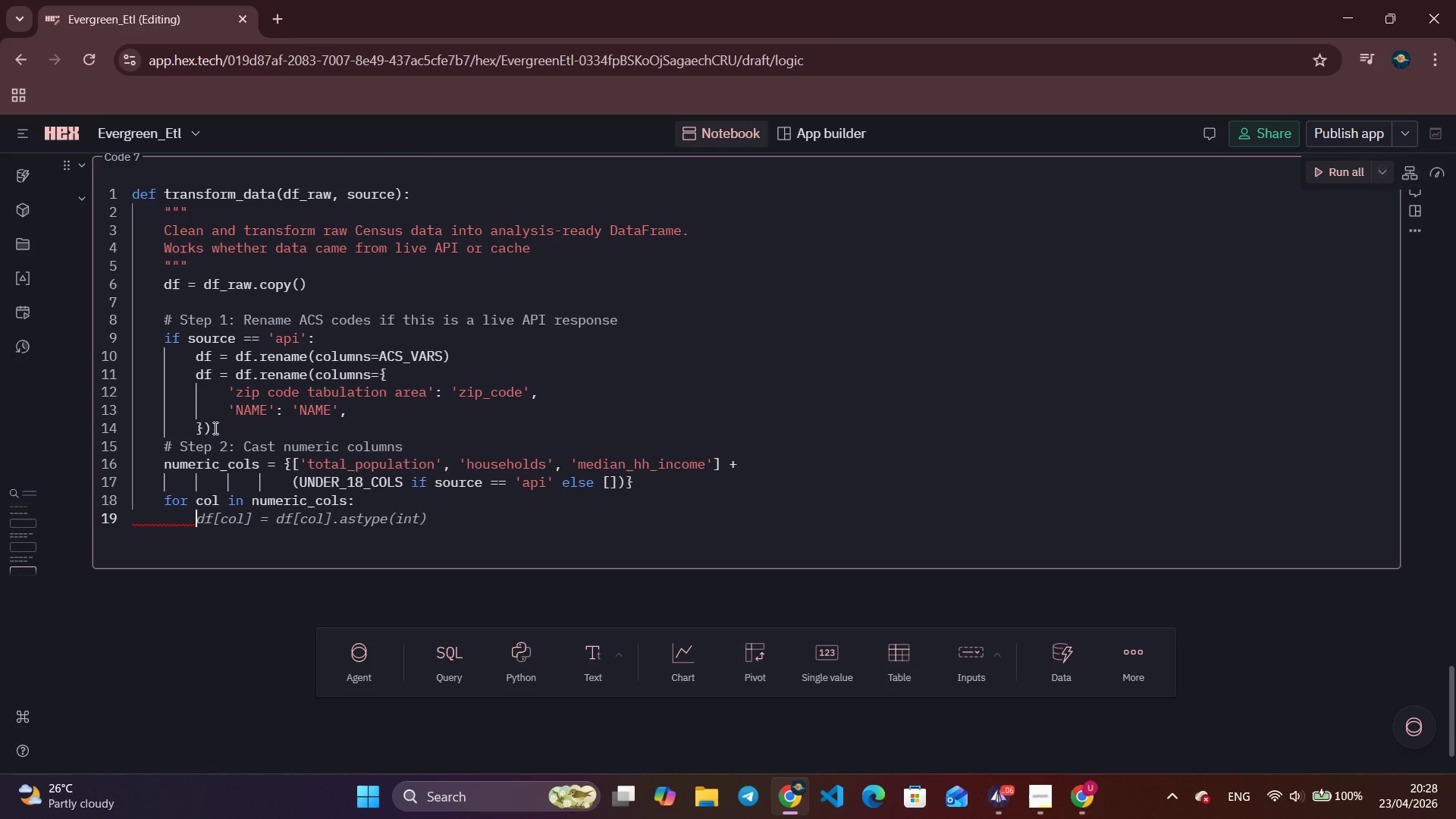 
wait(19.03)
 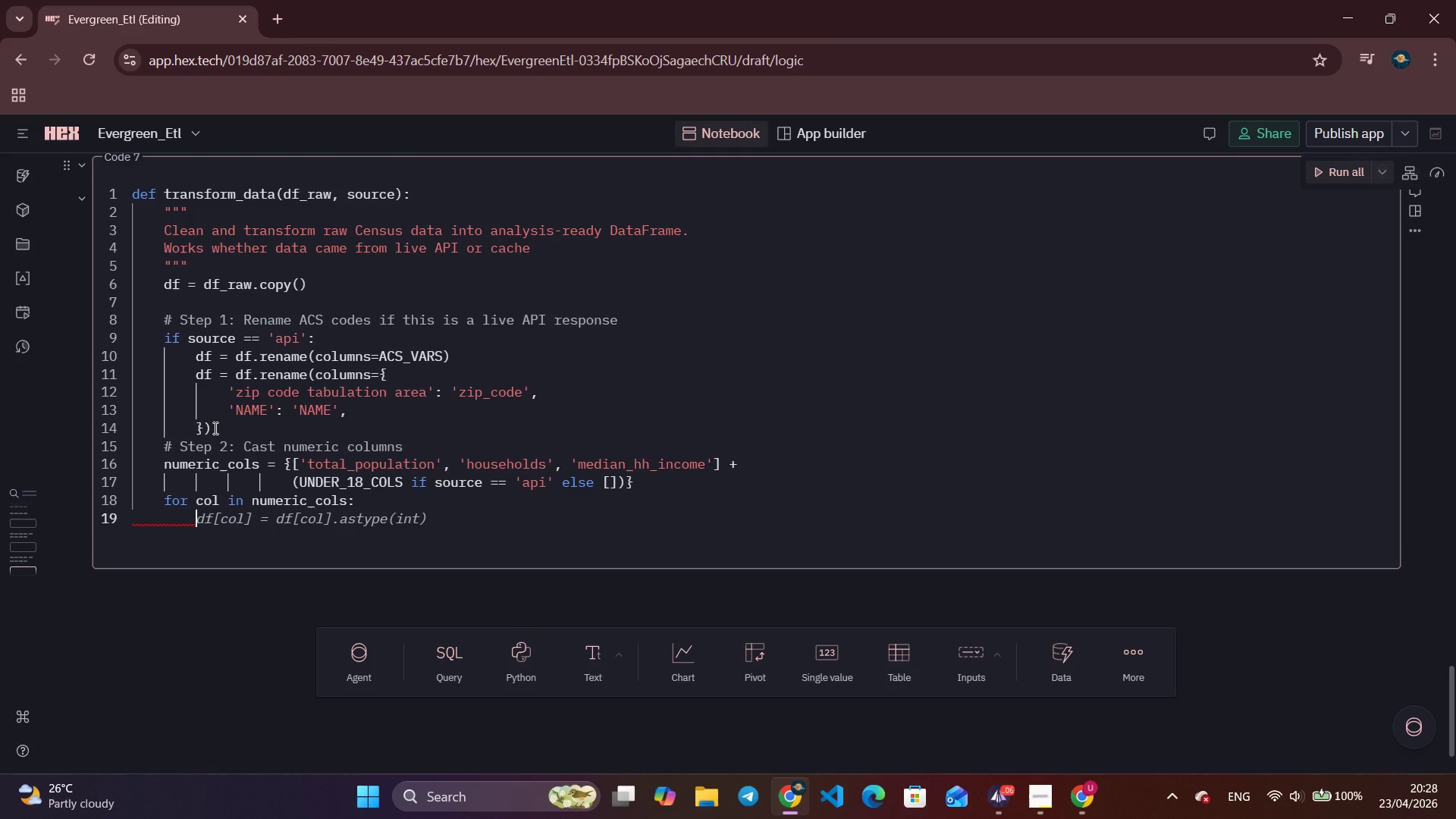 
type(if col in df.columns:)
 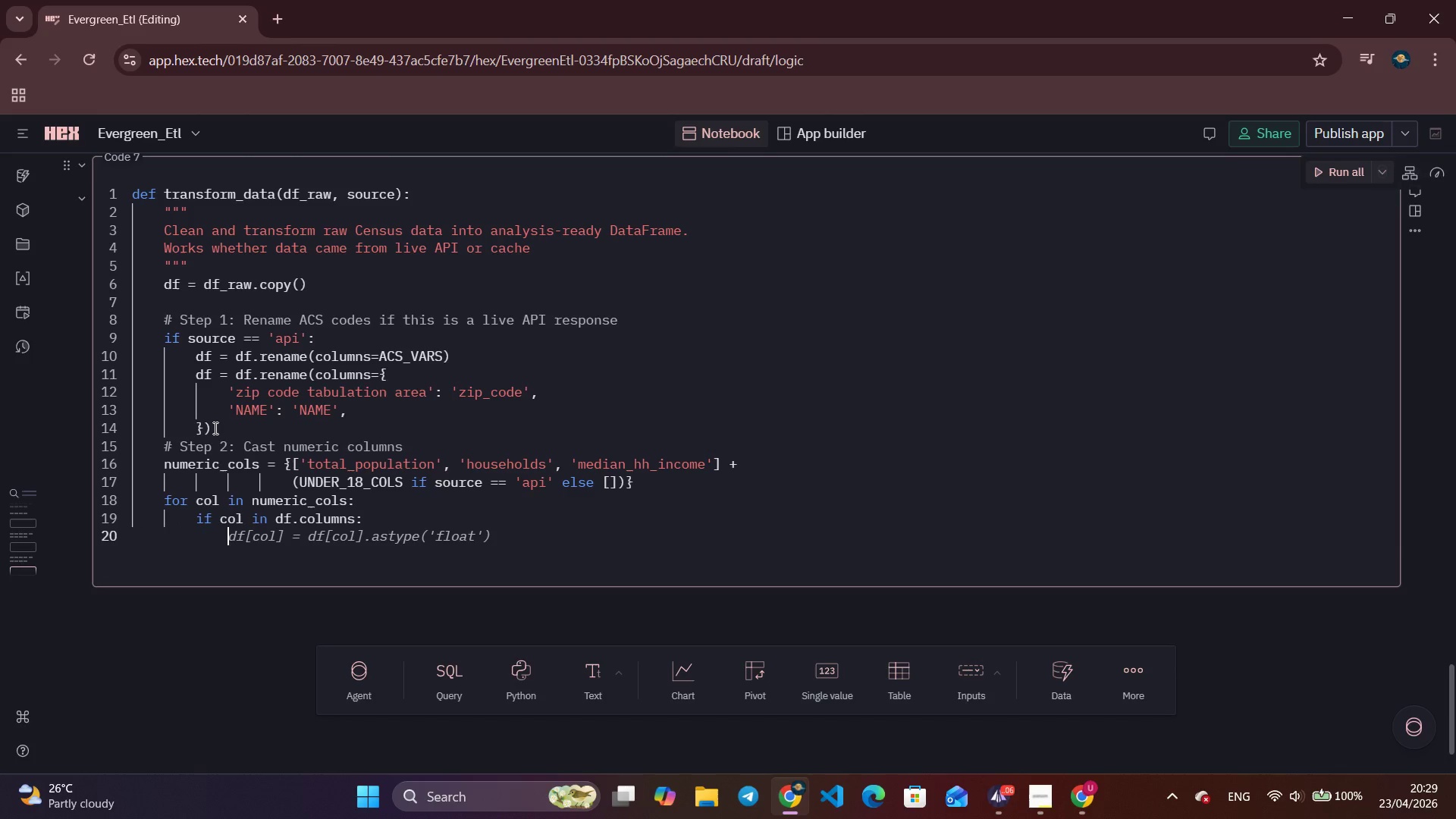 
key(Enter)
 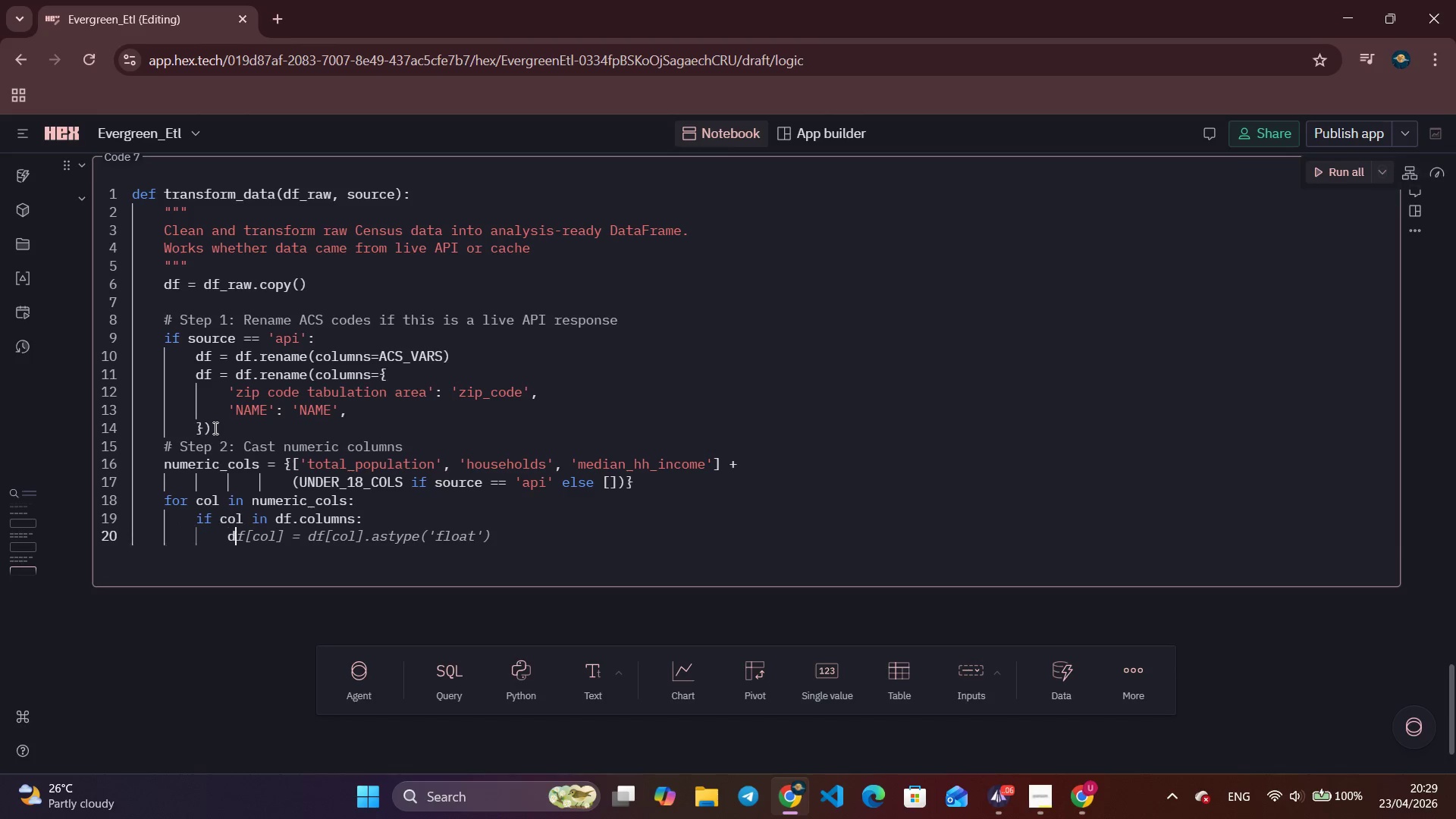 
type(df[col)
 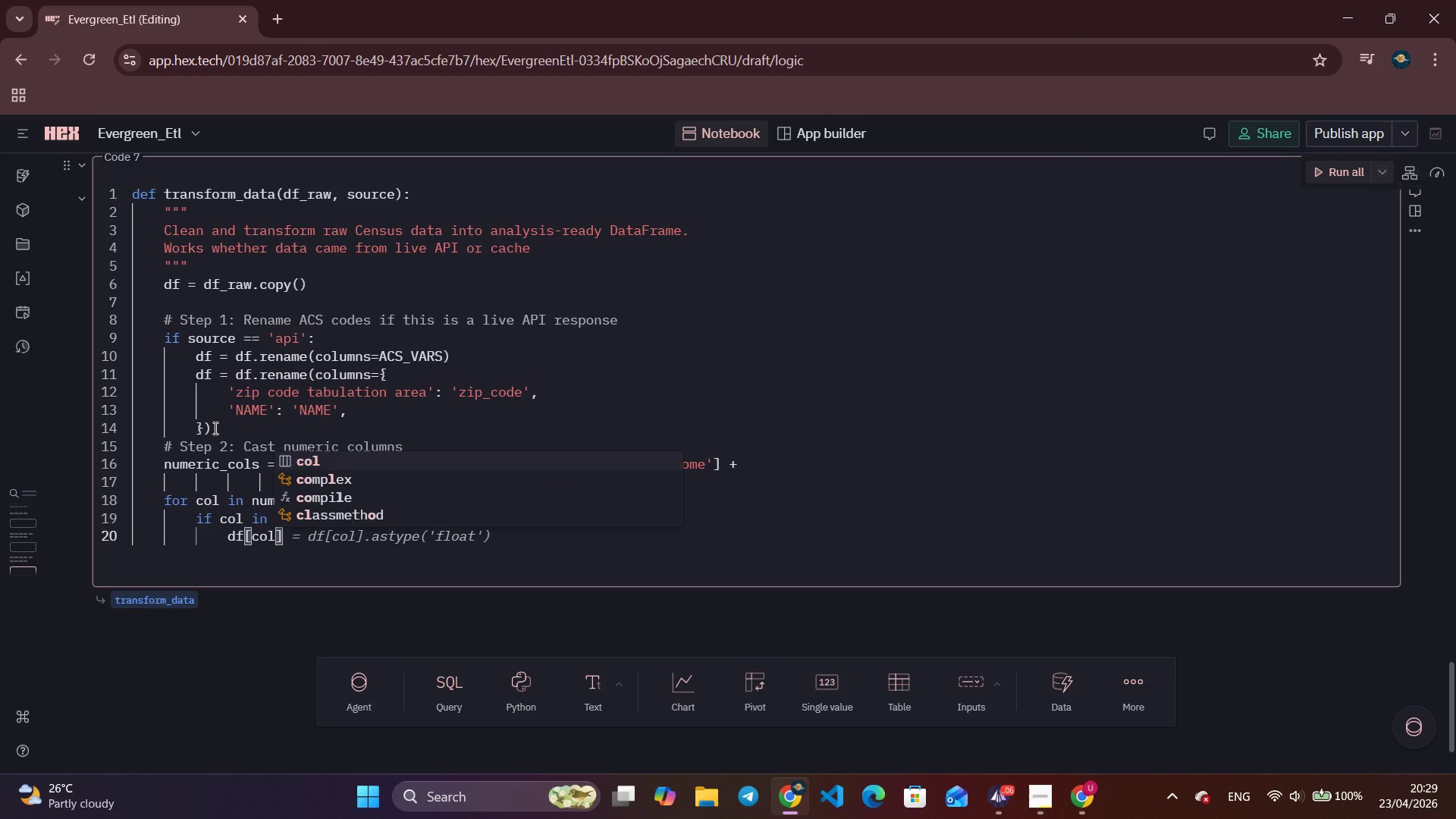 
key(ArrowRight)
 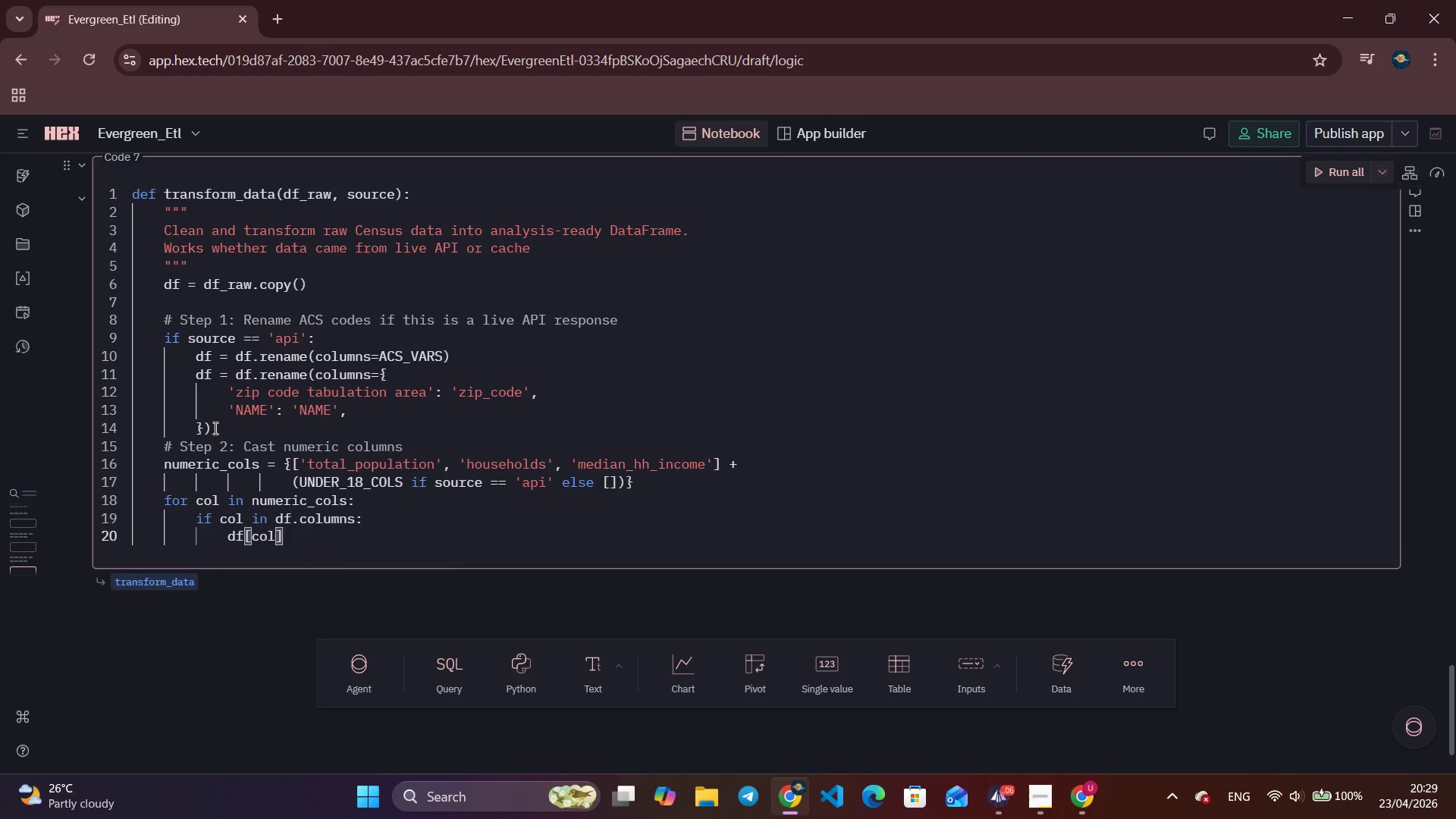 
type( = pd.ot)
key(Backspace)
key(Backspace)
type(tonum)
 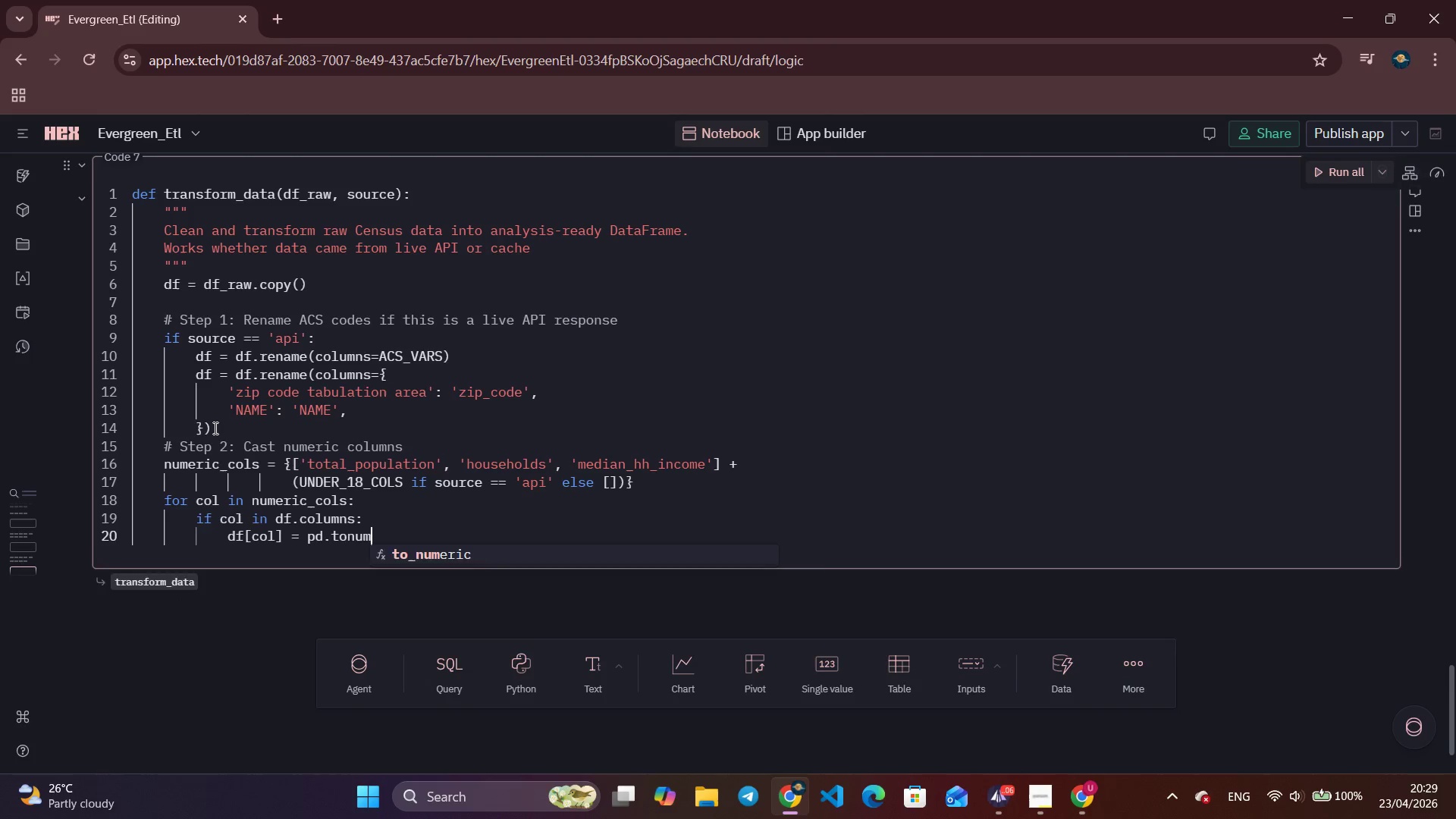 
key(Enter)
 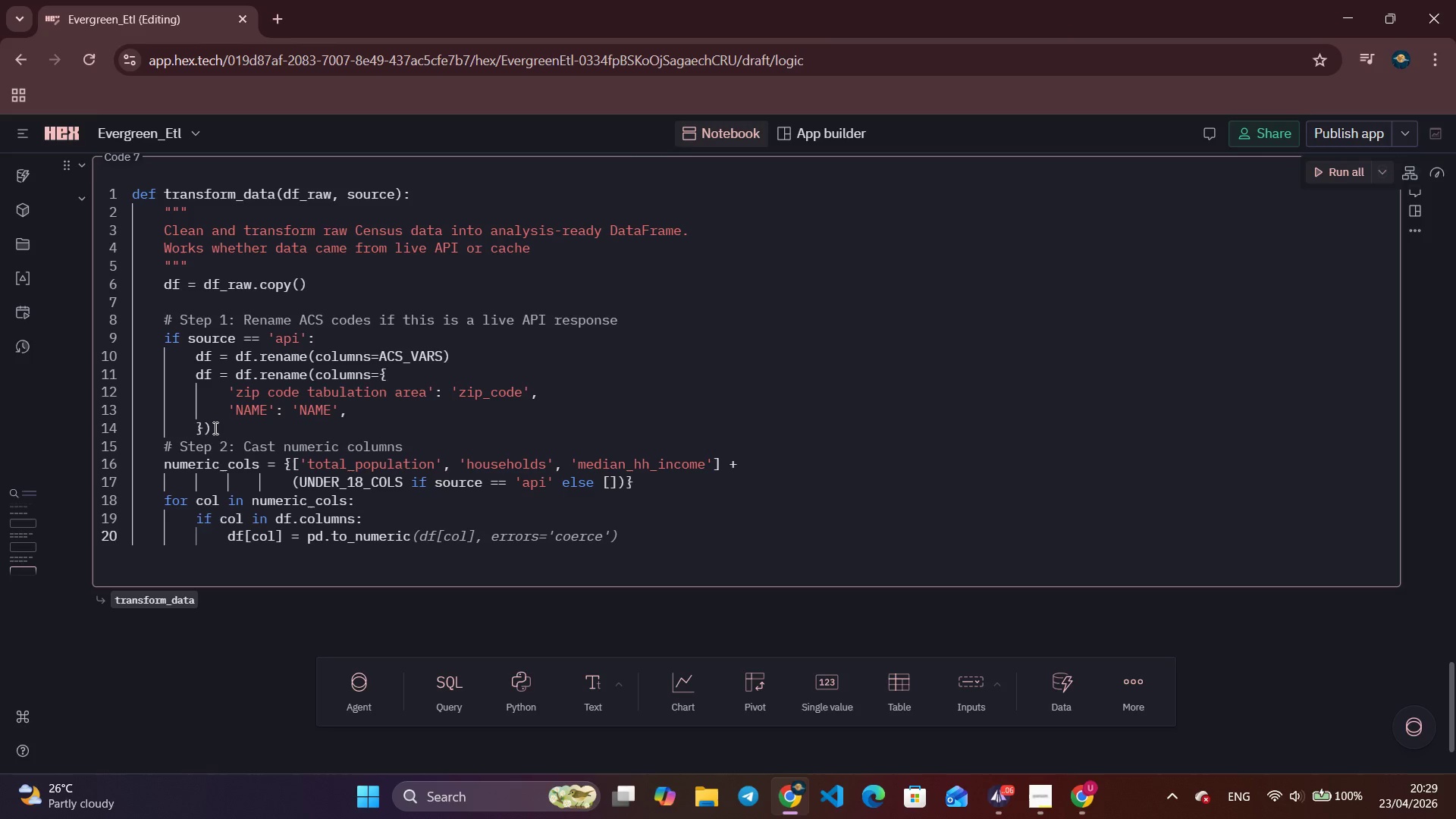 
type((df[col)
 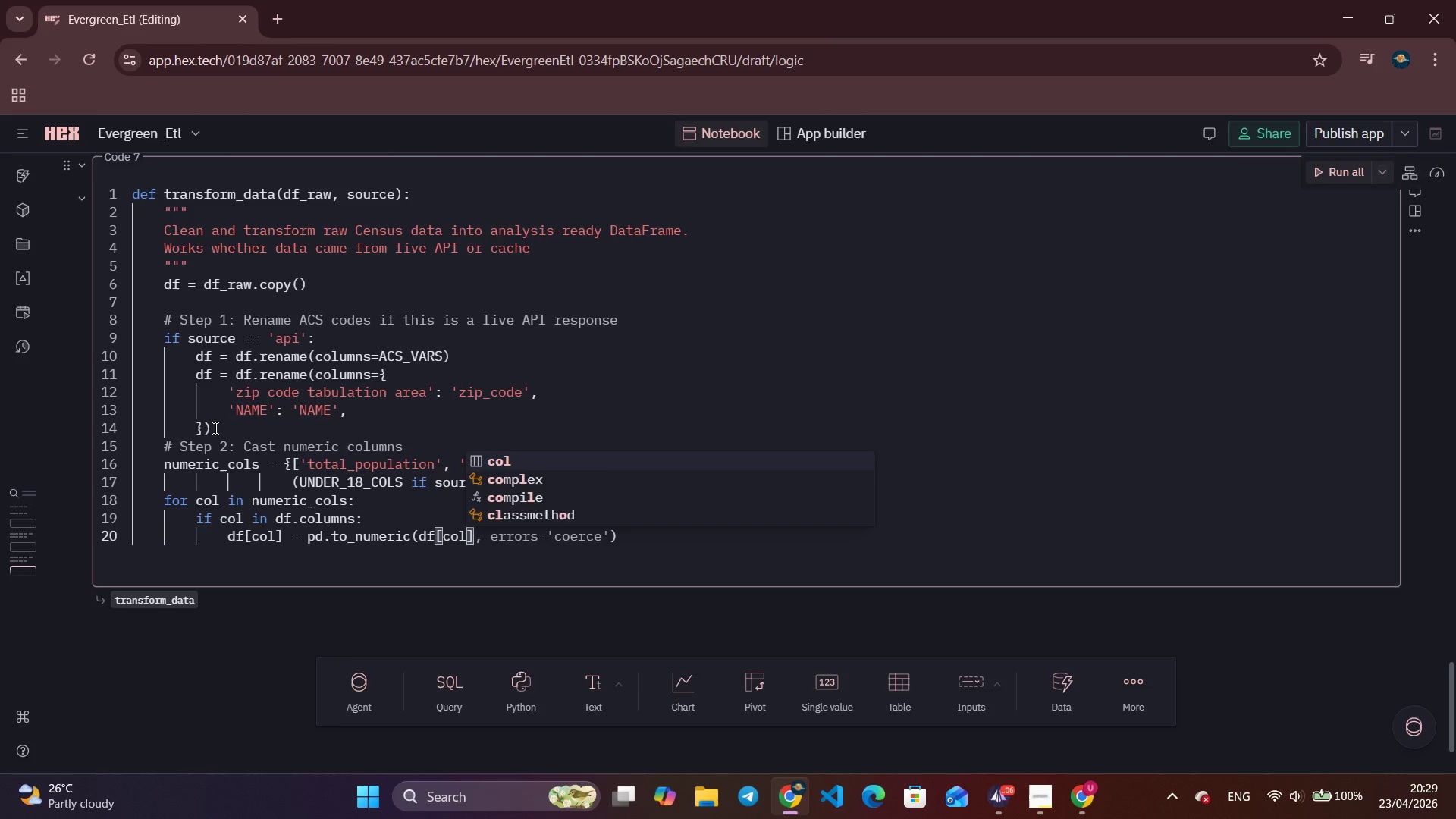 
key(ArrowRight)
 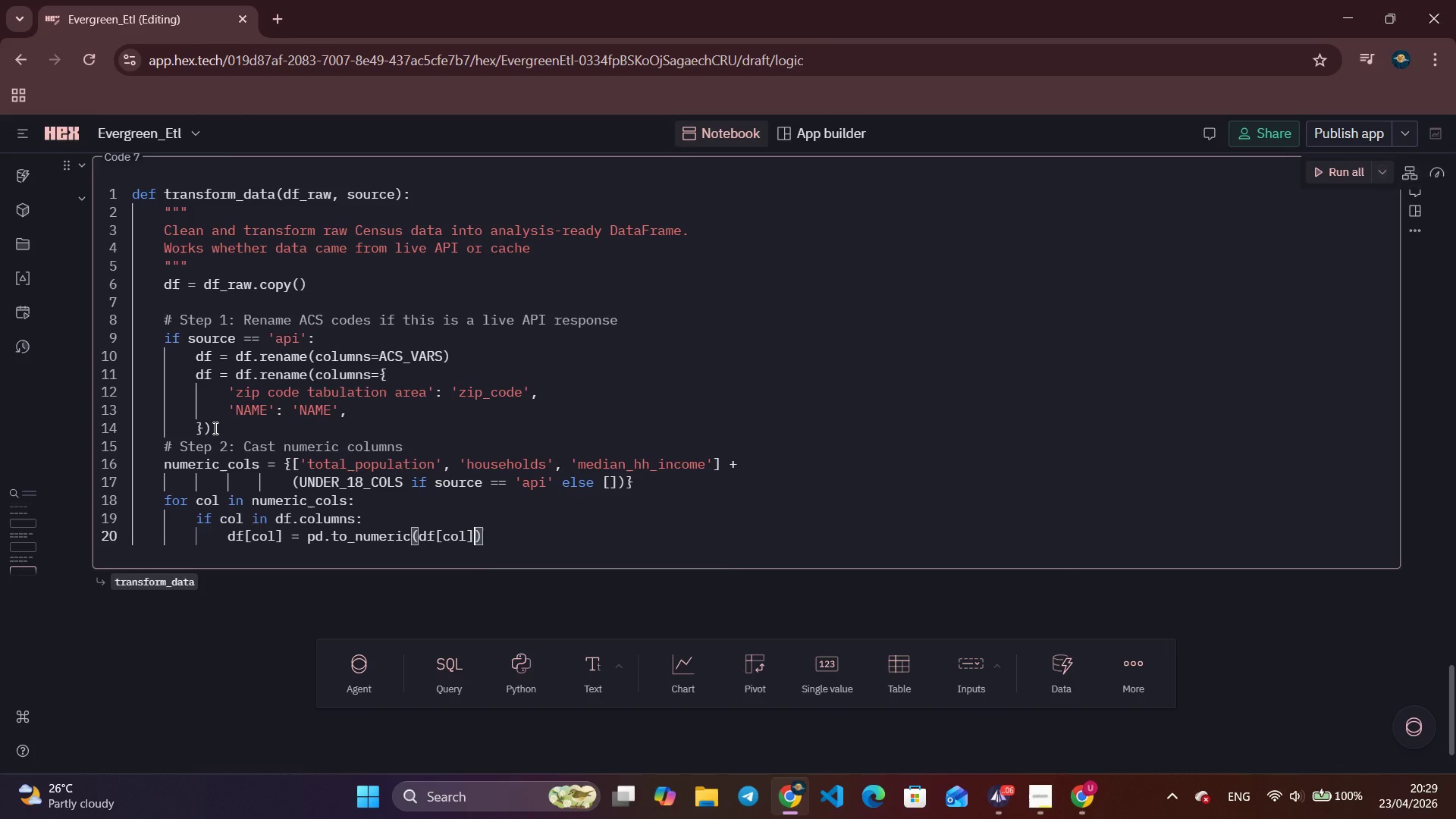 
type(, erro)
key(Tab)
key(Tab)
type(    )
 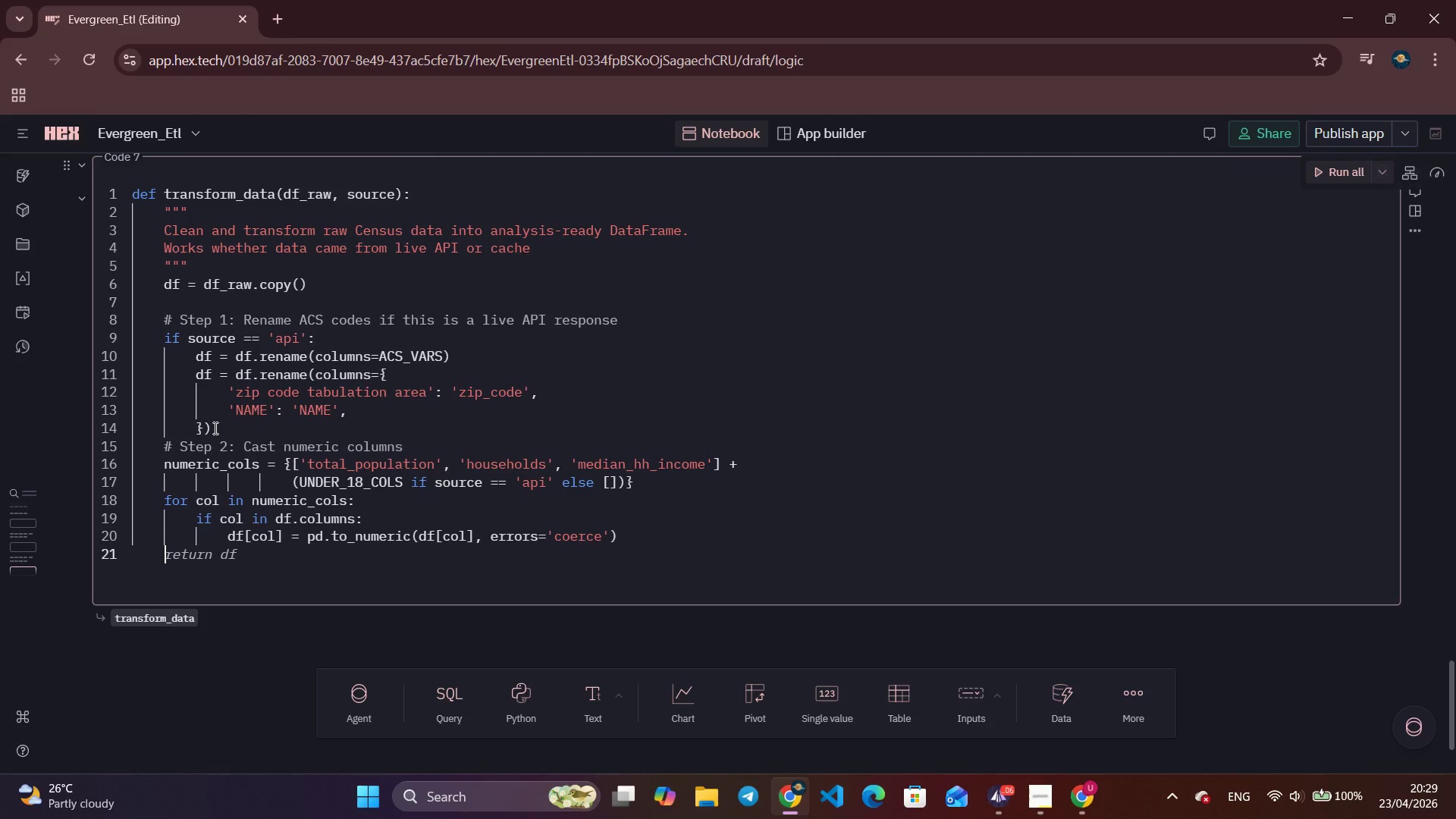 
key(Enter)
 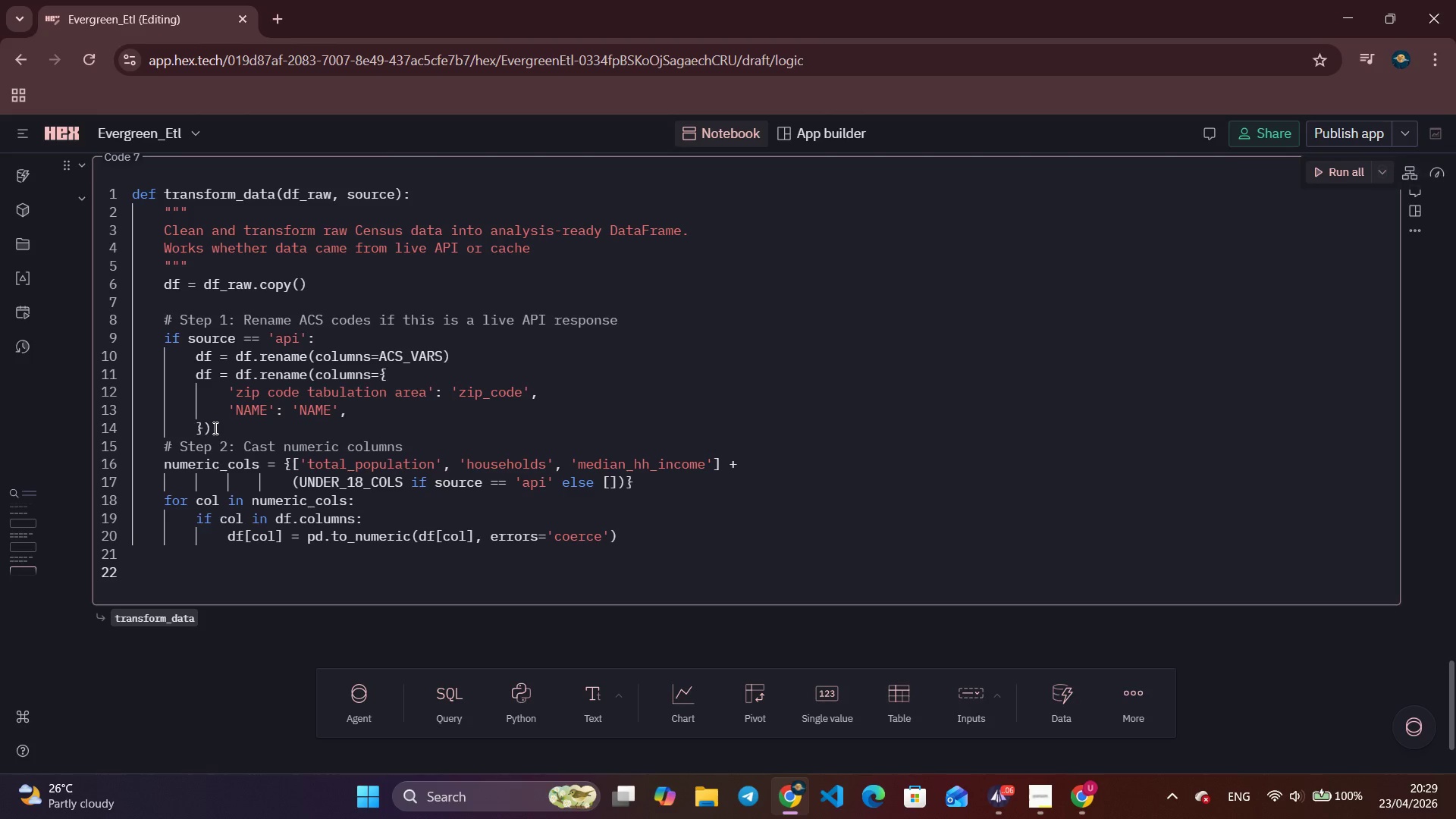 
type(# Step 3 Aggregate en)
key(Backspace)
key(Backspace)
type(under-18 population from age bucker)
key(Backspace)
type(ts)
 